 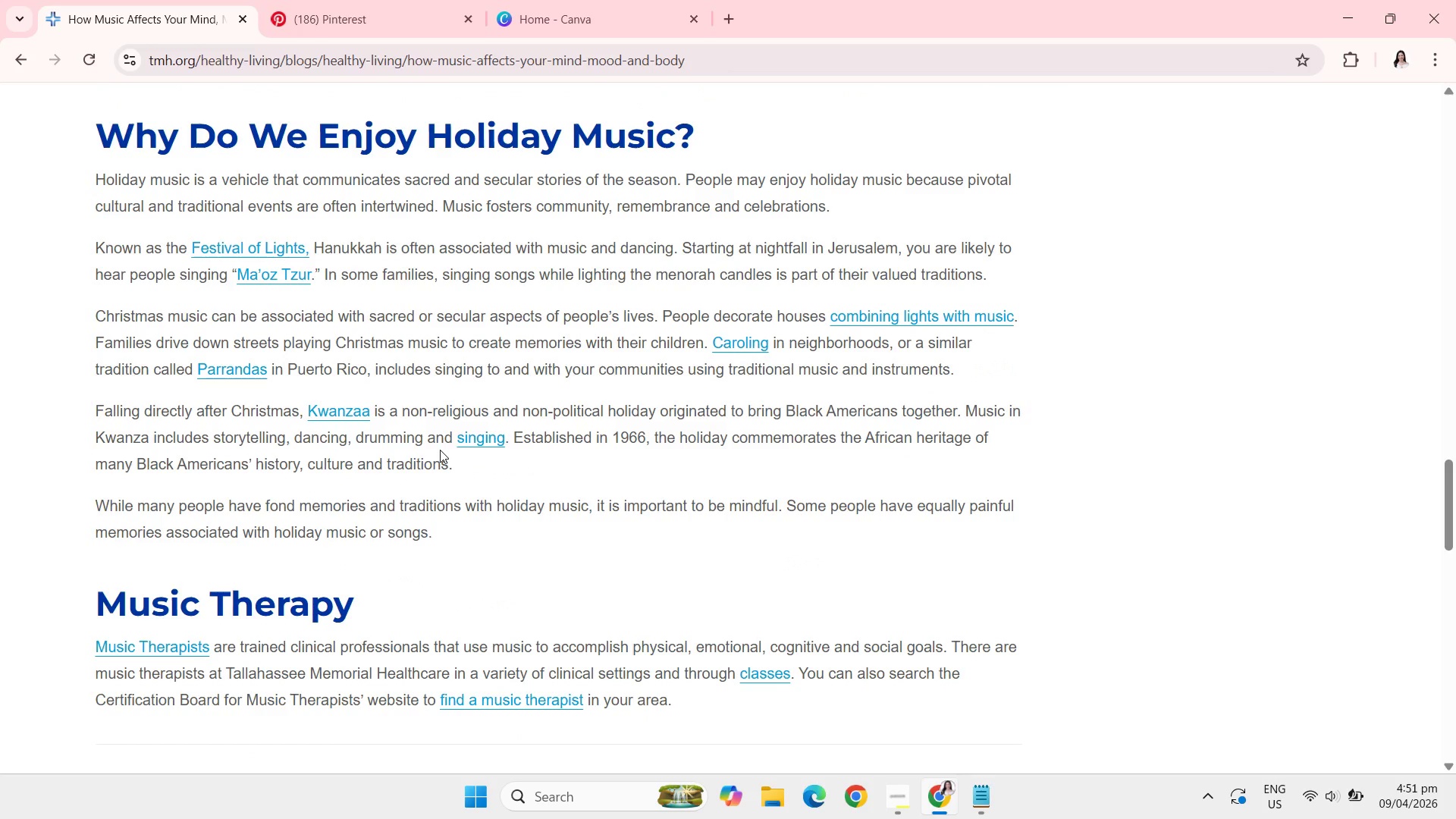 
scroll: coordinate [440, 450], scroll_direction: down, amount: 3.0
 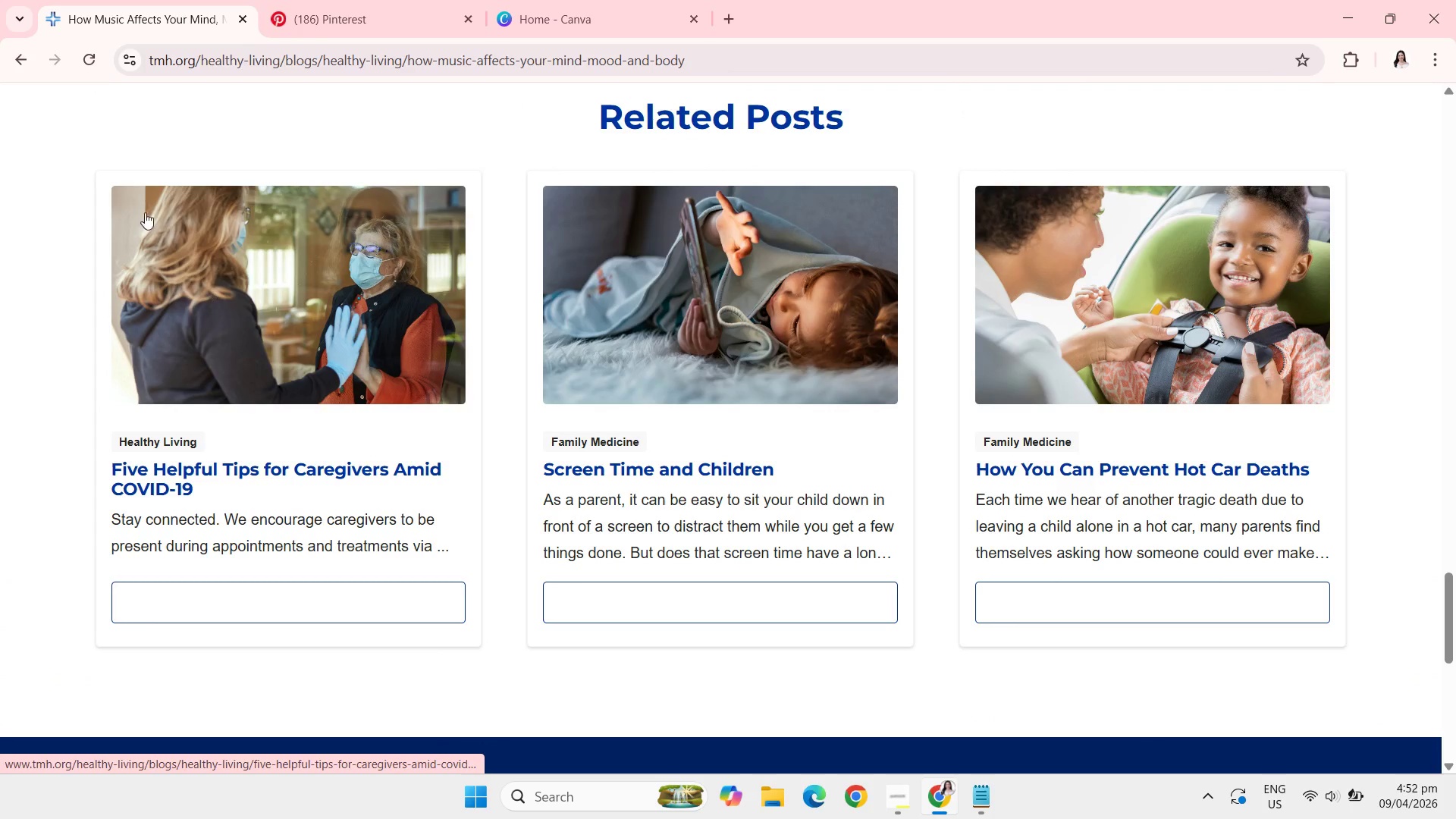 
left_click([19, 59])
 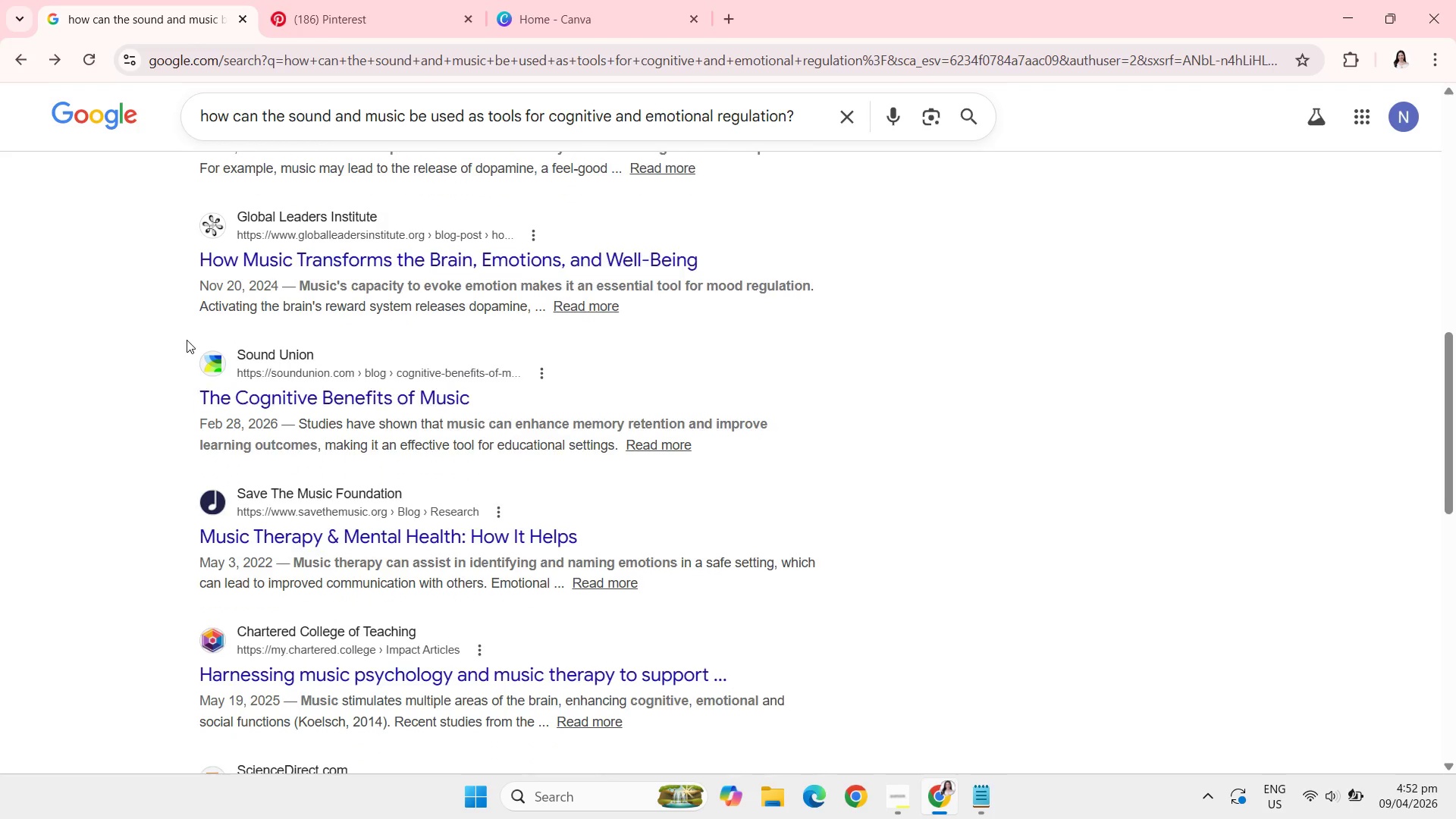 
left_click([244, 253])
 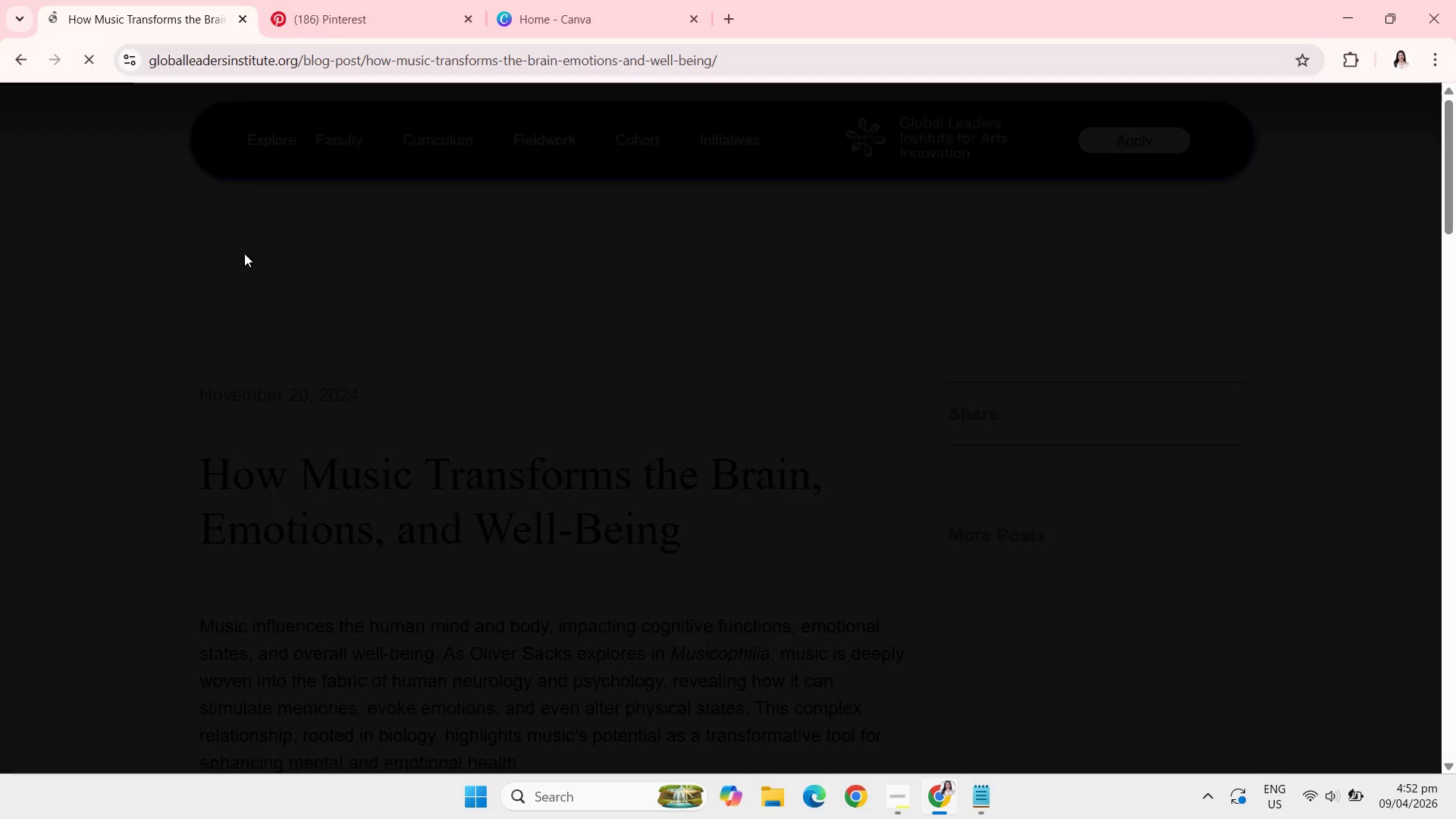 
scroll: coordinate [244, 253], scroll_direction: down, amount: 1.0
 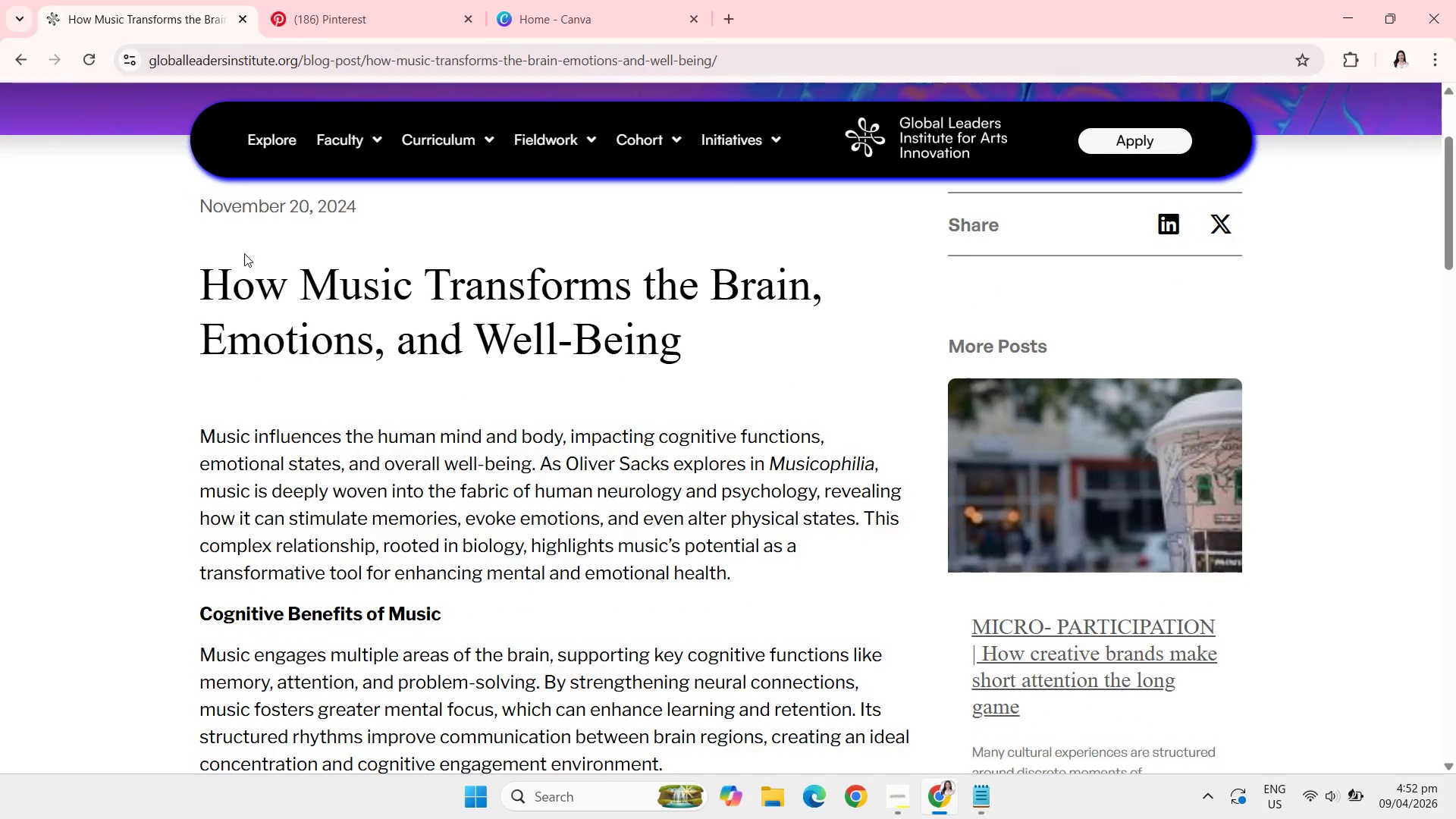 
wait(11.49)
 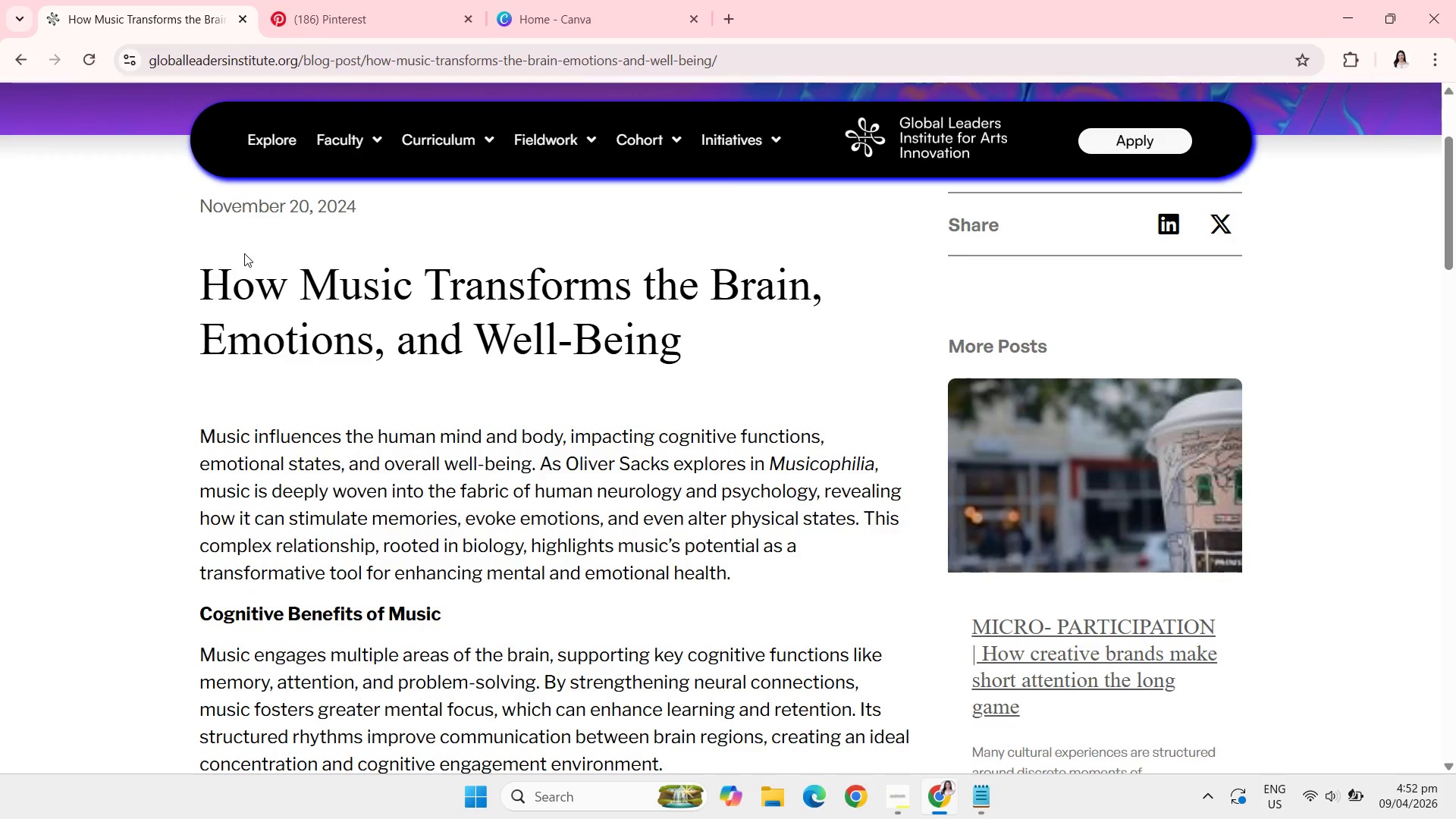 
scroll: coordinate [244, 253], scroll_direction: down, amount: 3.0
 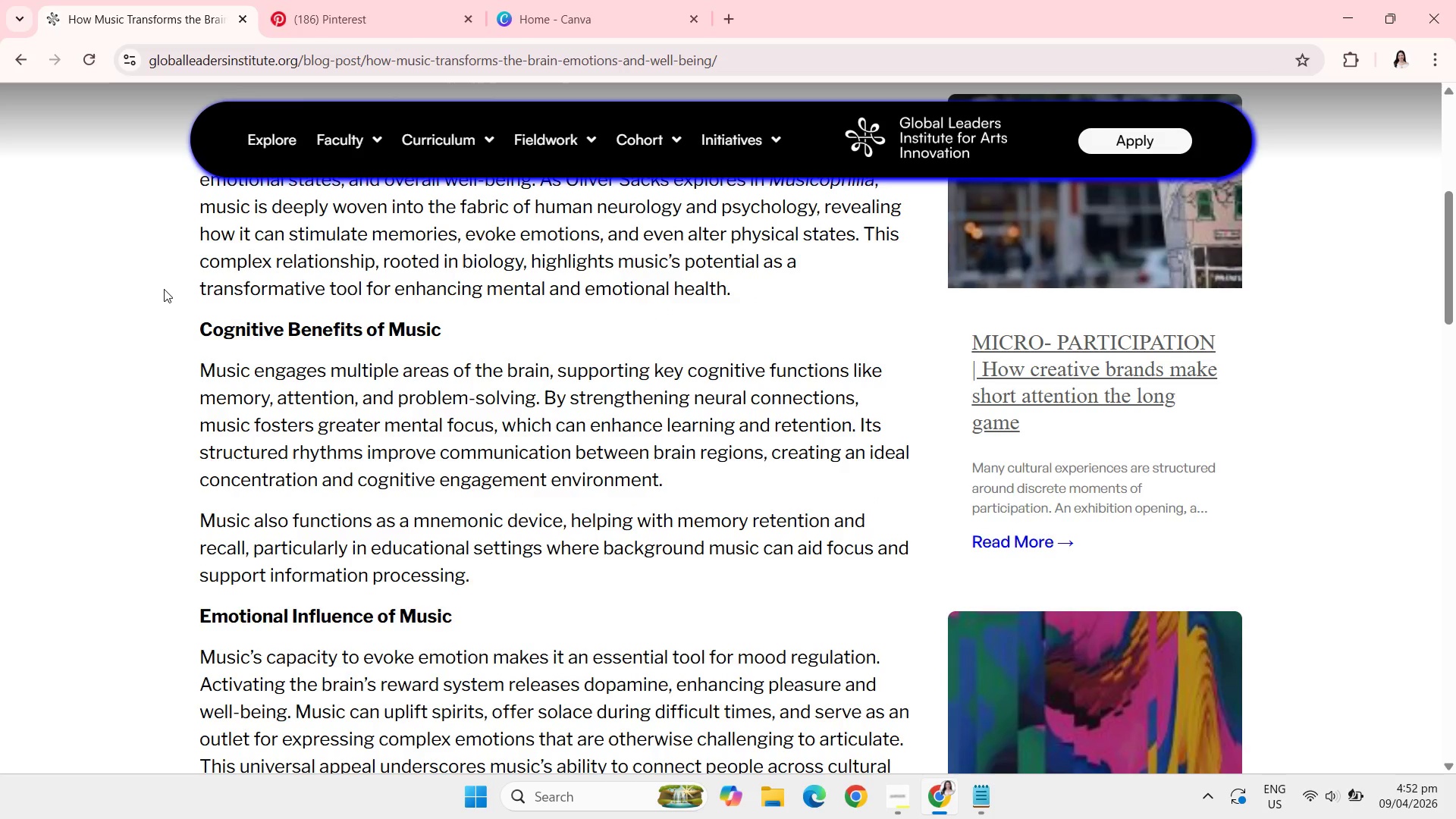 
wait(5.56)
 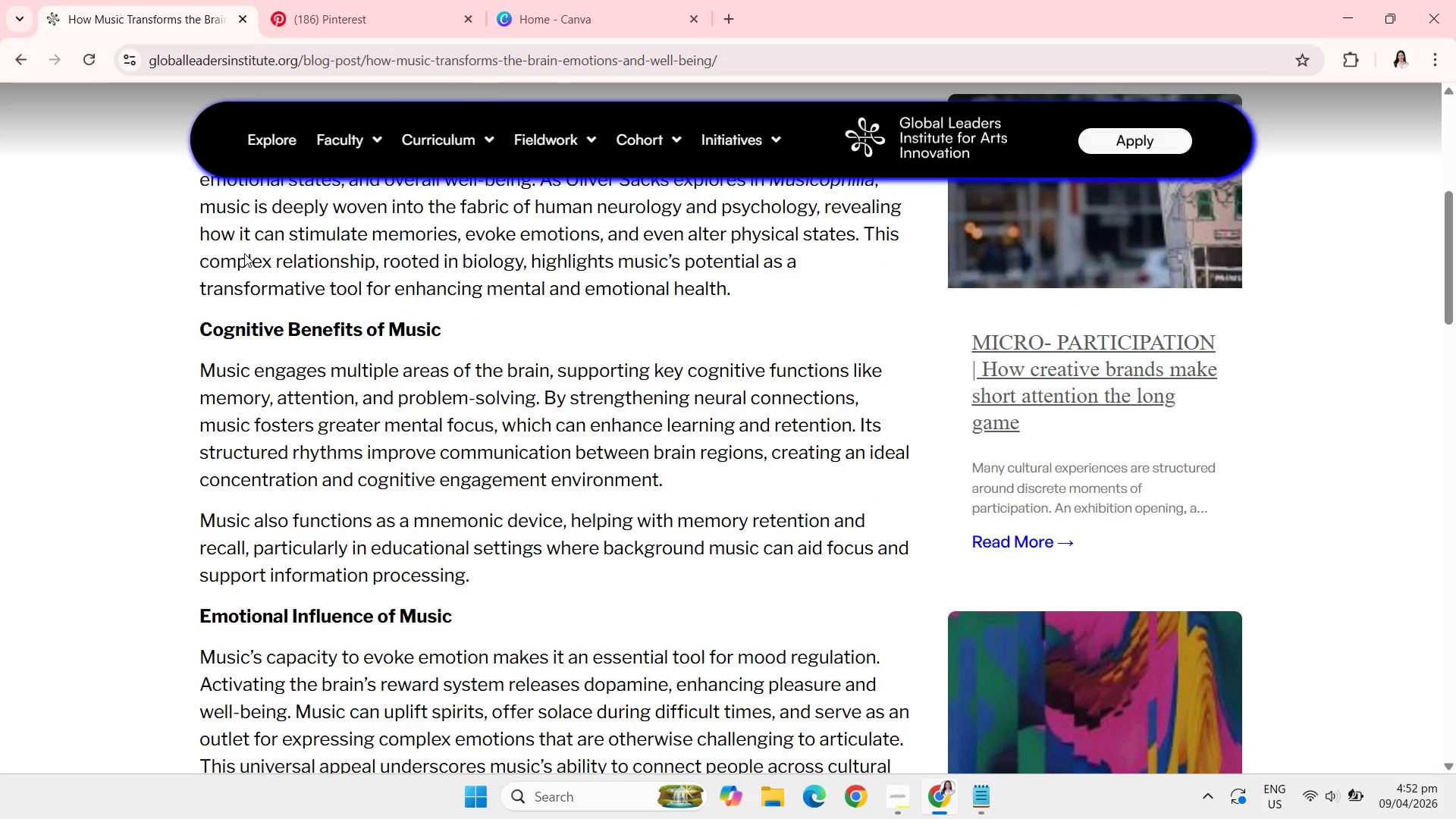 
scroll: coordinate [168, 243], scroll_direction: down, amount: 5.0
 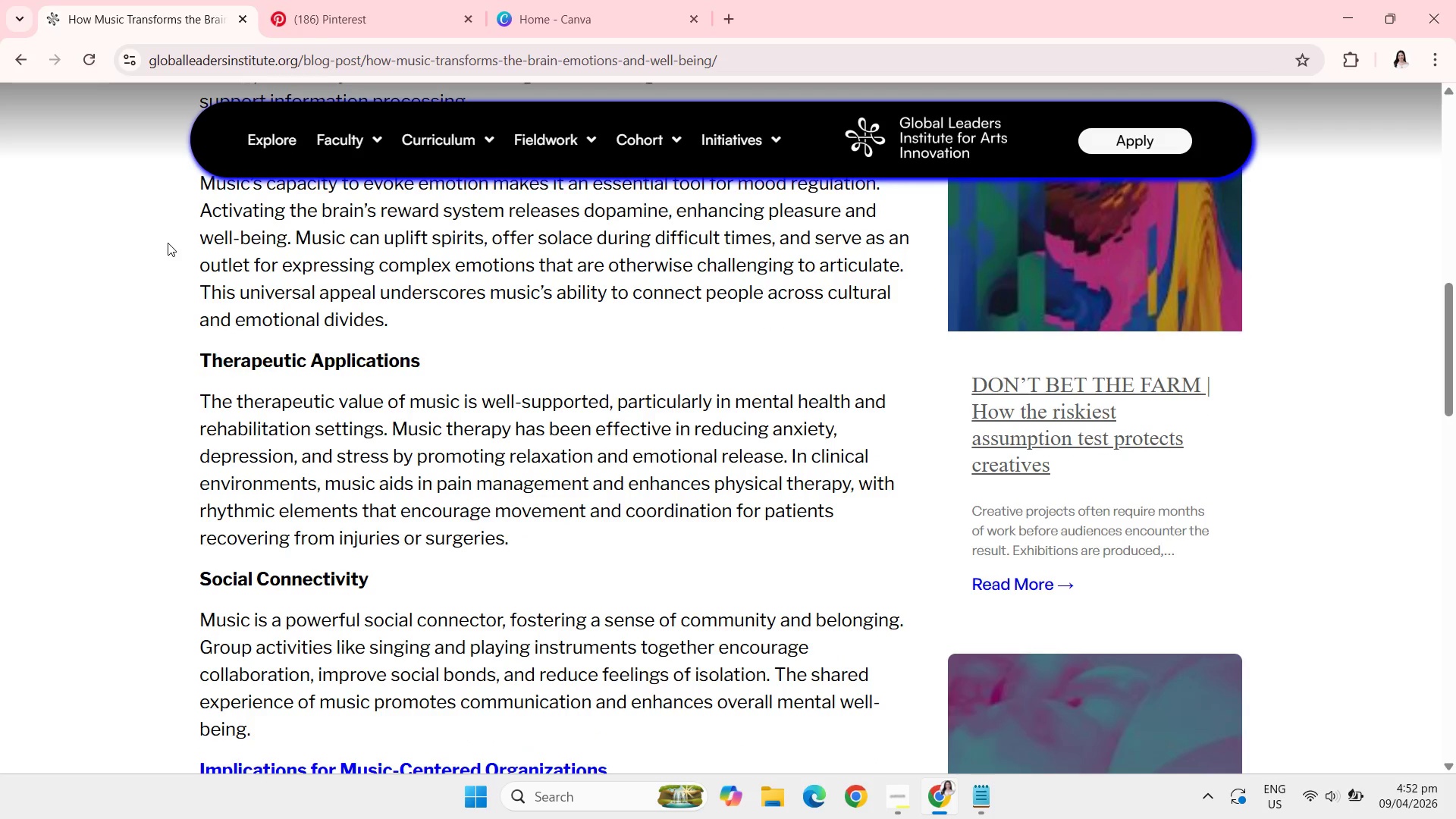 
wait(6.96)
 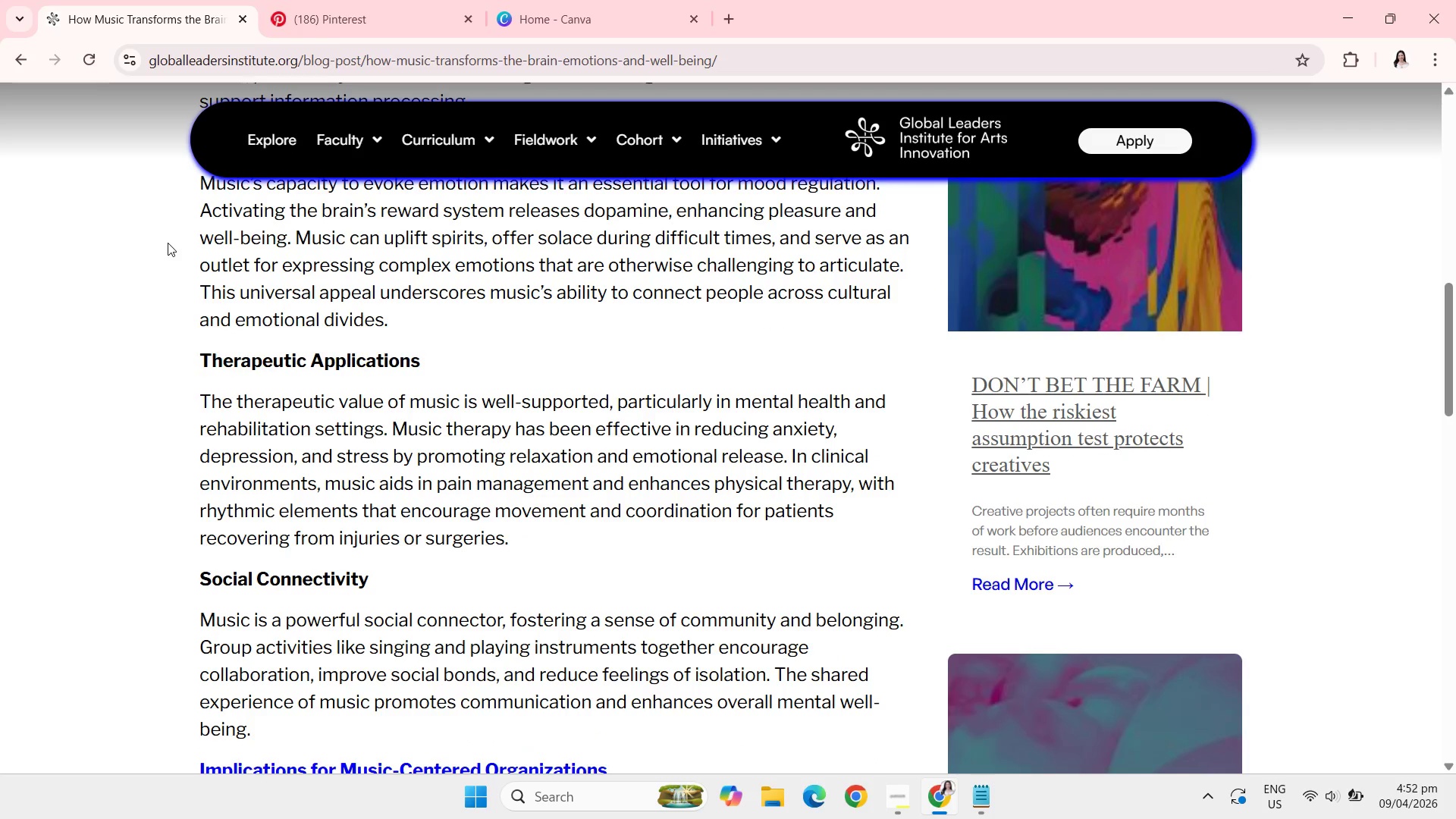 
scroll: coordinate [168, 243], scroll_direction: down, amount: 4.0
 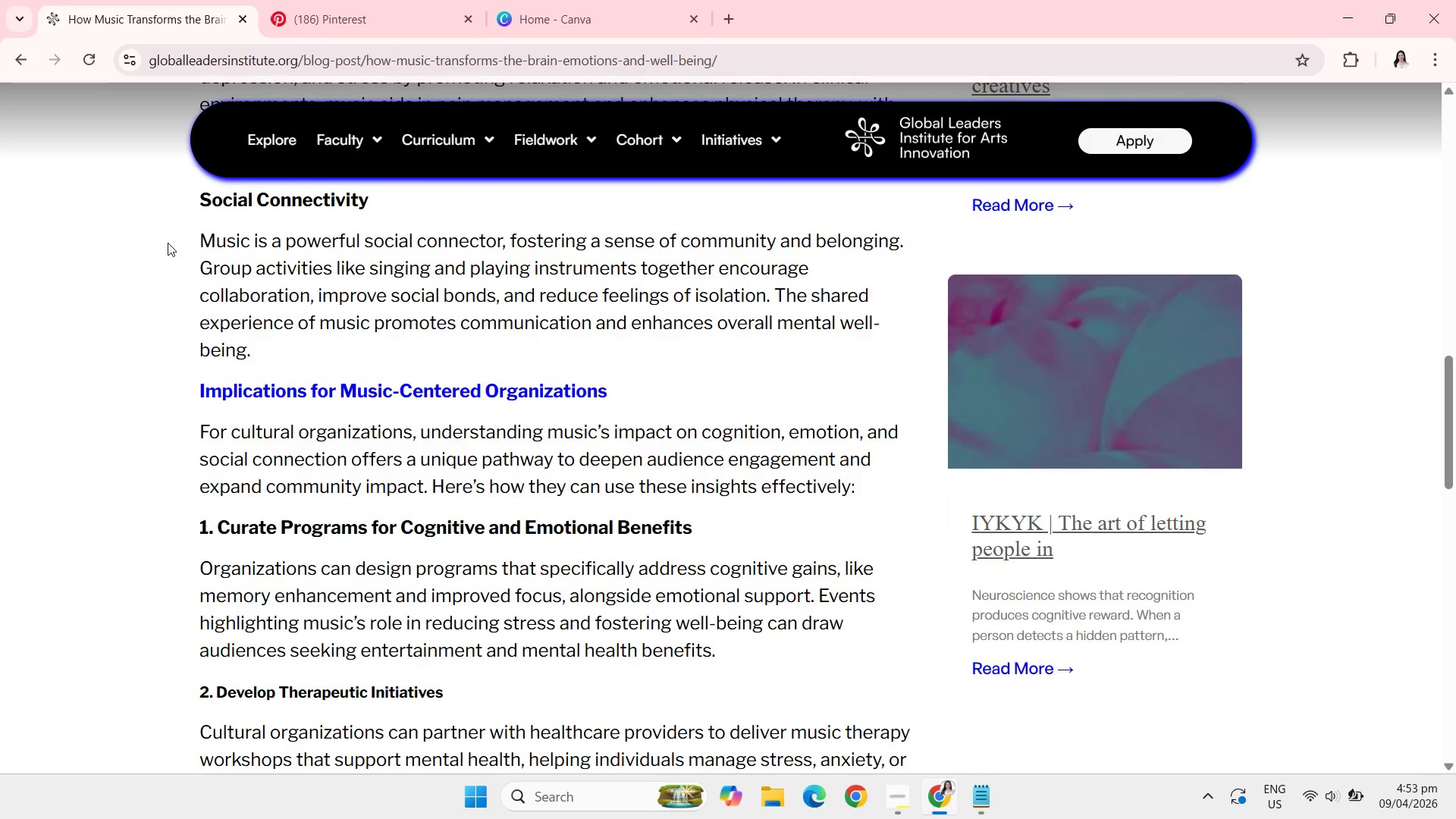 
wait(5.07)
 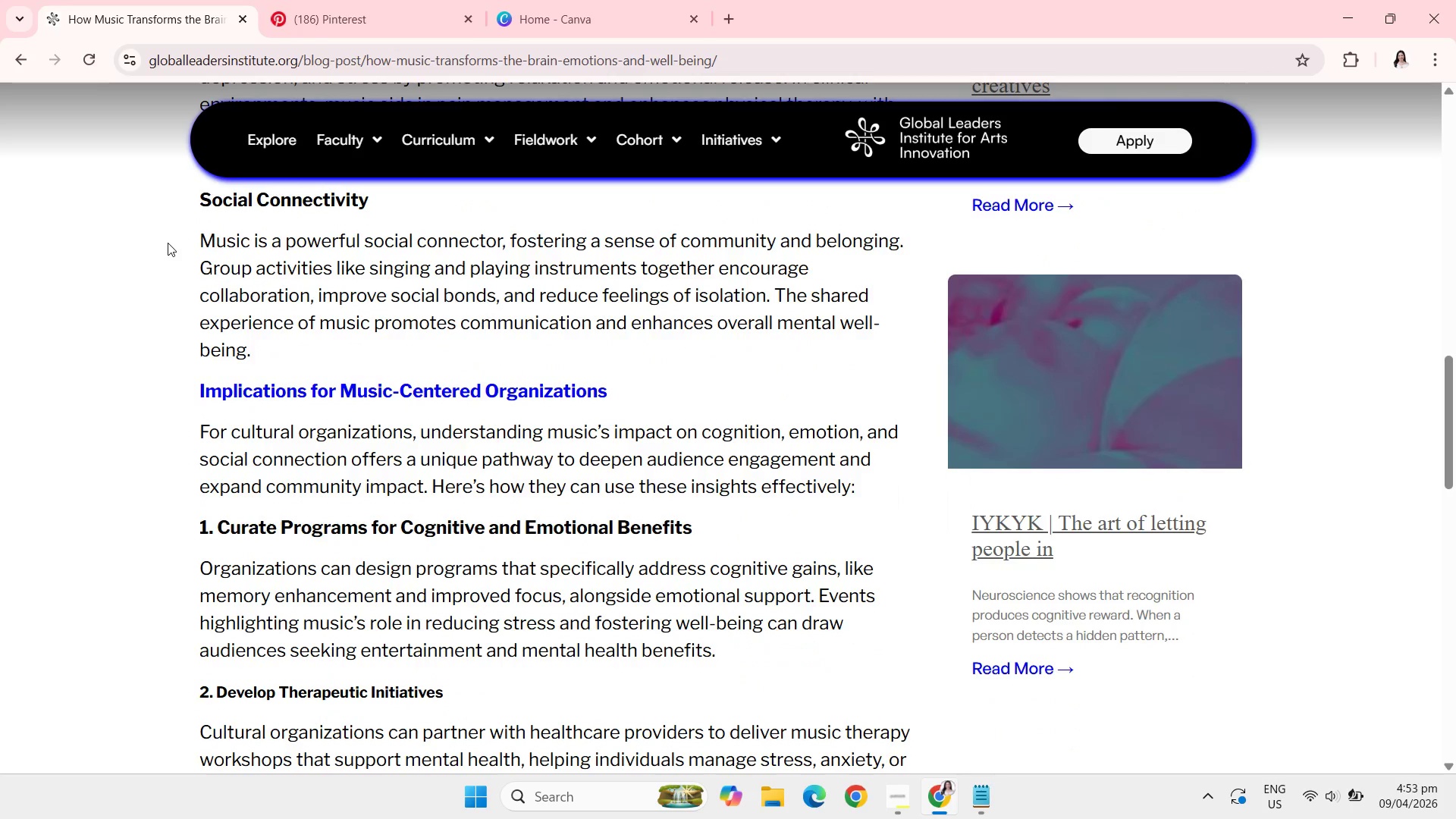 
scroll: coordinate [168, 243], scroll_direction: down, amount: 1.0
 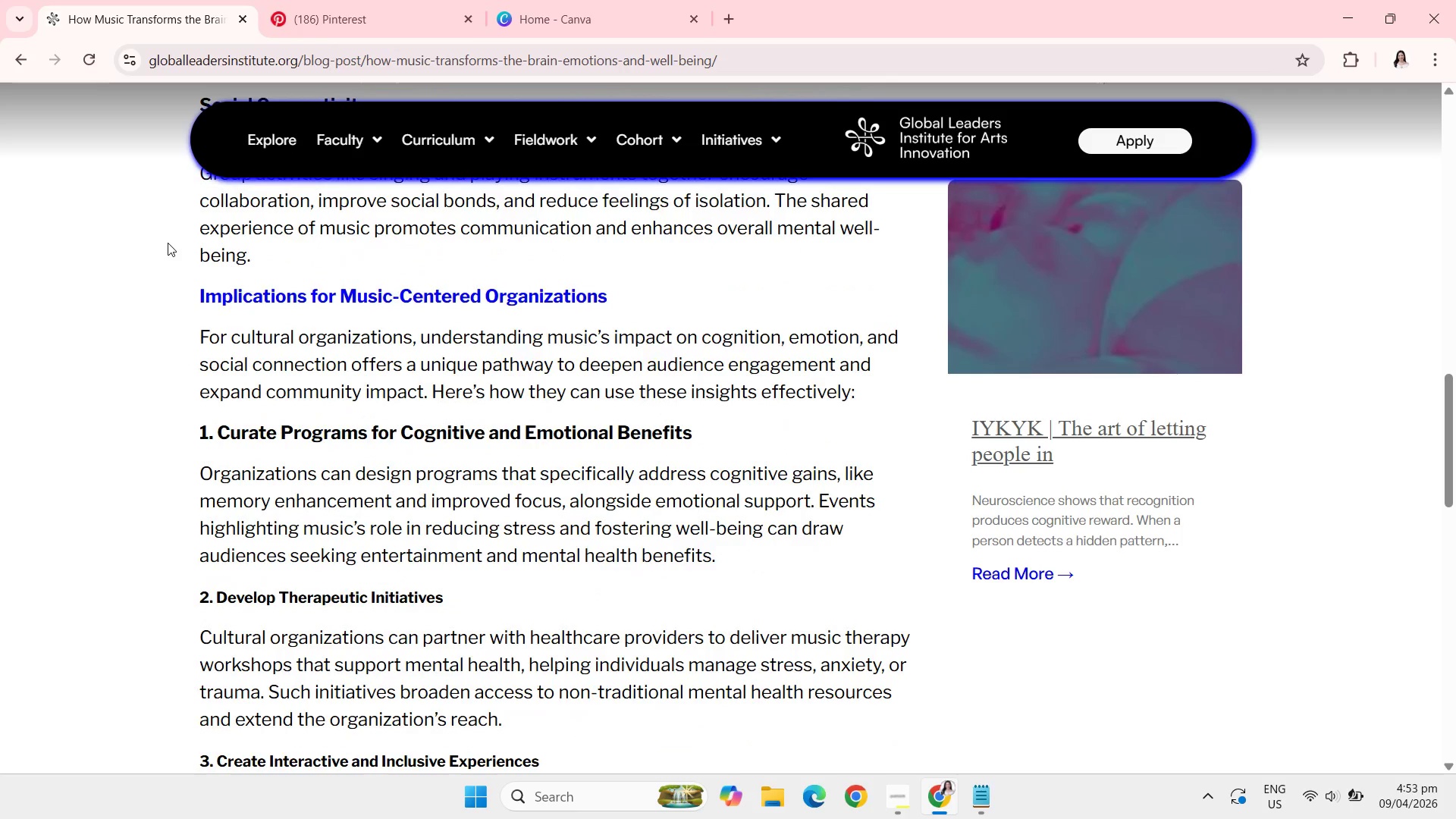 
wait(9.18)
 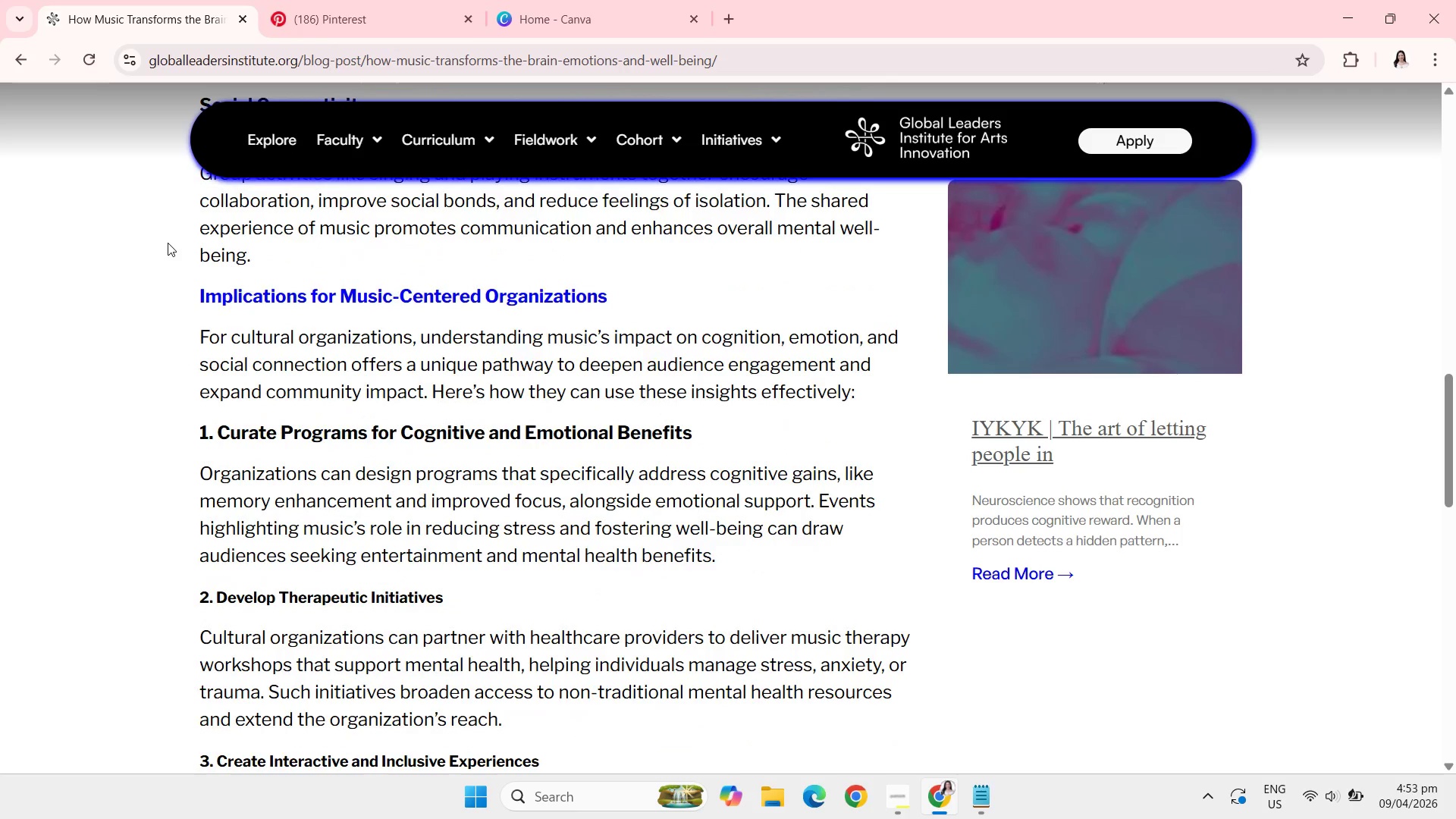 
scroll: coordinate [168, 243], scroll_direction: down, amount: 2.0
 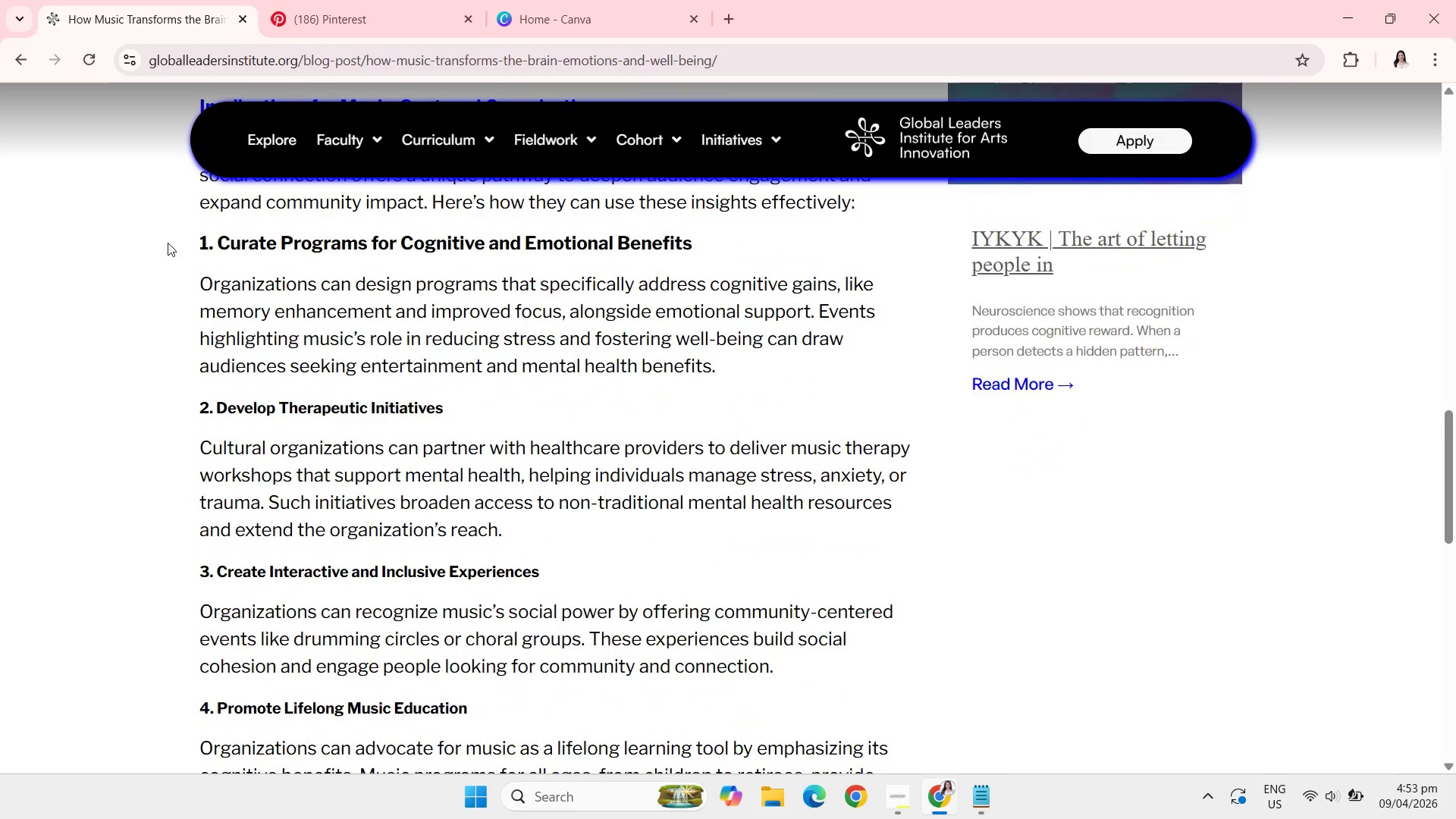 
wait(8.22)
 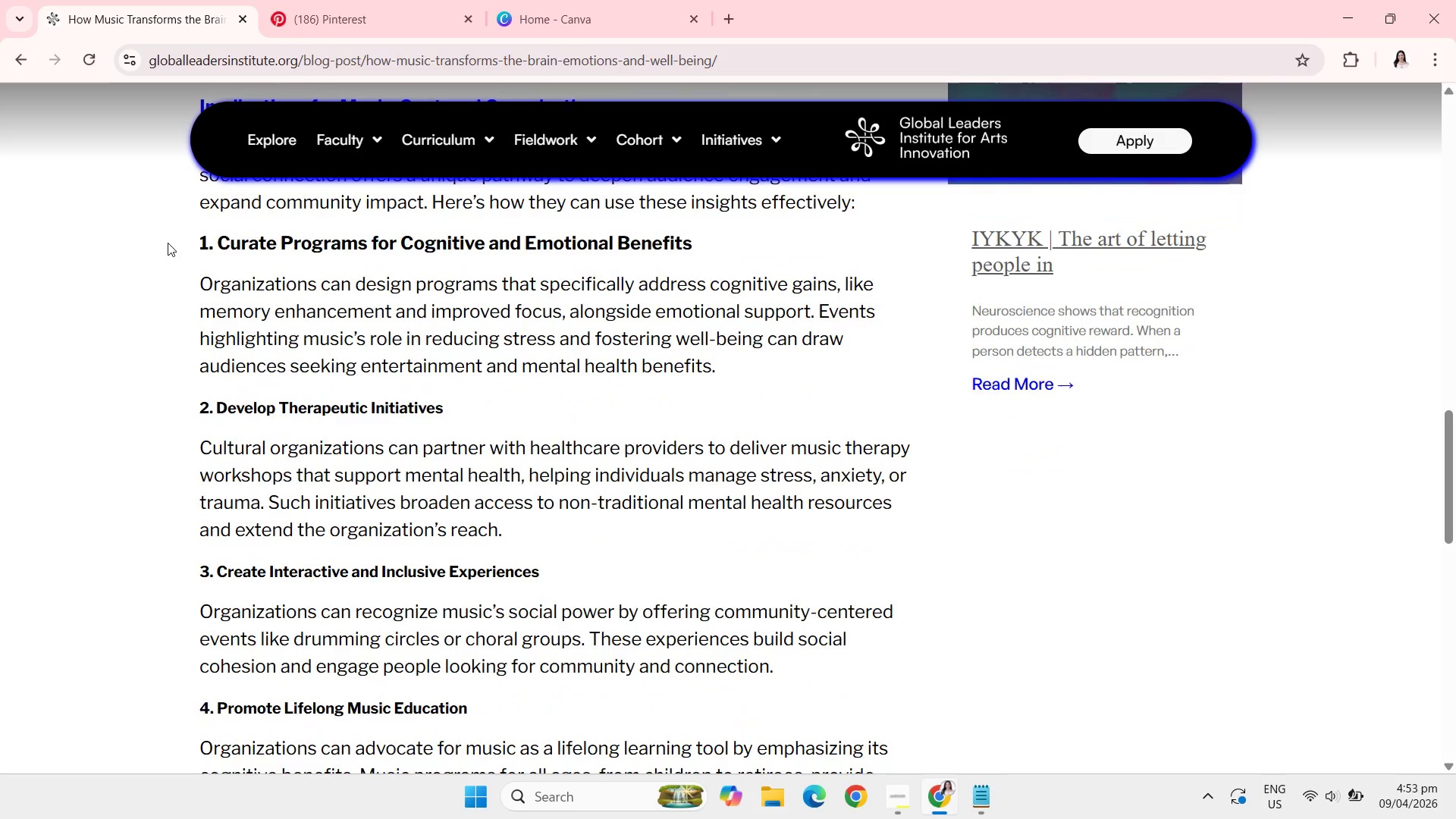 
scroll: coordinate [168, 243], scroll_direction: down, amount: 2.0
 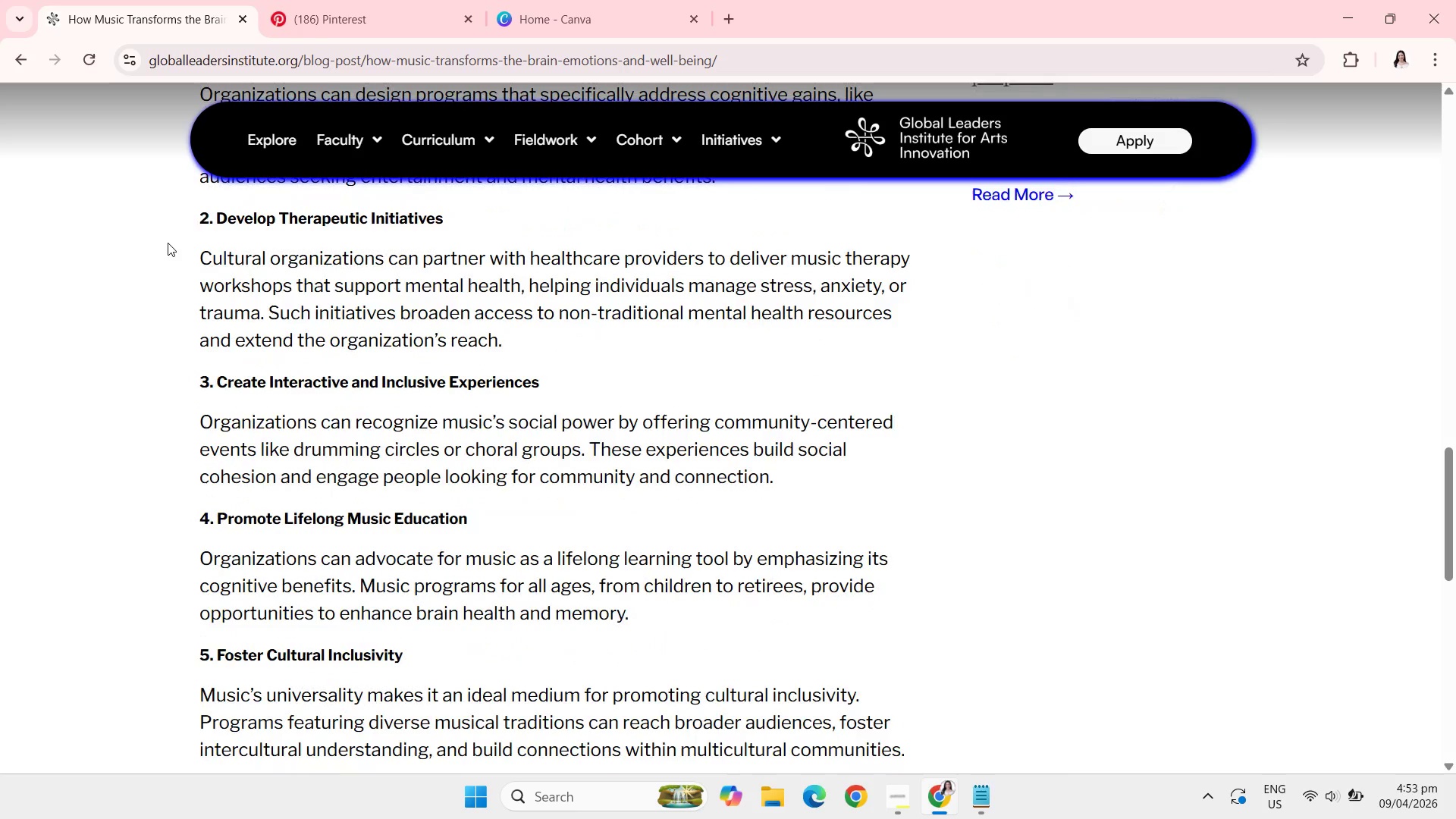 
wait(5.17)
 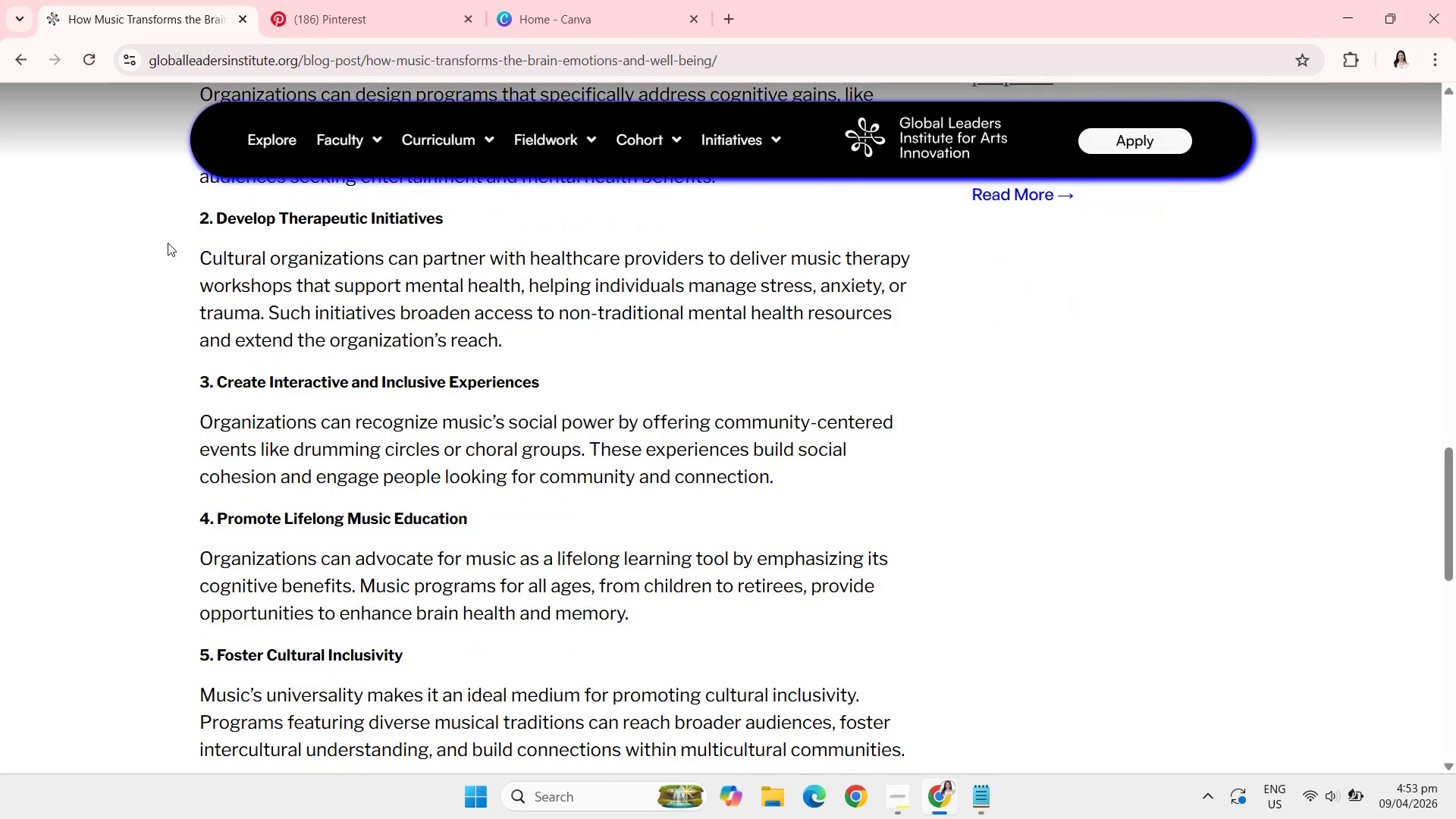 
scroll: coordinate [168, 243], scroll_direction: down, amount: 3.0
 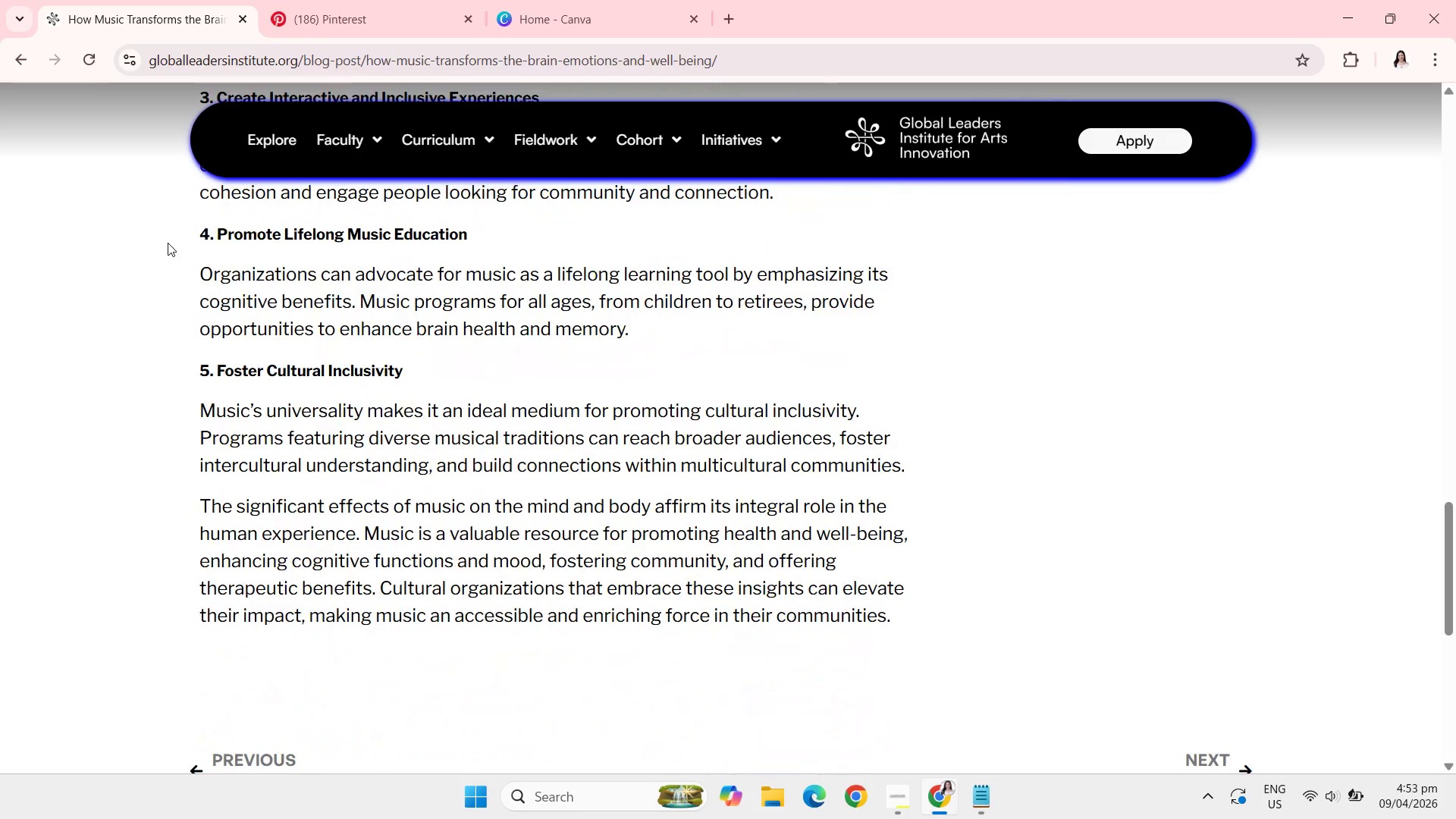 
wait(5.72)
 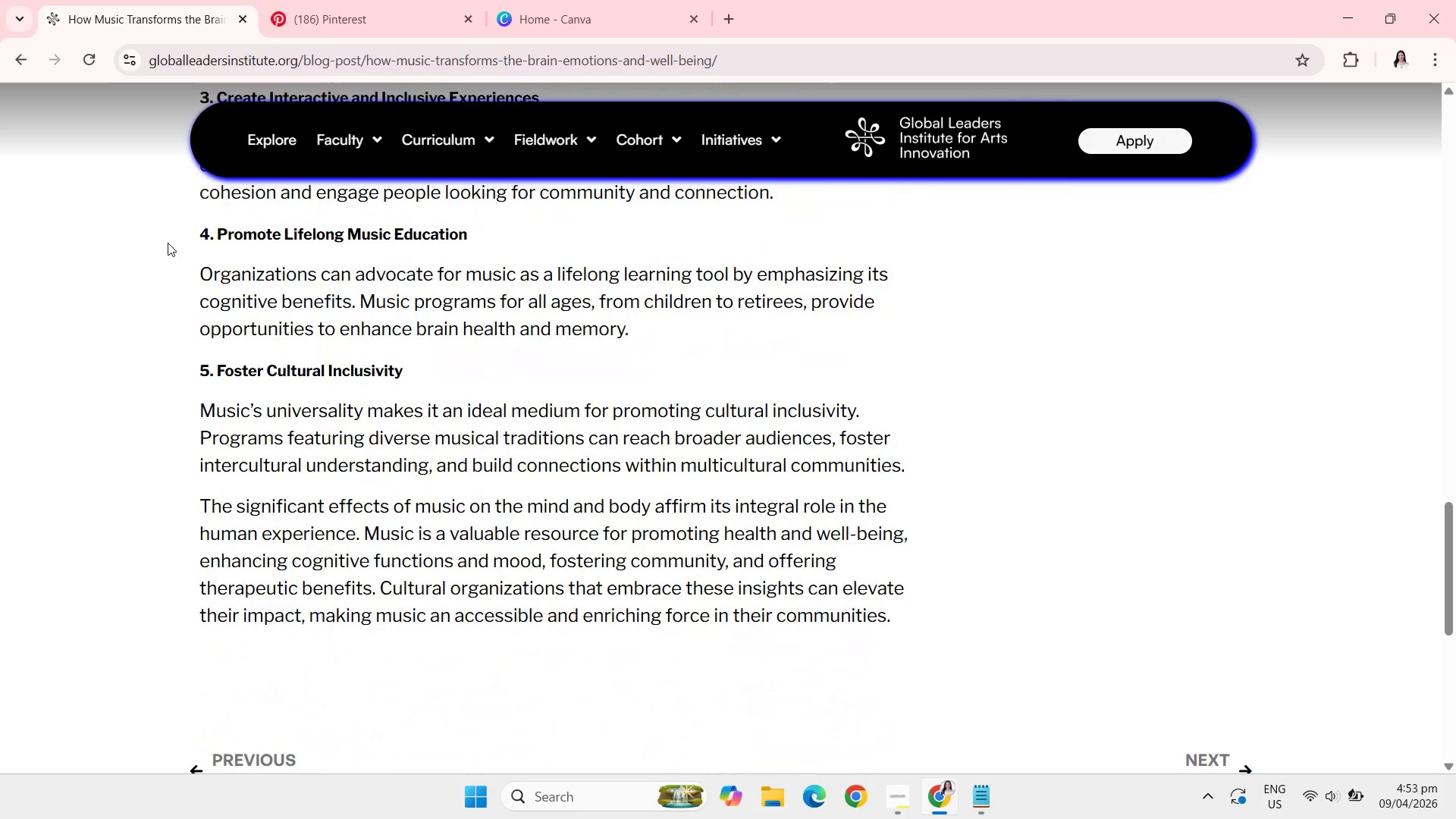 
scroll: coordinate [168, 243], scroll_direction: down, amount: 2.0
 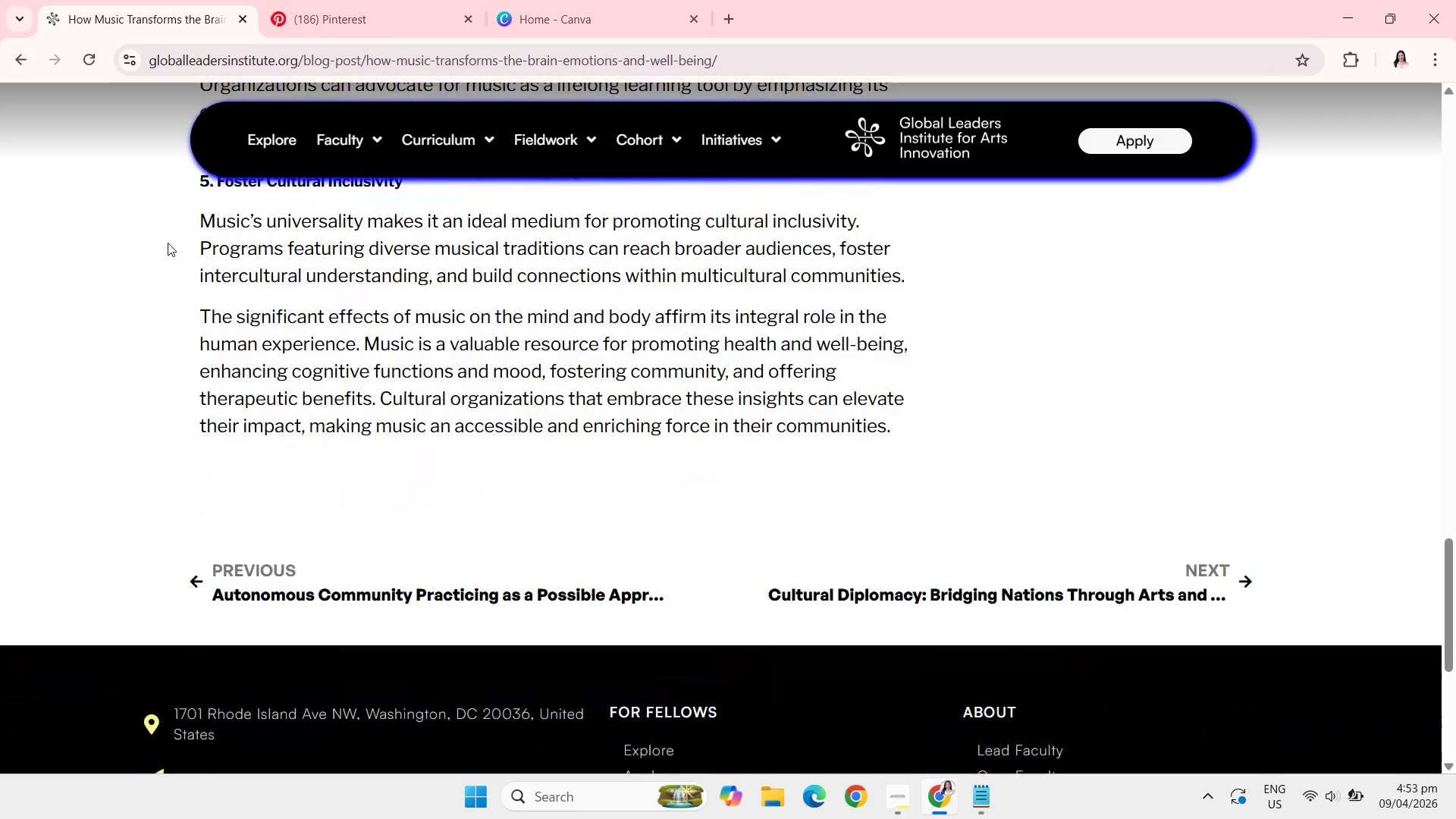 
wait(5.14)
 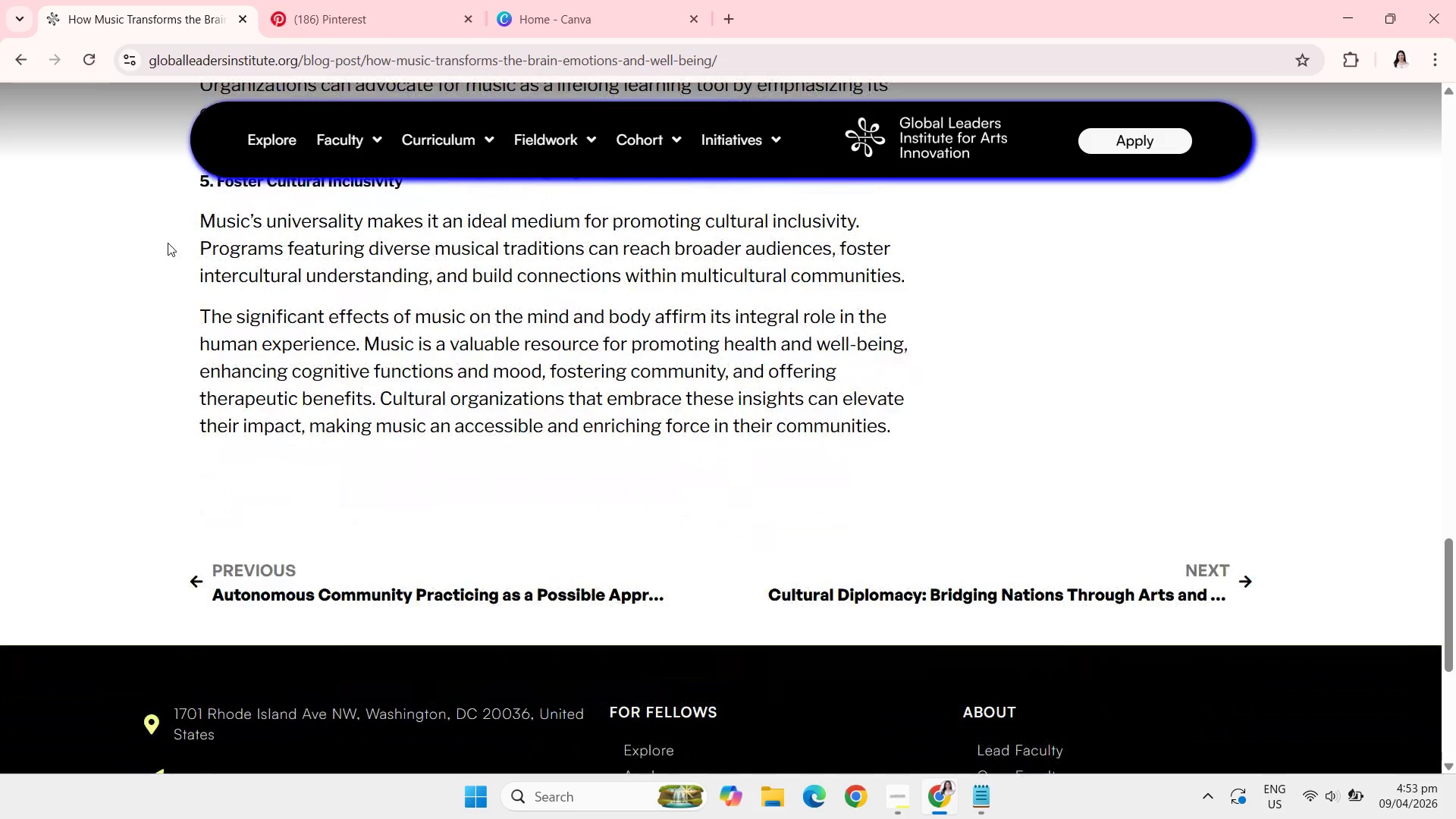 
scroll: coordinate [168, 243], scroll_direction: down, amount: 3.0
 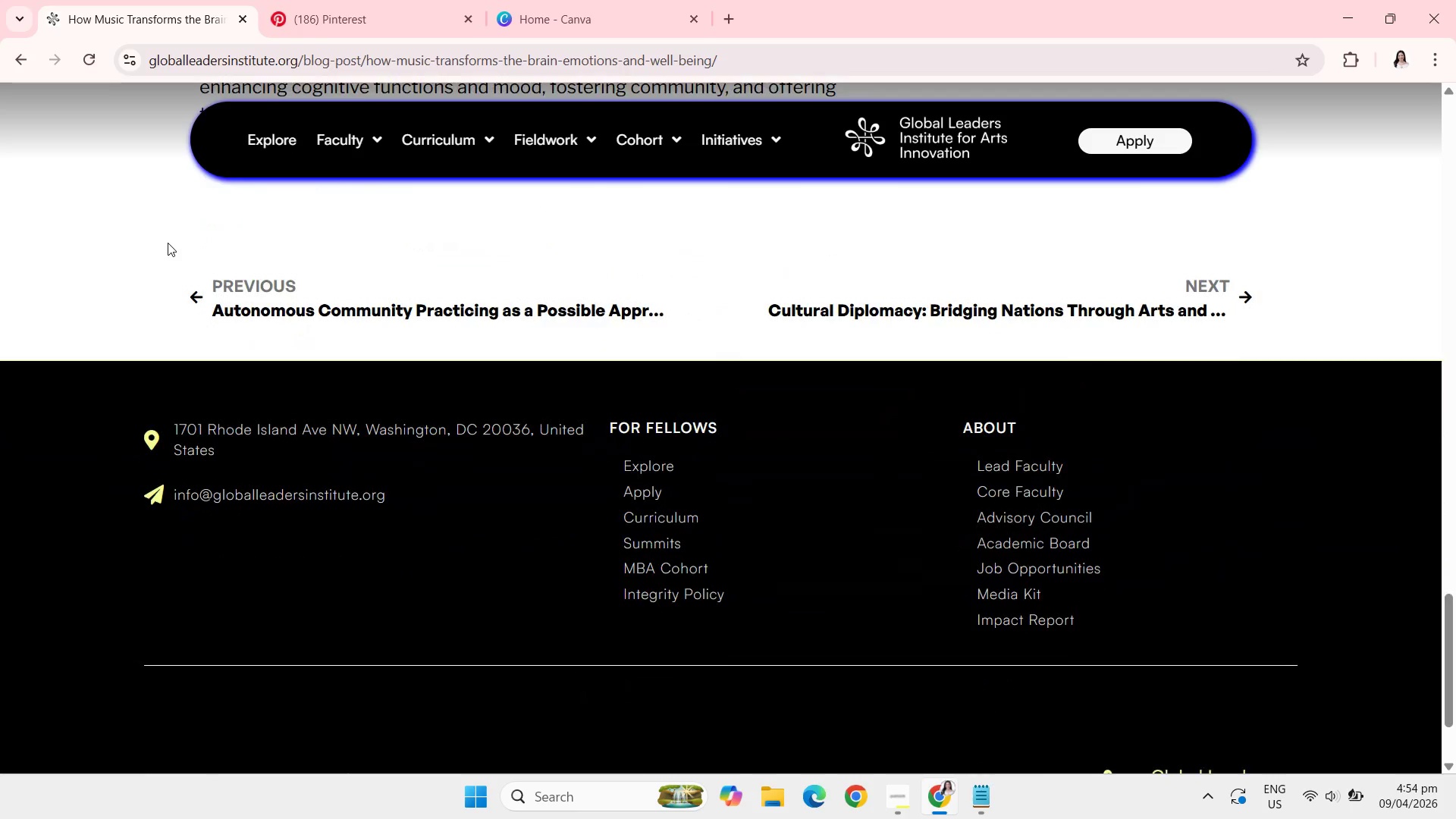 
scroll: coordinate [168, 243], scroll_direction: up, amount: 7.0
 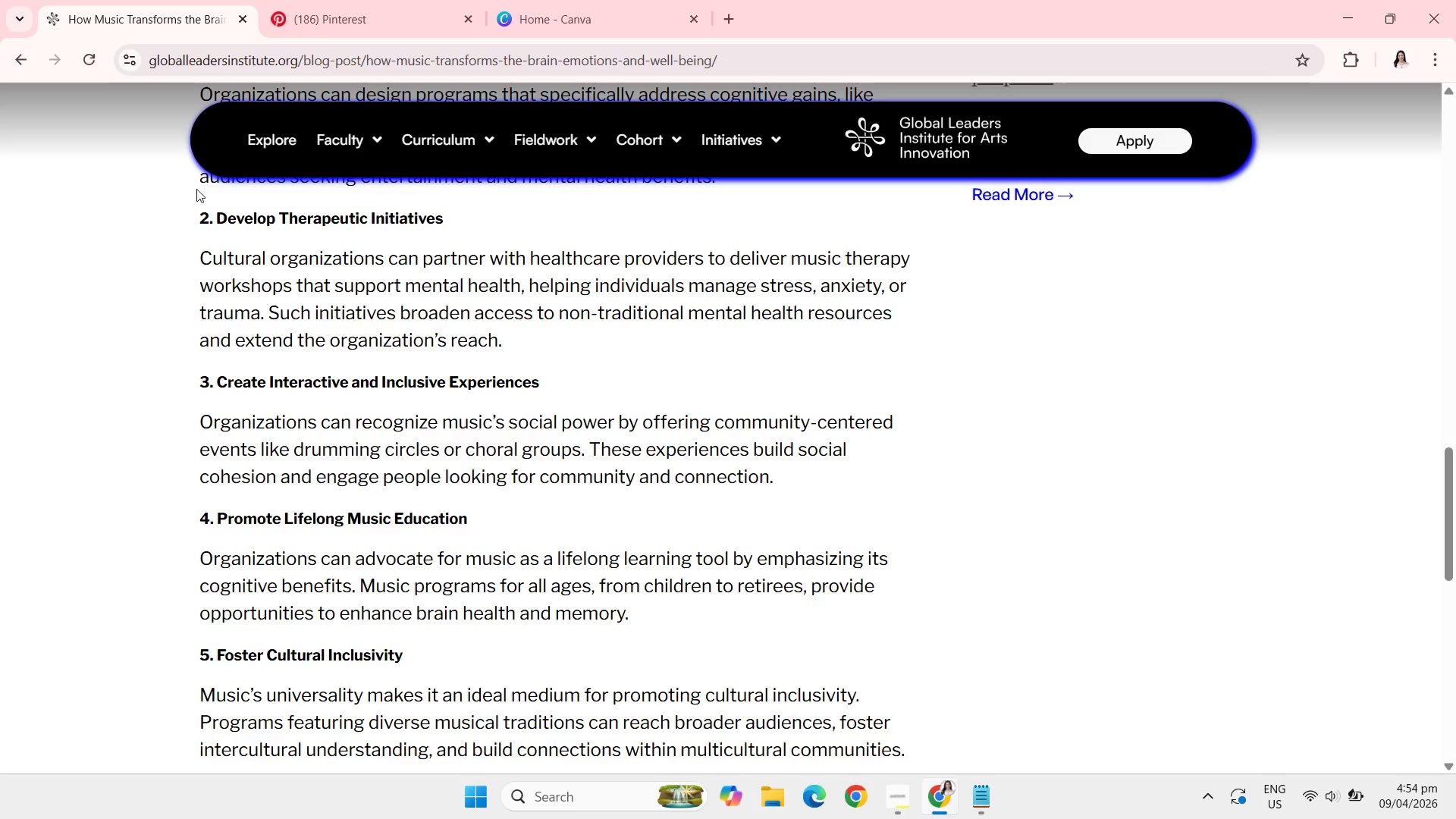 
wait(8.93)
 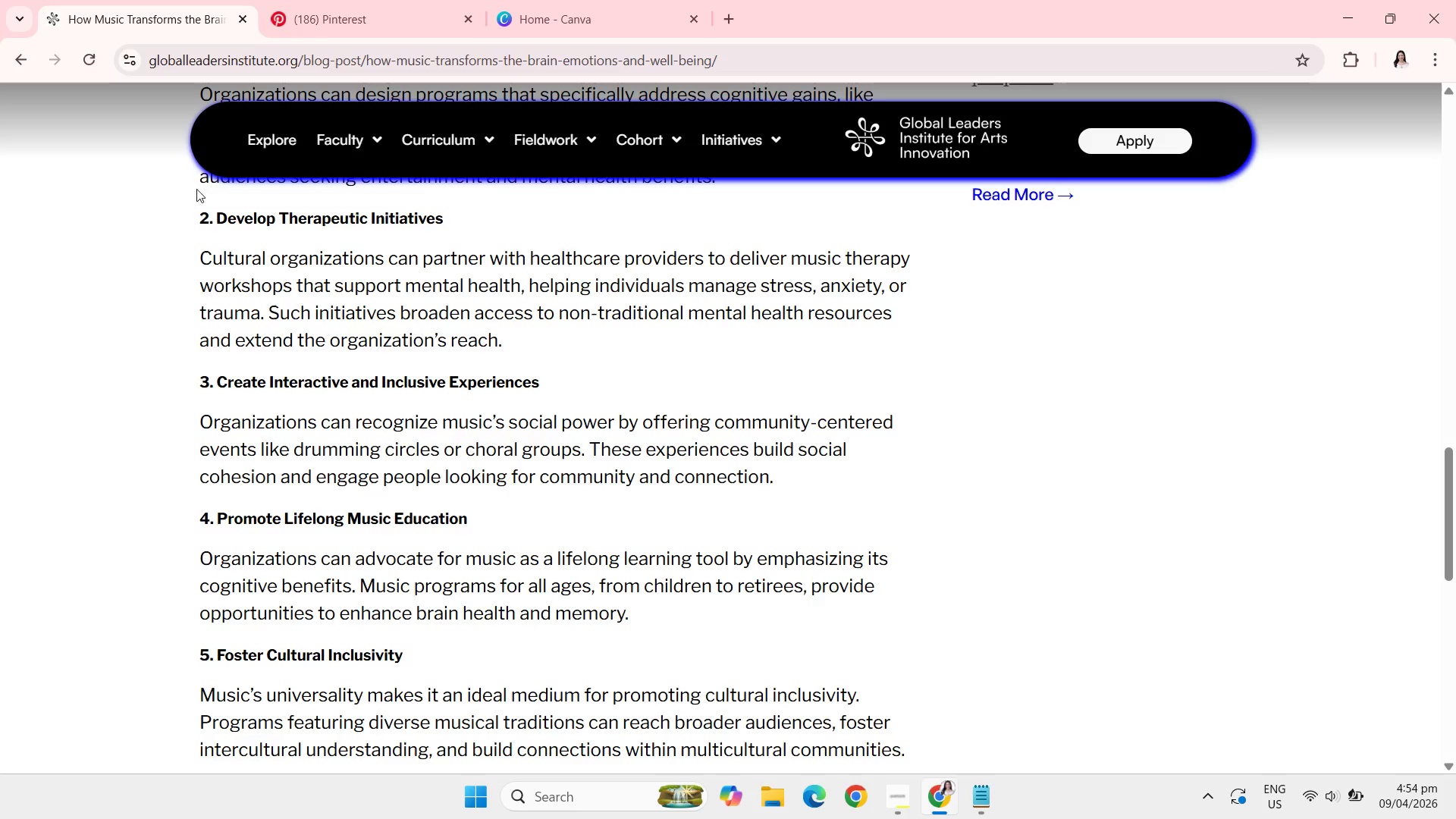 
left_click([12, 71])
 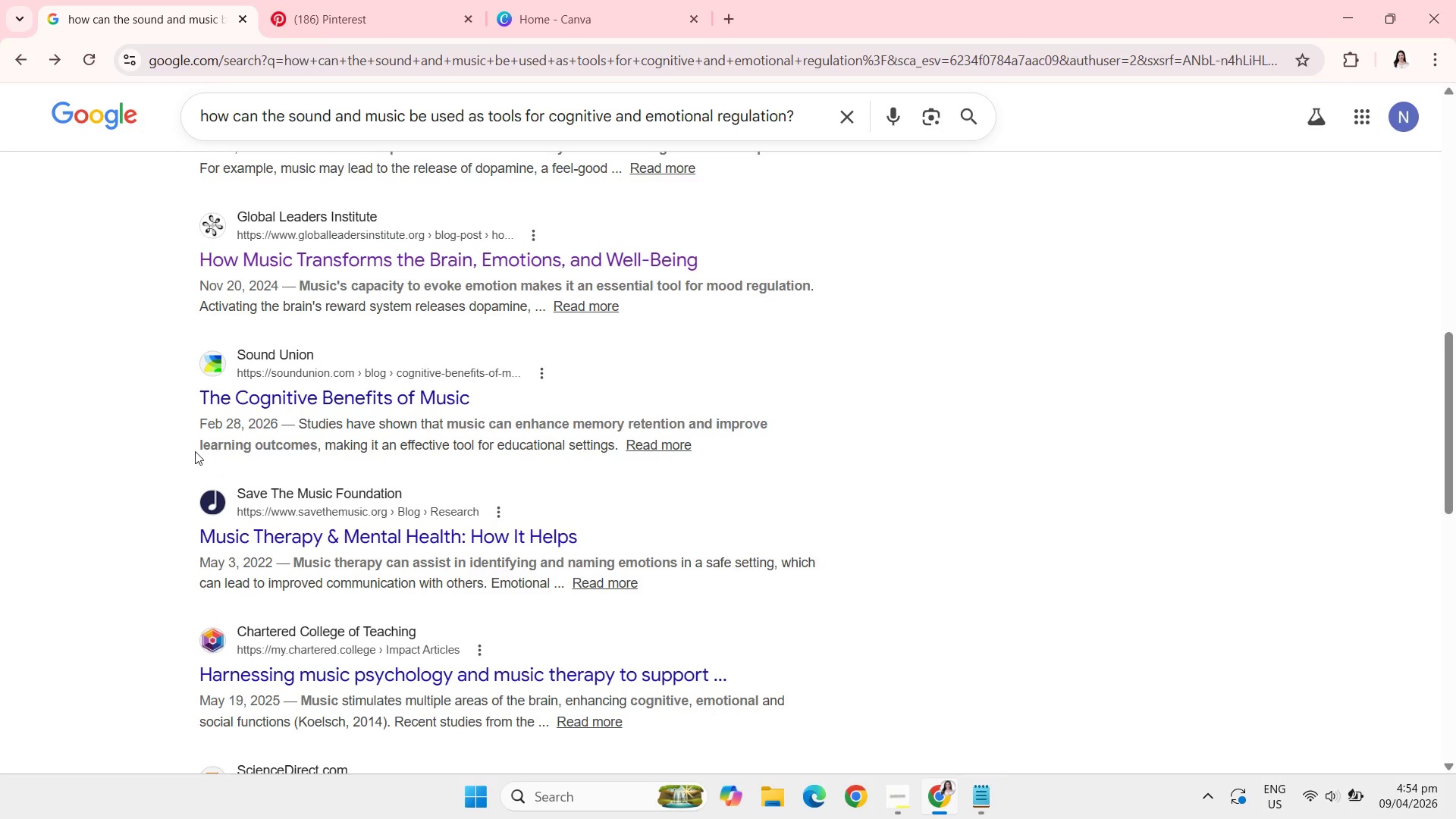 
scroll: coordinate [227, 377], scroll_direction: none, amount: 0.0
 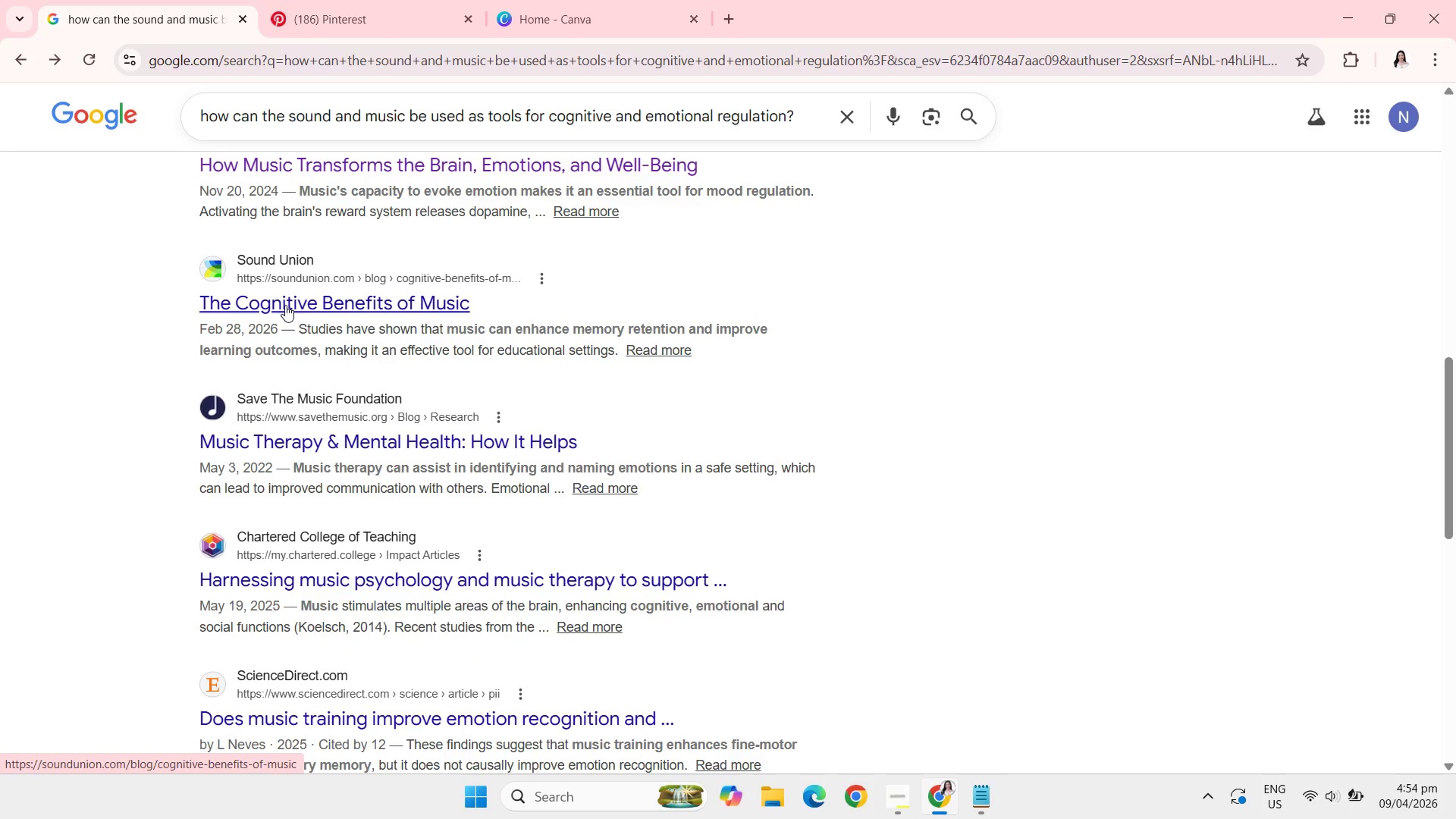 
left_click([287, 303])
 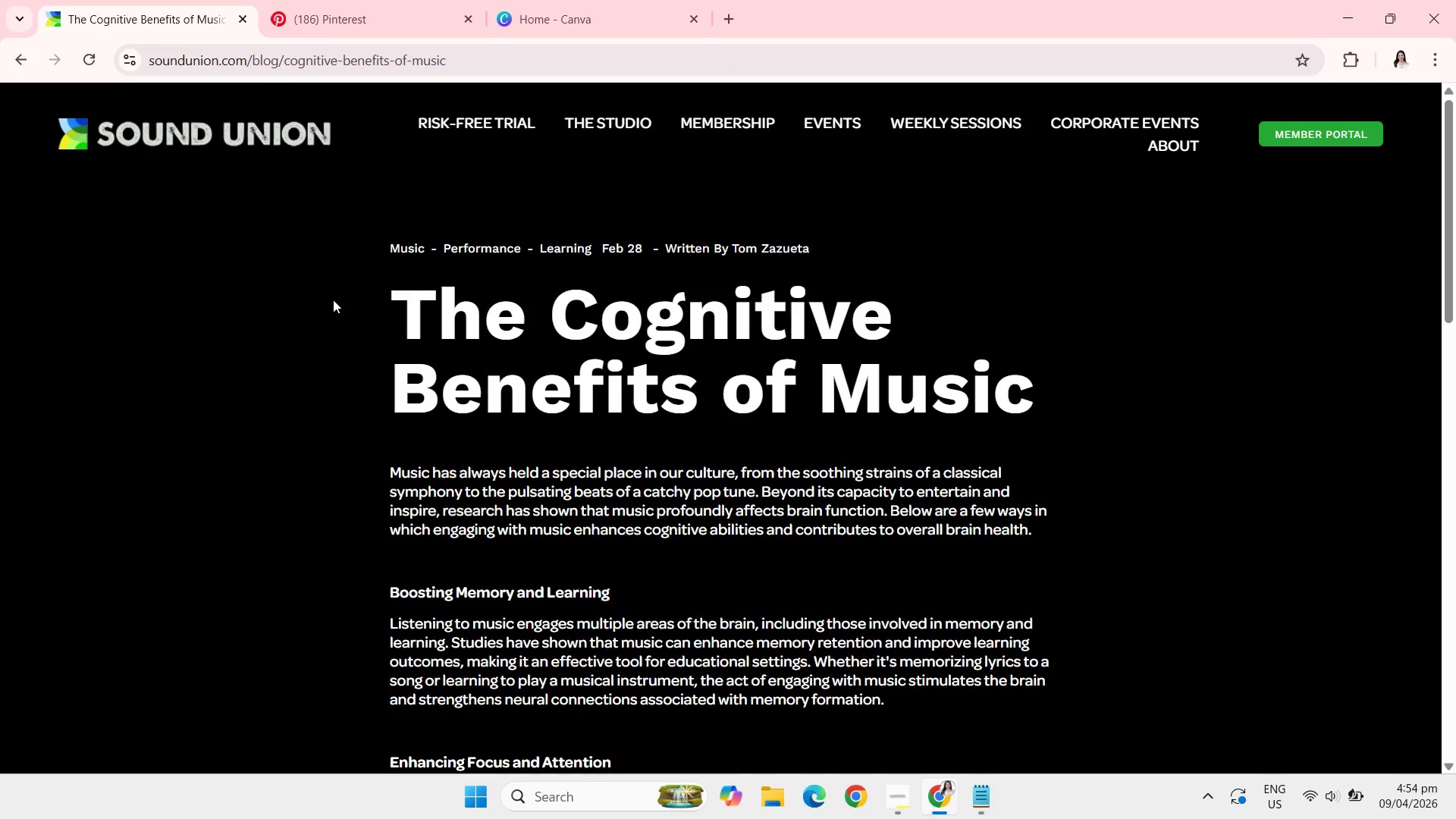 
wait(14.84)
 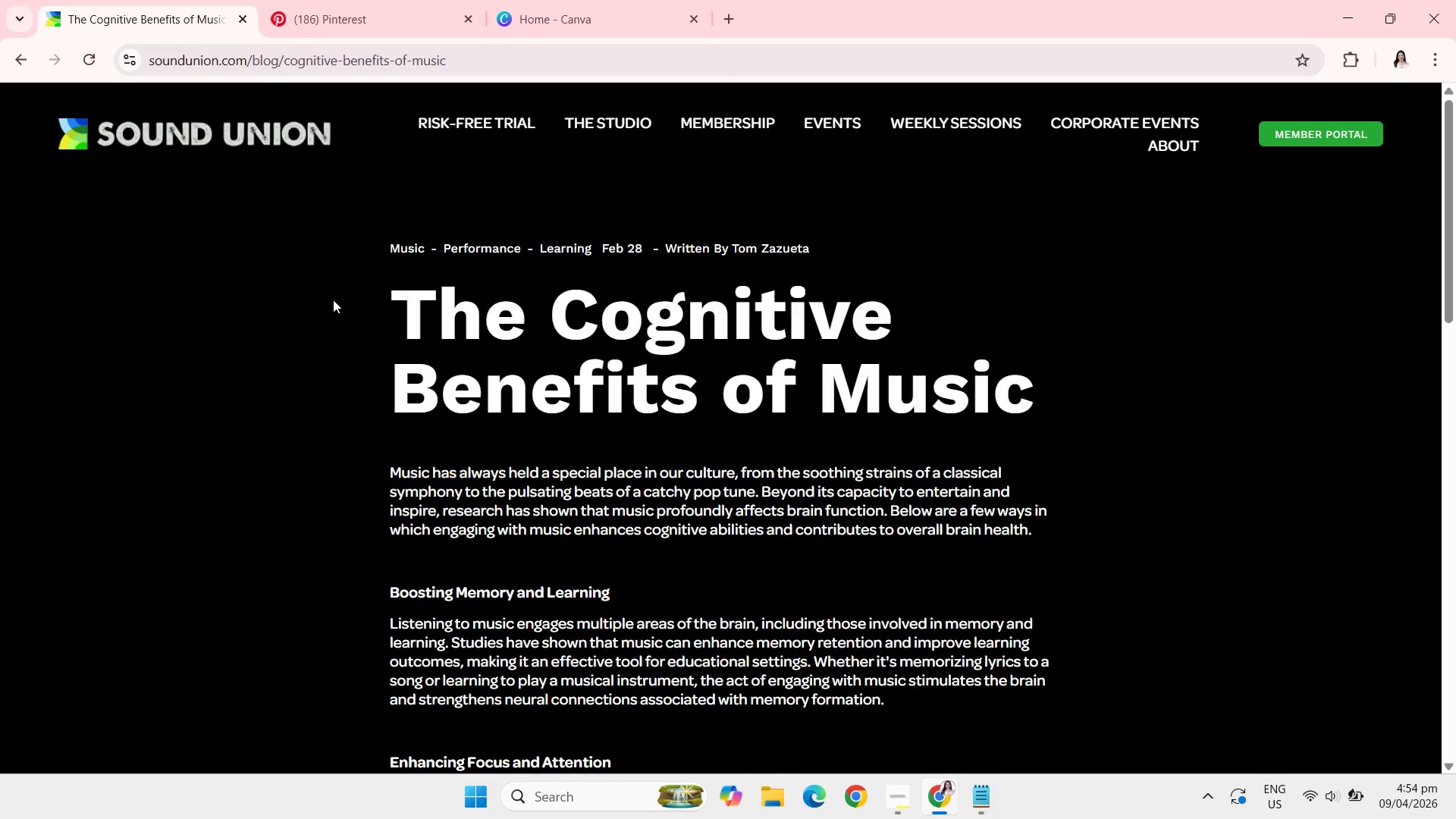 
scroll: coordinate [333, 300], scroll_direction: down, amount: 3.0
 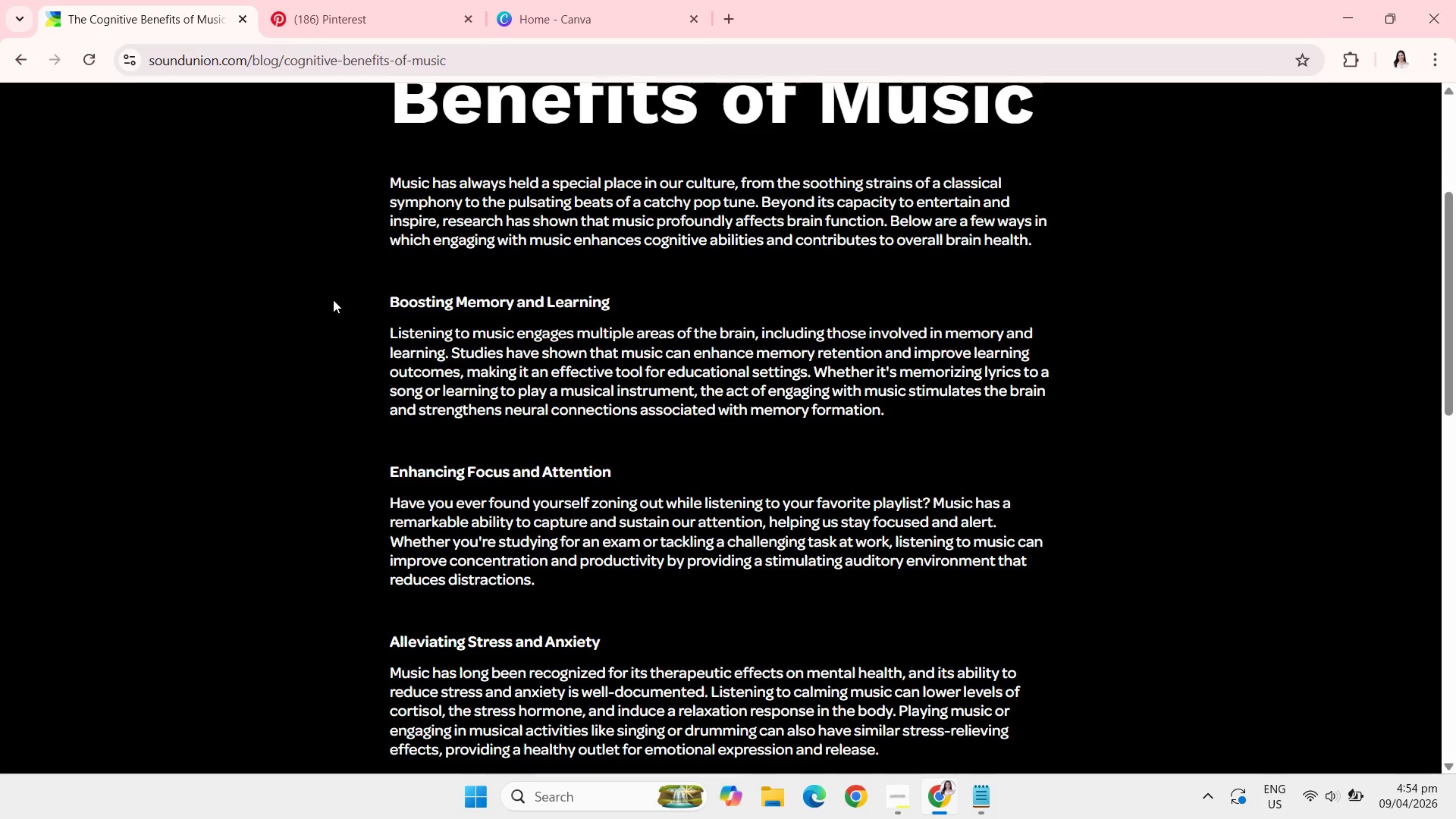 
wait(12.54)
 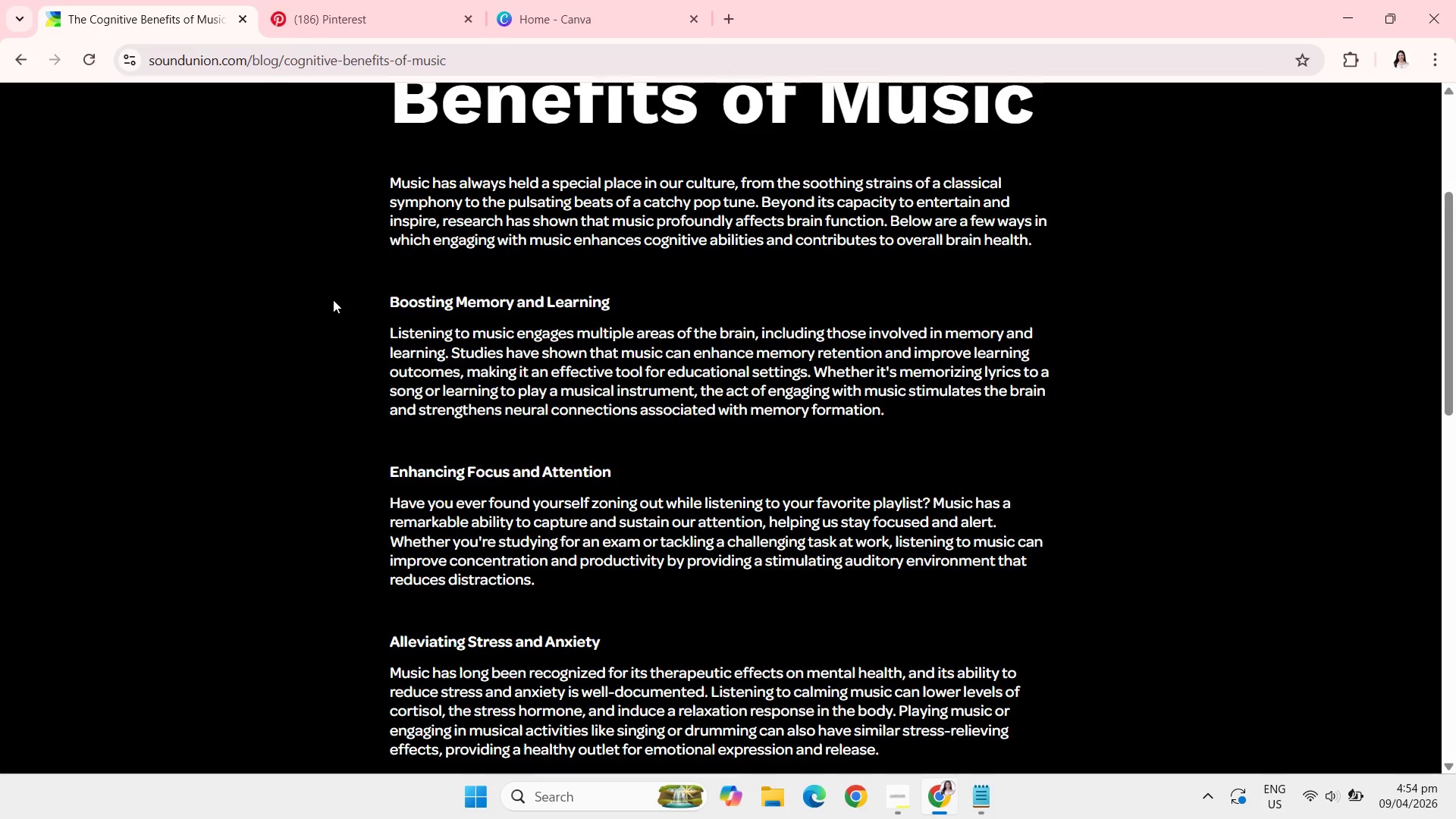 
scroll: coordinate [333, 300], scroll_direction: down, amount: 1.0
 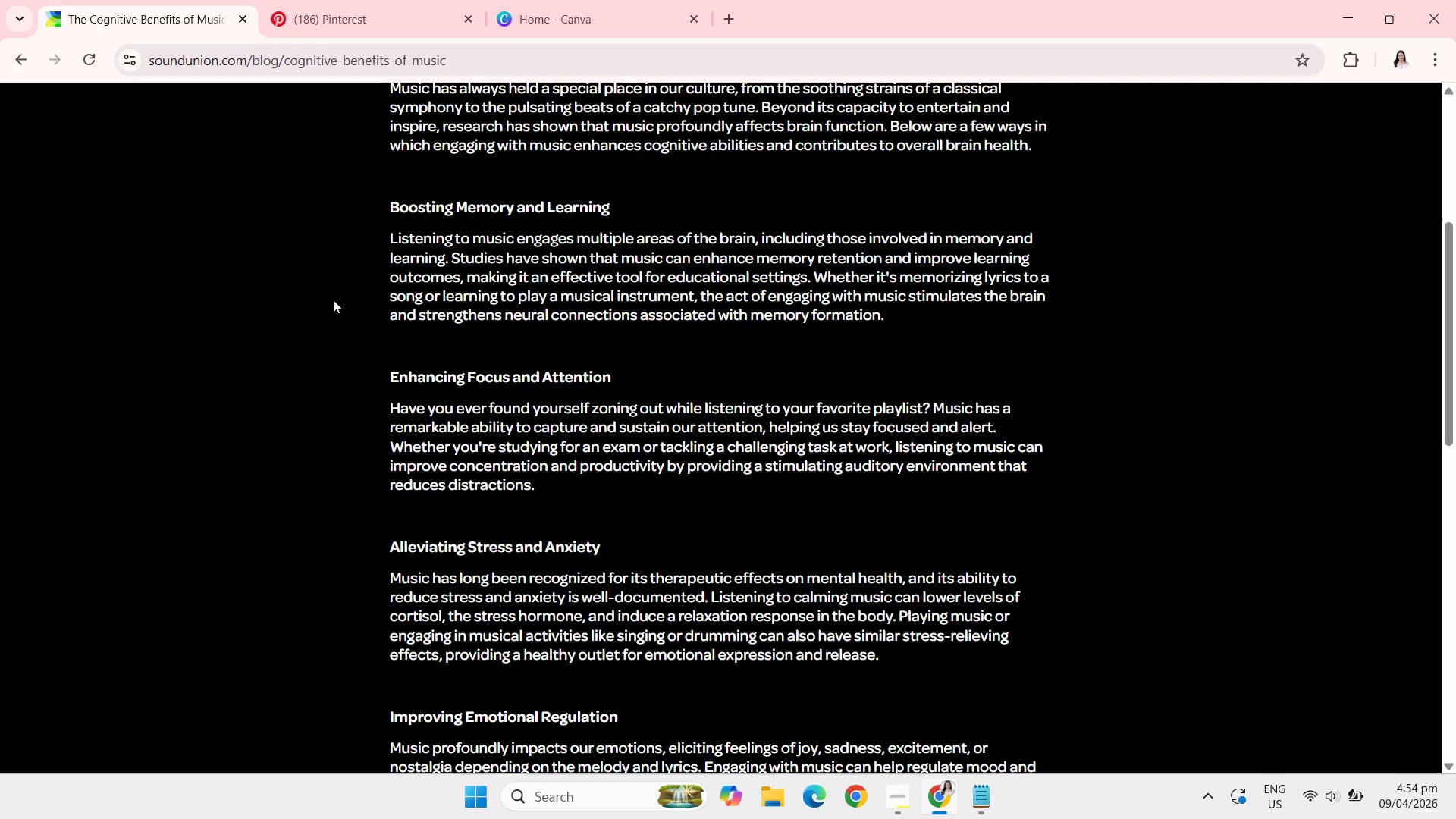 
wait(7.99)
 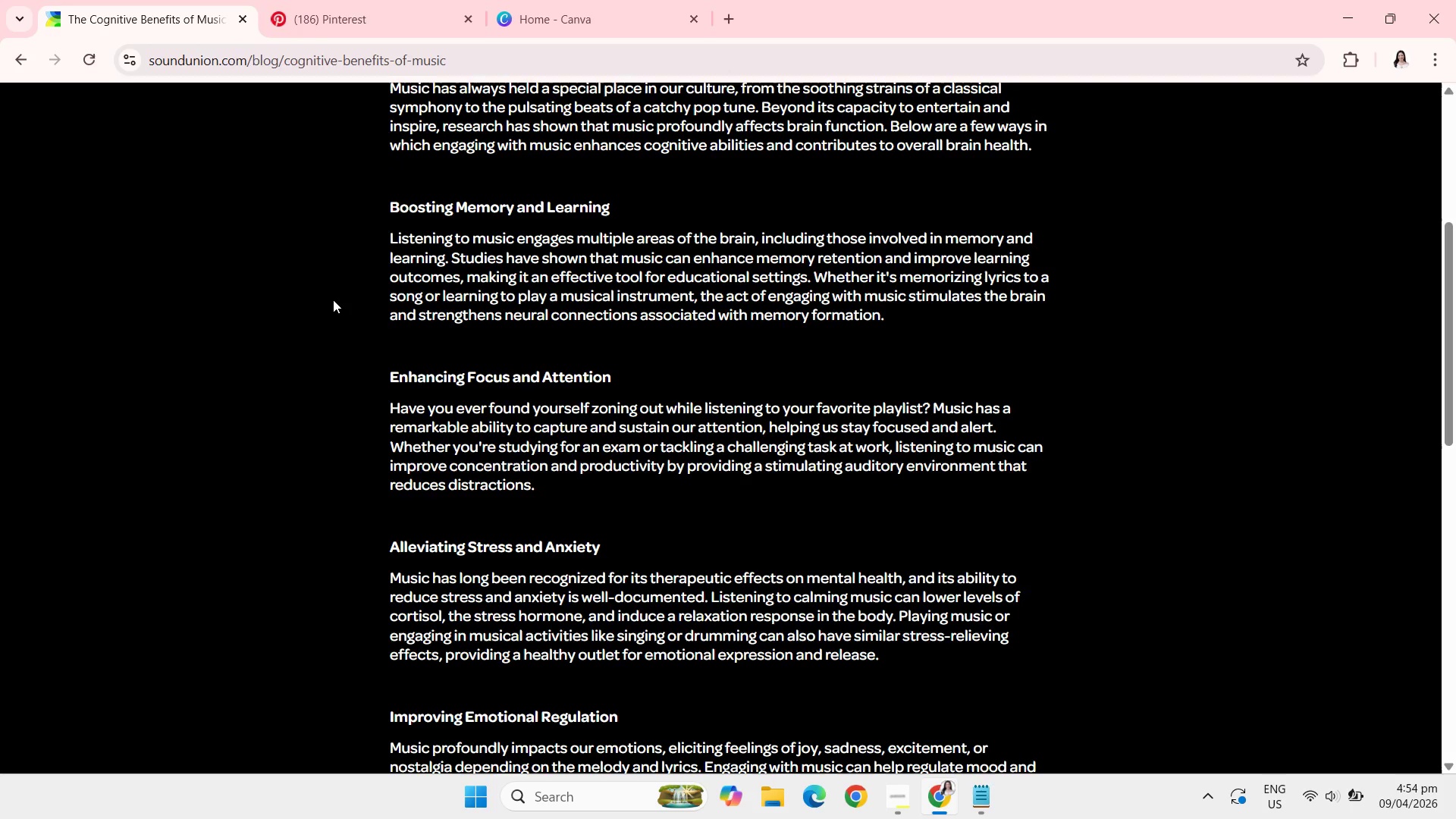 
scroll: coordinate [333, 300], scroll_direction: down, amount: 1.0
 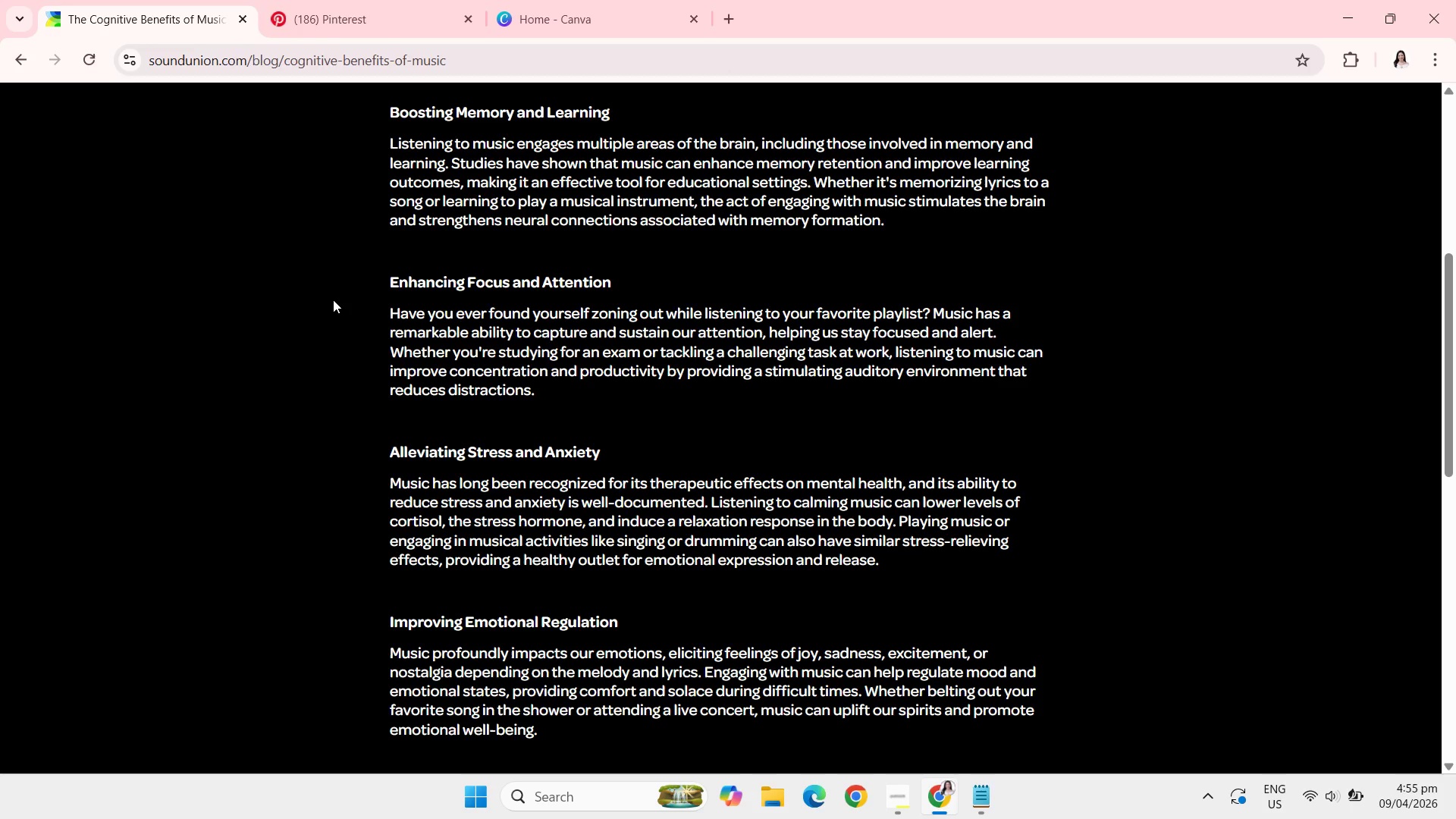 
wait(5.34)
 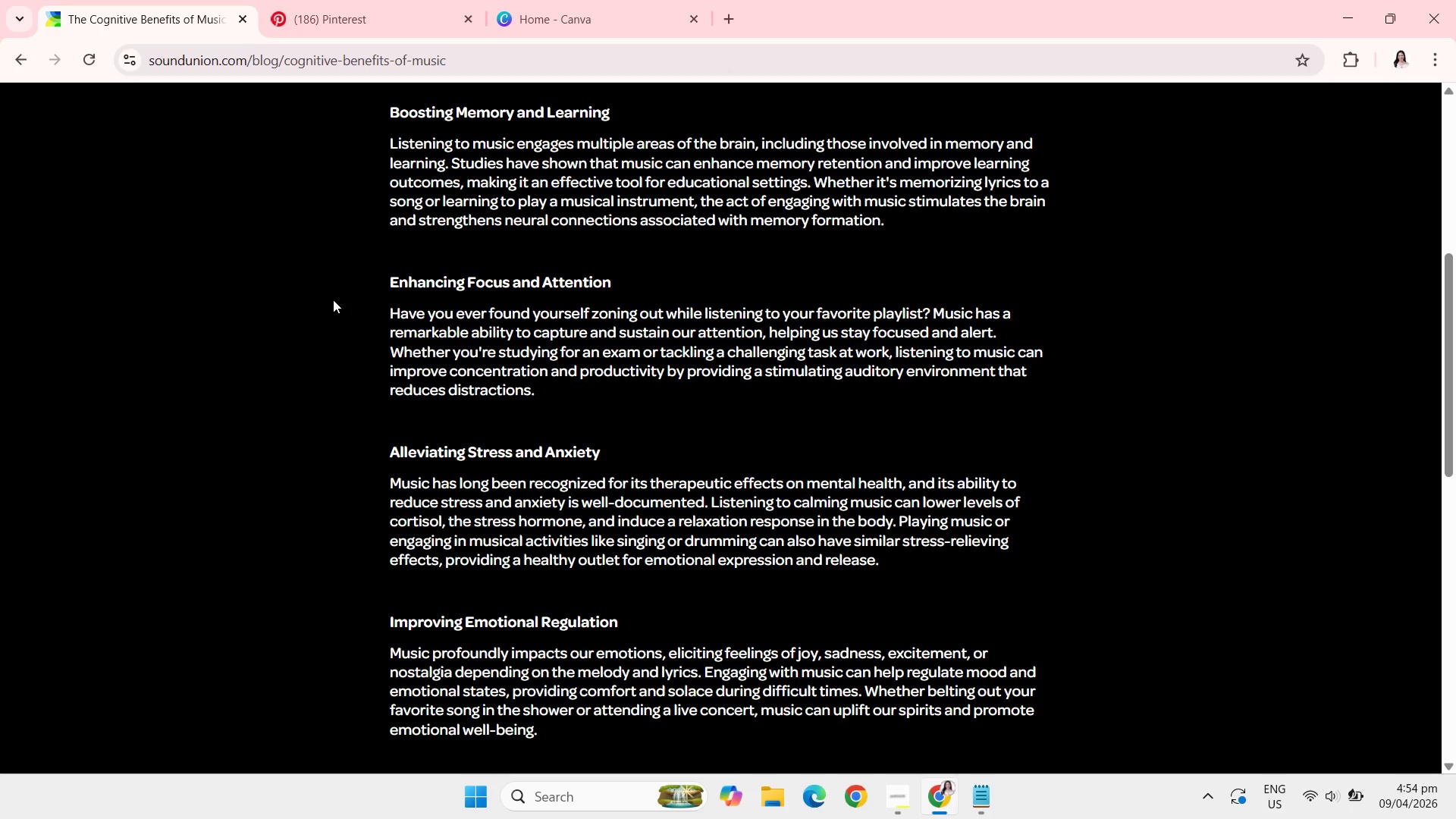 
scroll: coordinate [333, 300], scroll_direction: down, amount: 5.0
 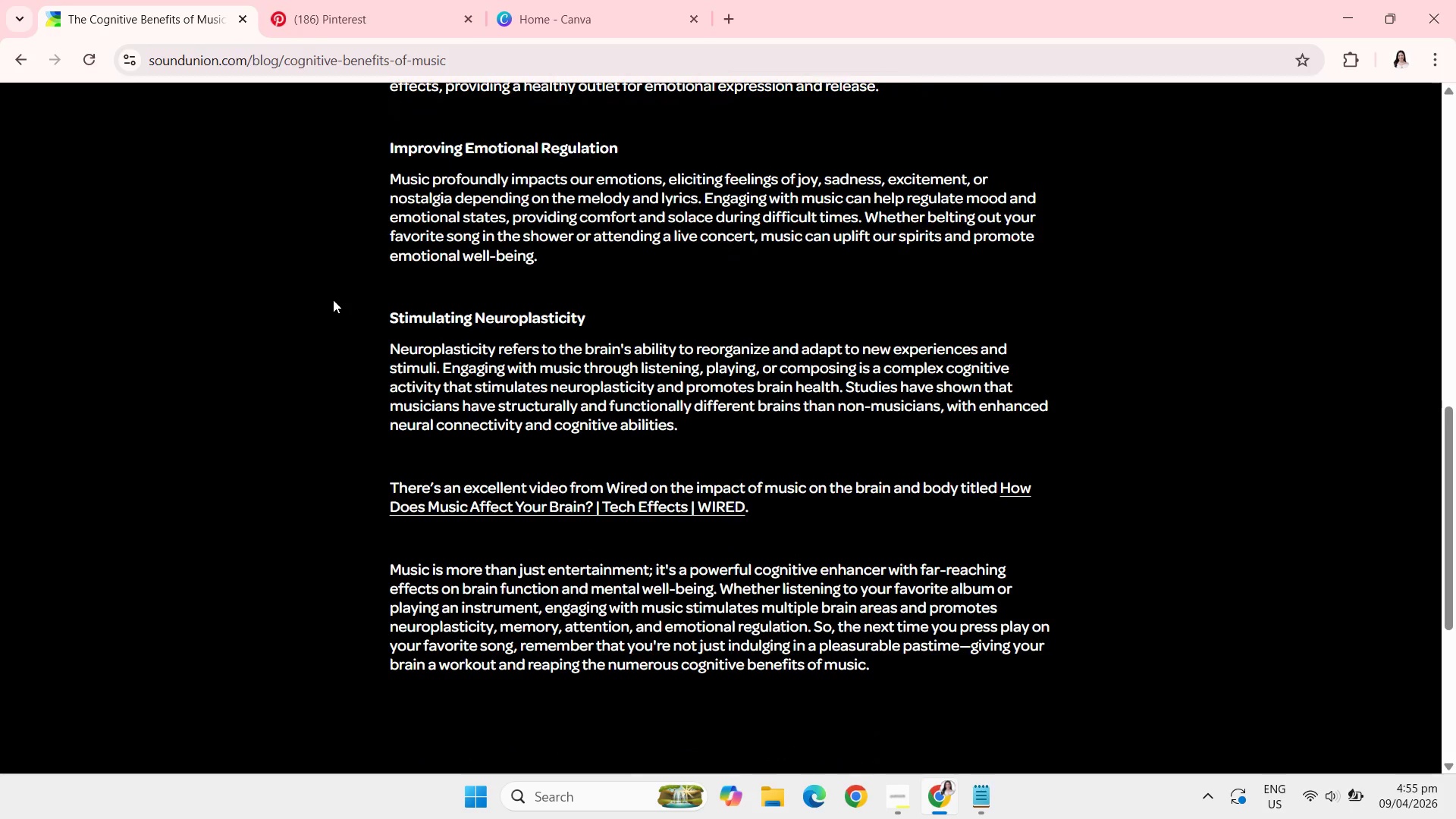 
scroll: coordinate [333, 300], scroll_direction: down, amount: 2.0
 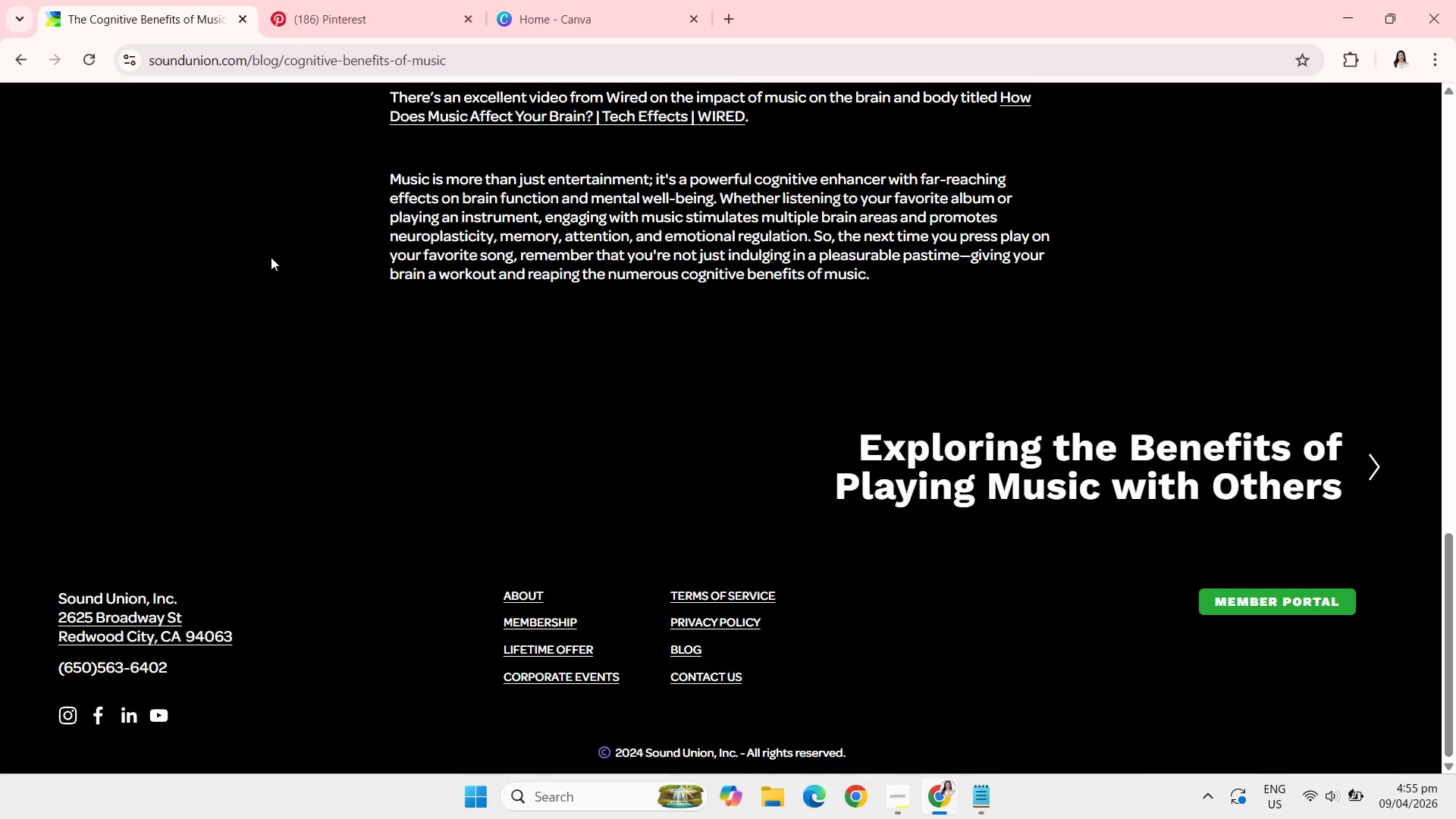 
left_click([29, 58])
 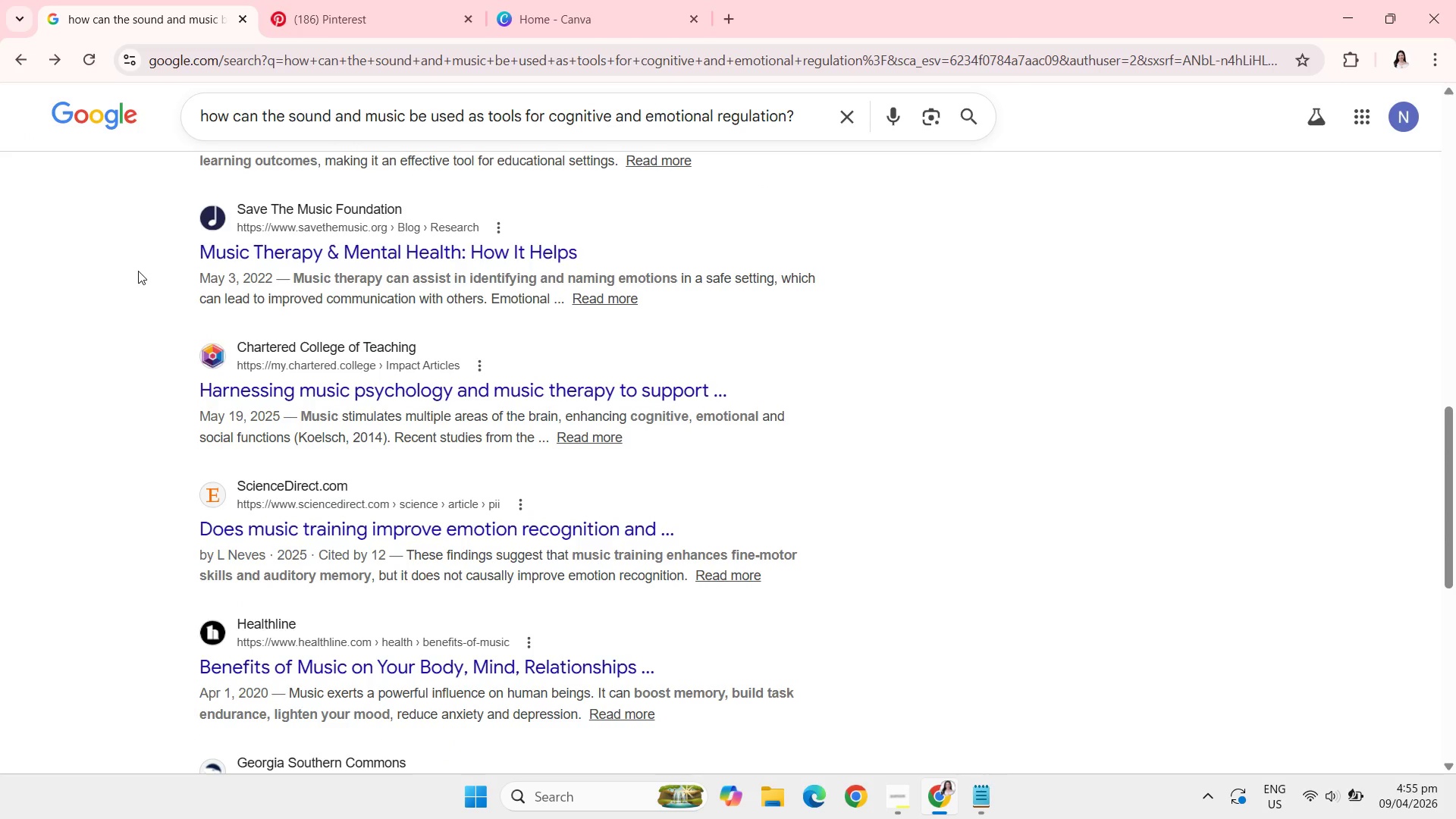 
left_click([238, 256])
 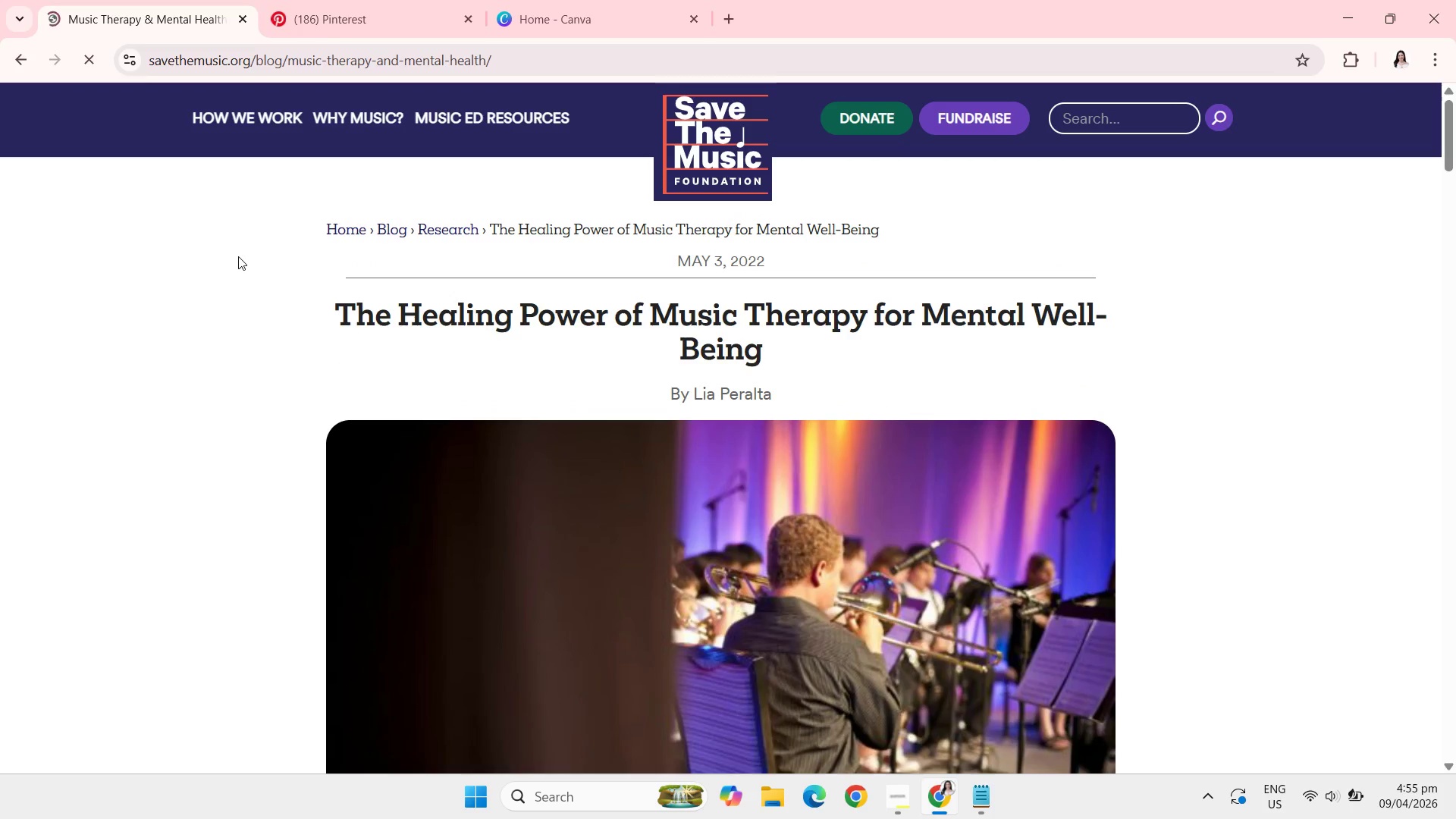 
scroll: coordinate [238, 256], scroll_direction: down, amount: 7.0
 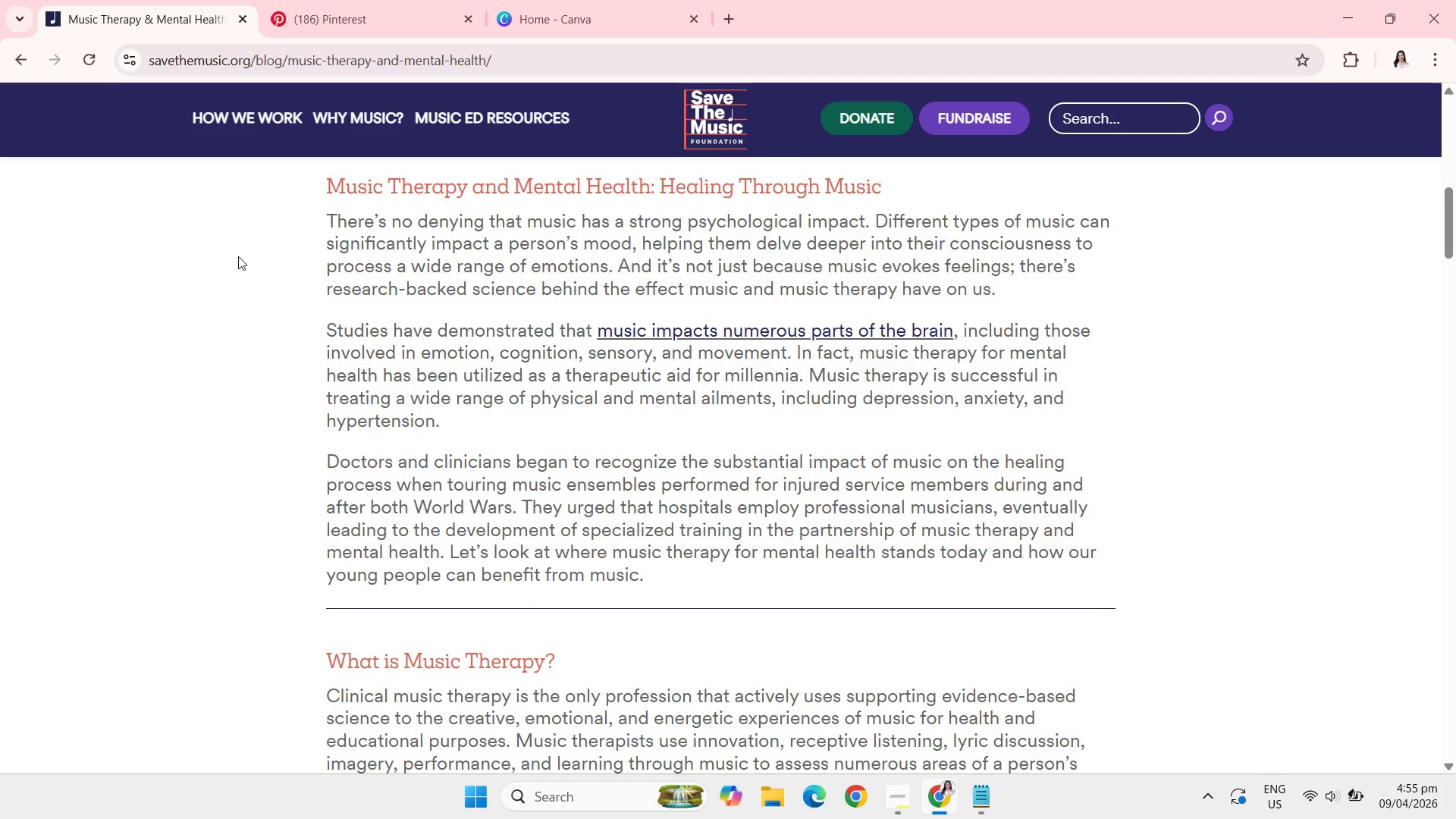 
scroll: coordinate [238, 256], scroll_direction: none, amount: 0.0
 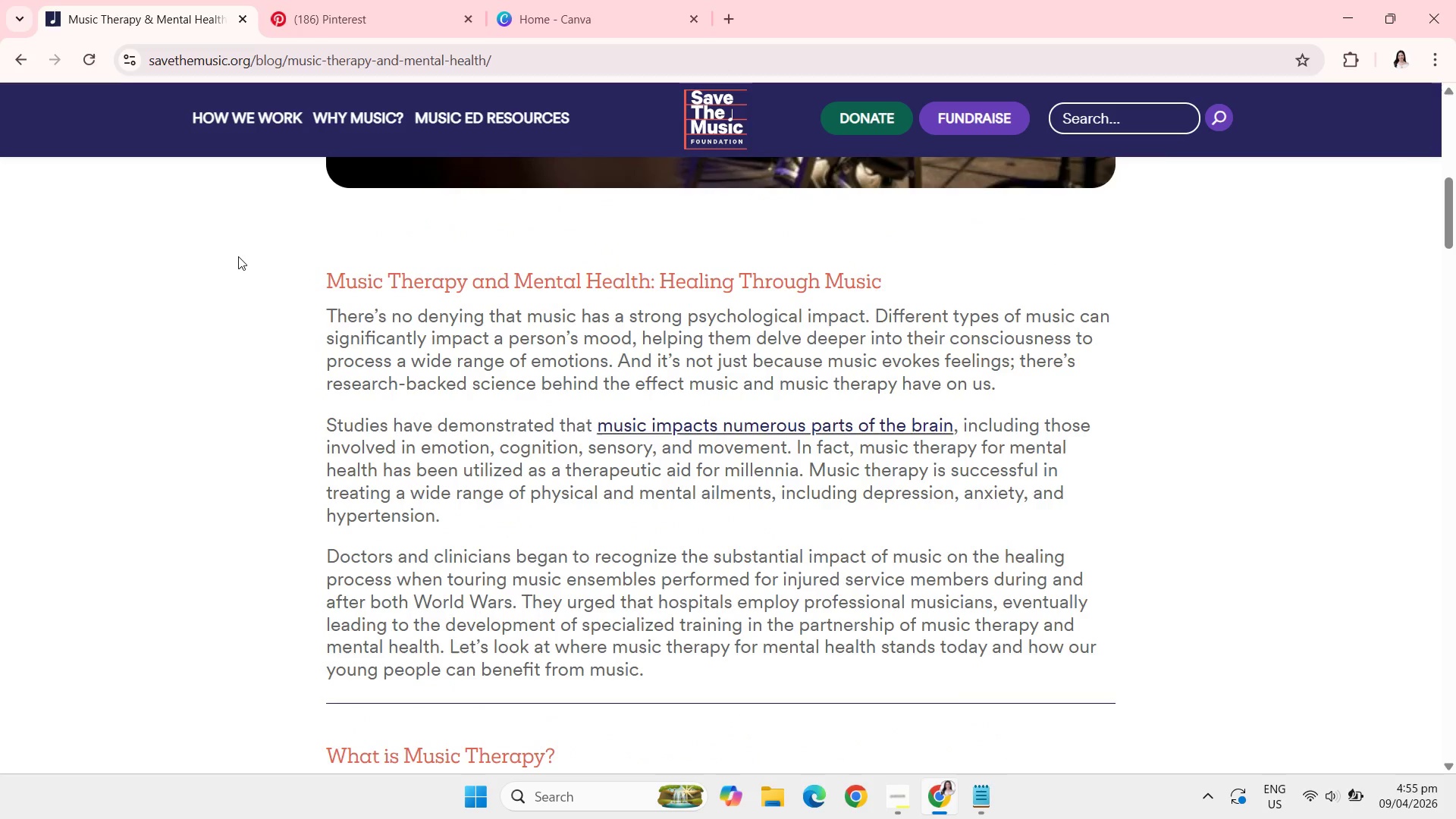 
wait(11.7)
 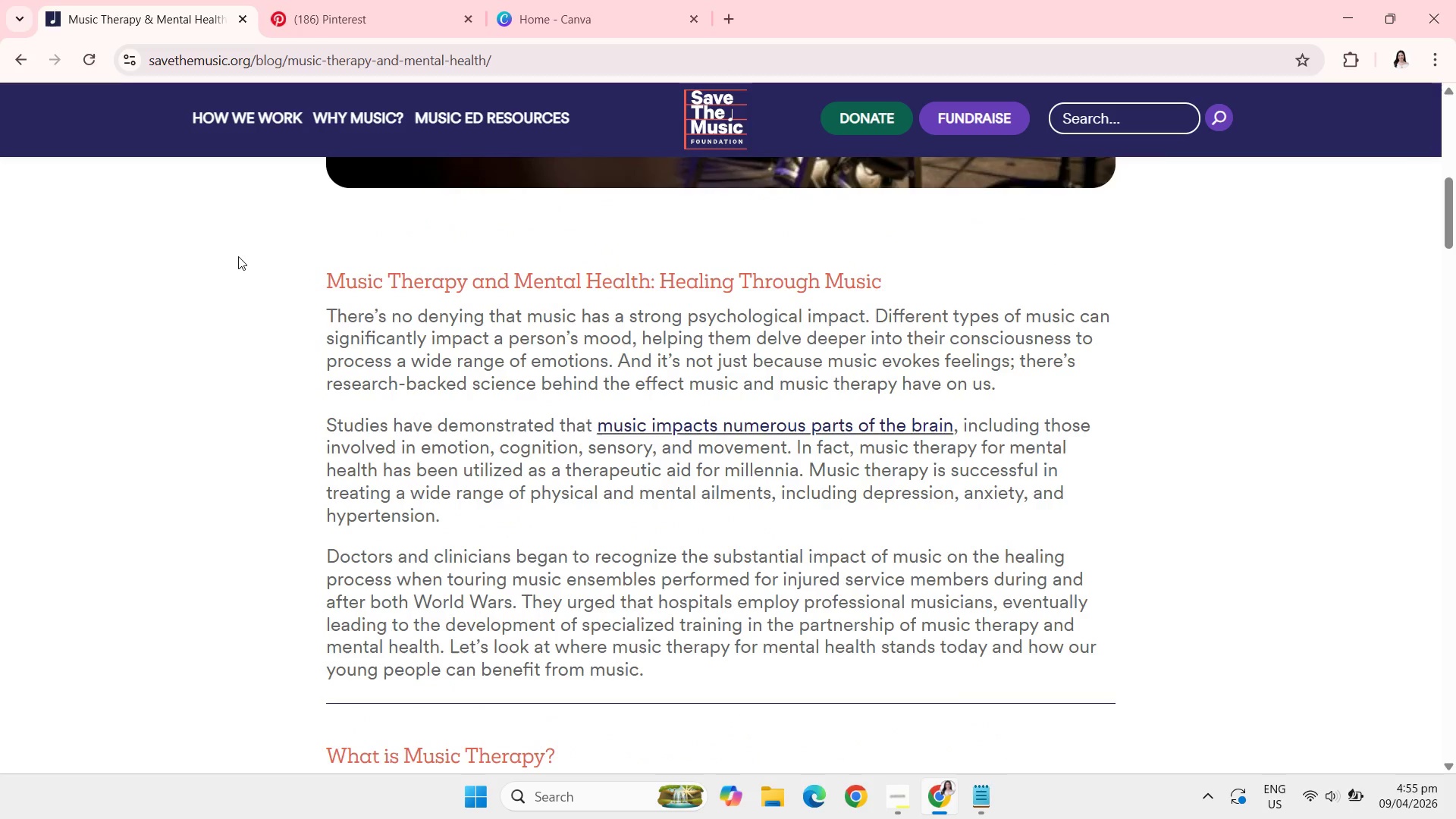 
scroll: coordinate [238, 256], scroll_direction: none, amount: 0.0
 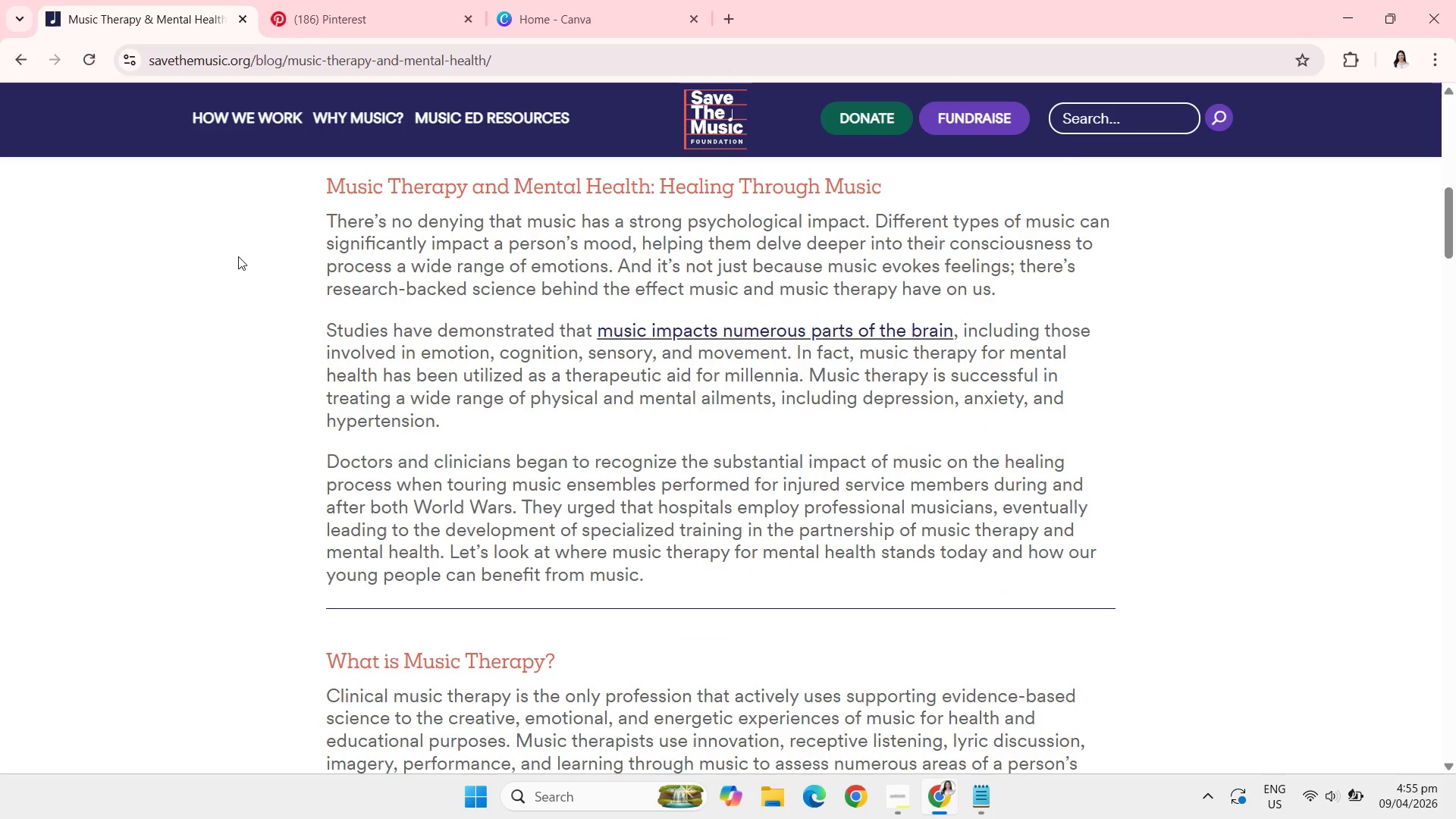 
scroll: coordinate [238, 256], scroll_direction: down, amount: 3.0
 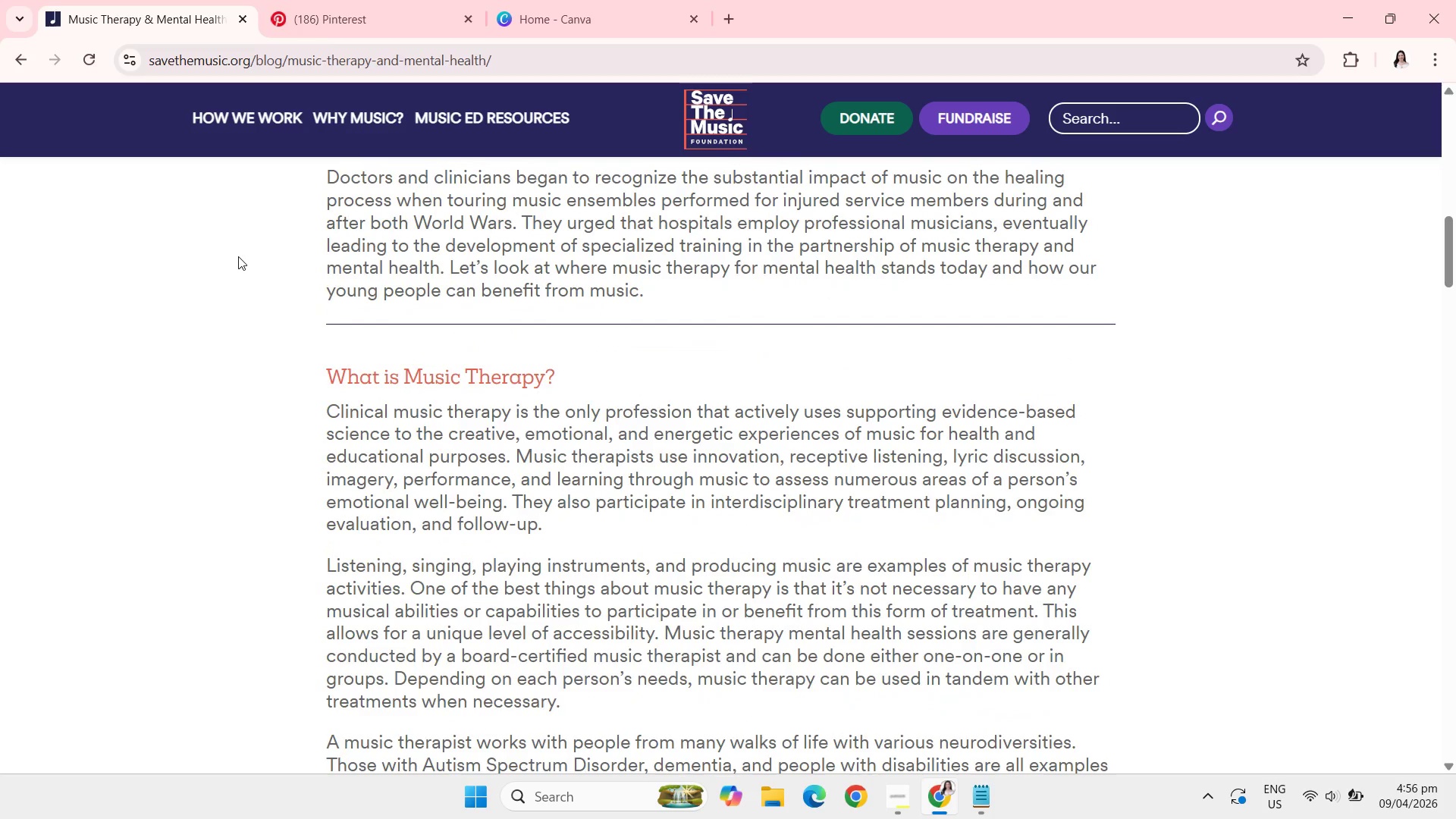 
wait(9.49)
 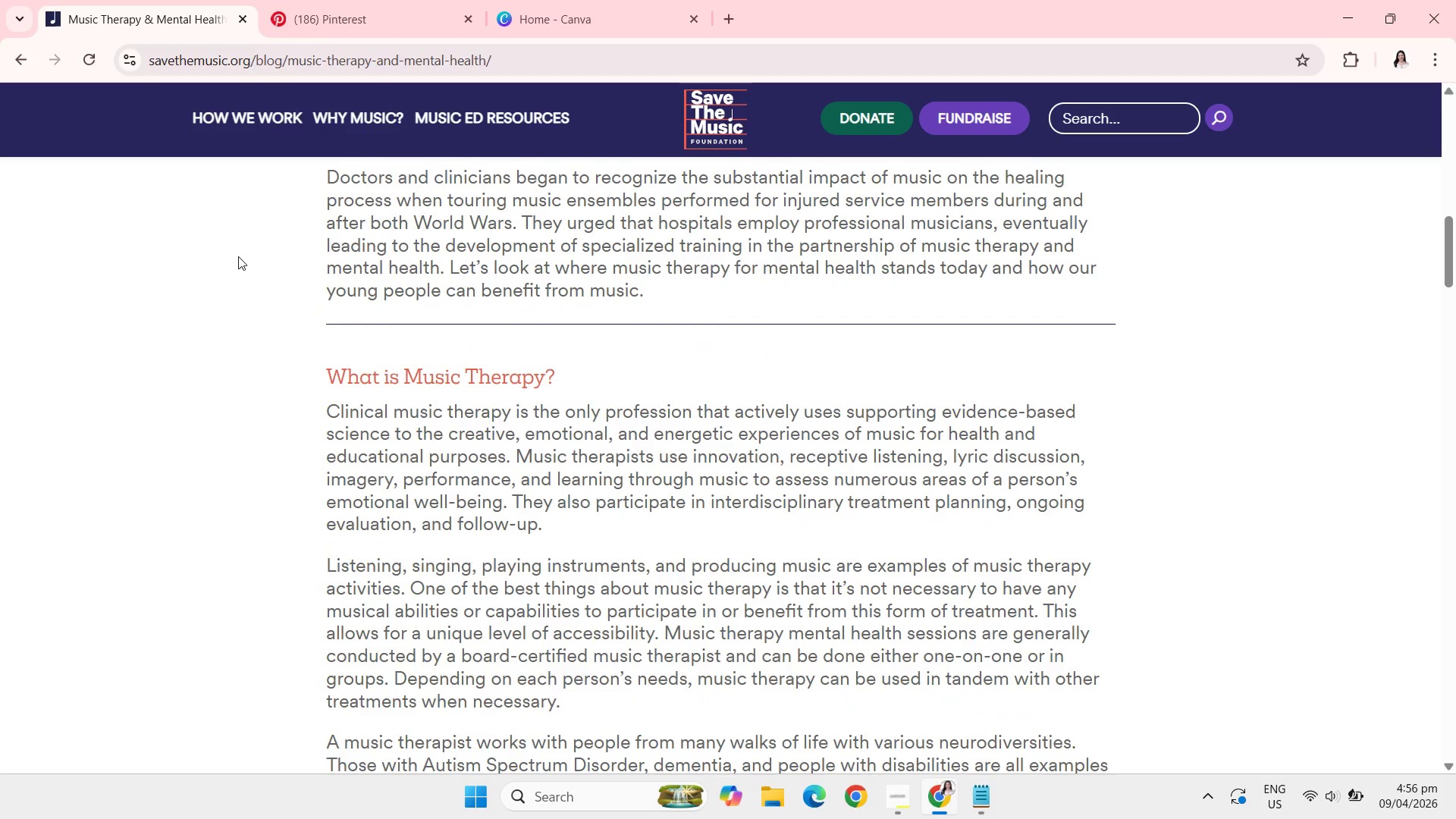 
scroll: coordinate [238, 256], scroll_direction: down, amount: 3.0
 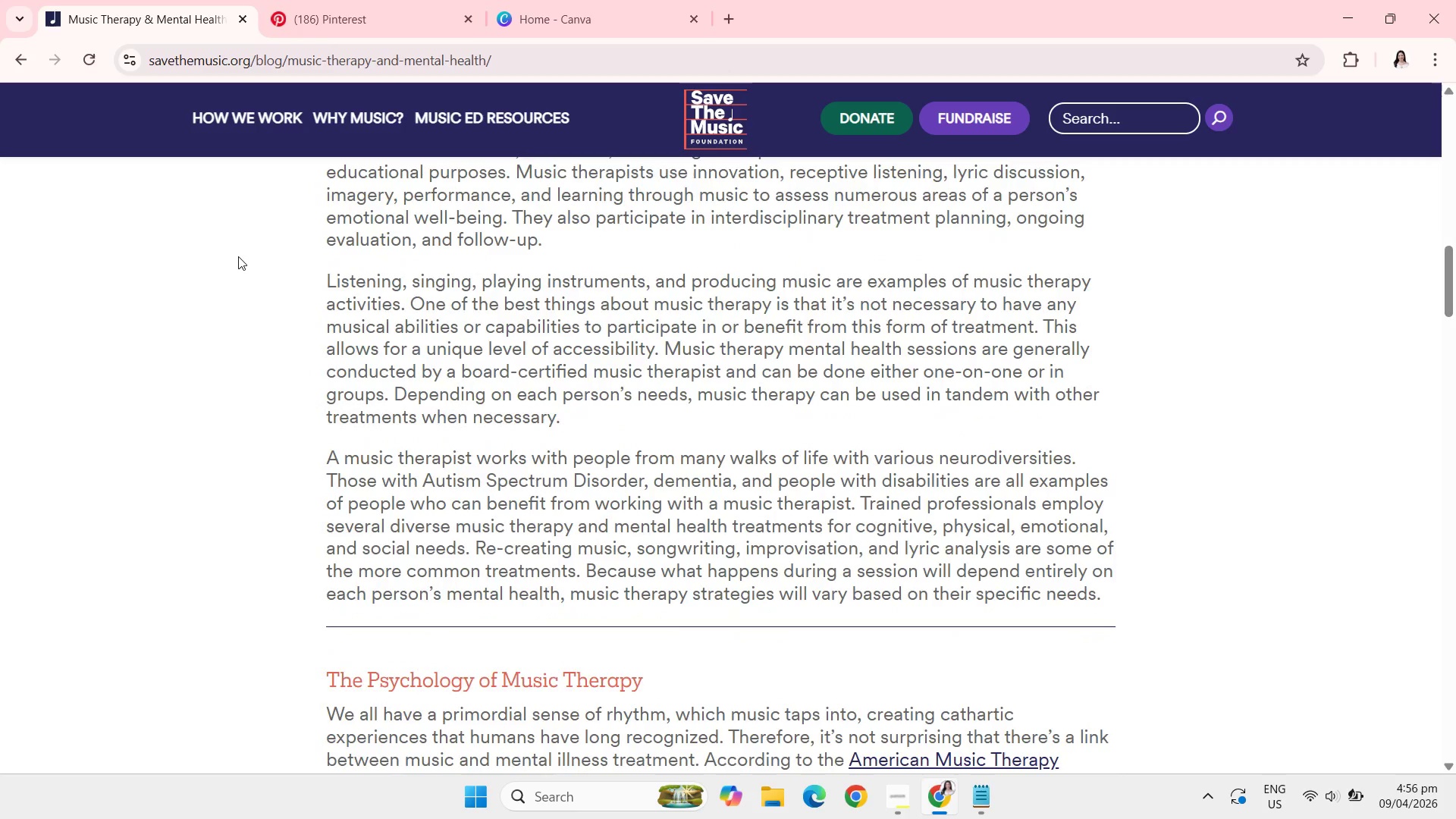 
wait(6.0)
 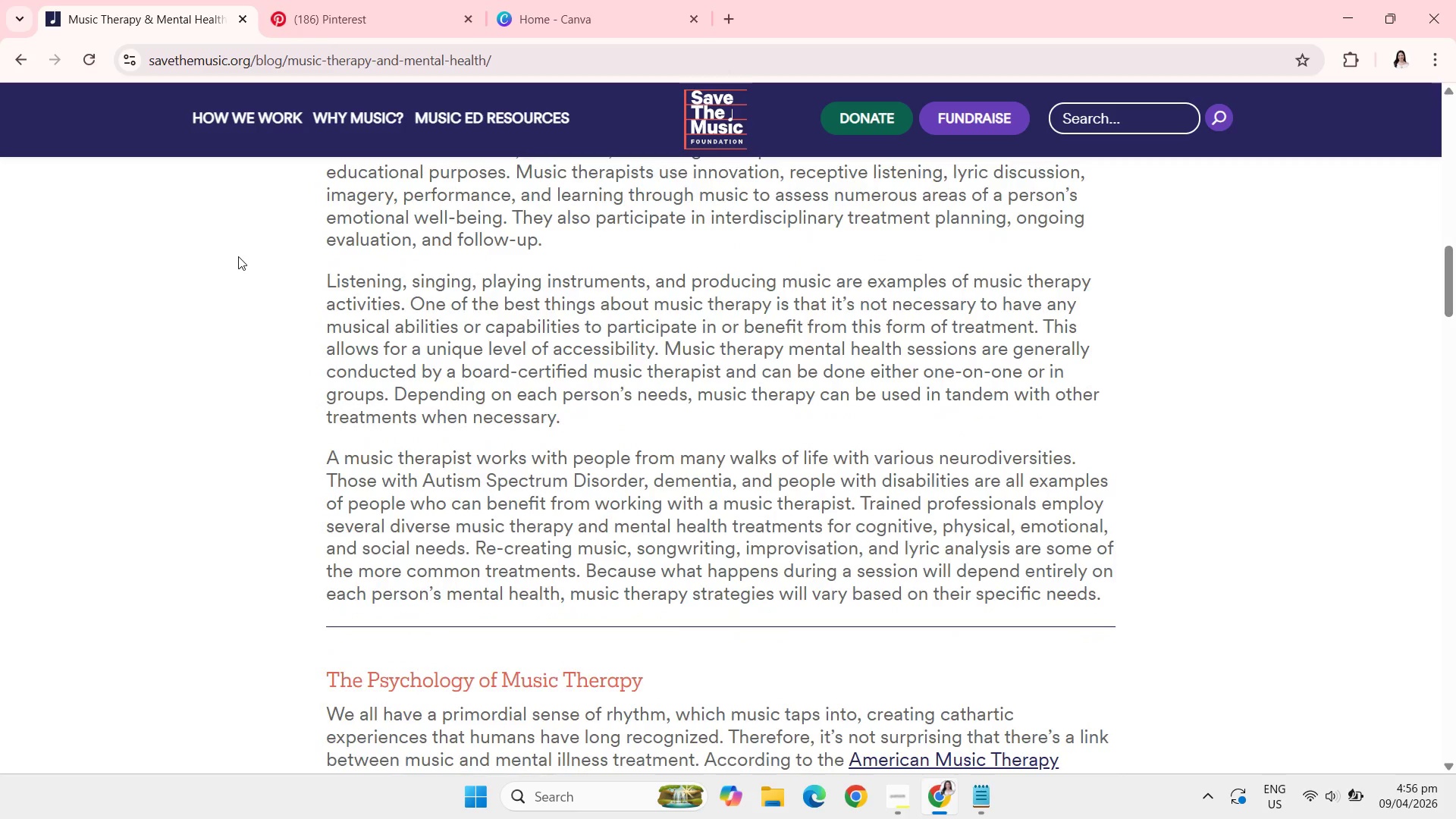 
scroll: coordinate [238, 256], scroll_direction: down, amount: 2.0
 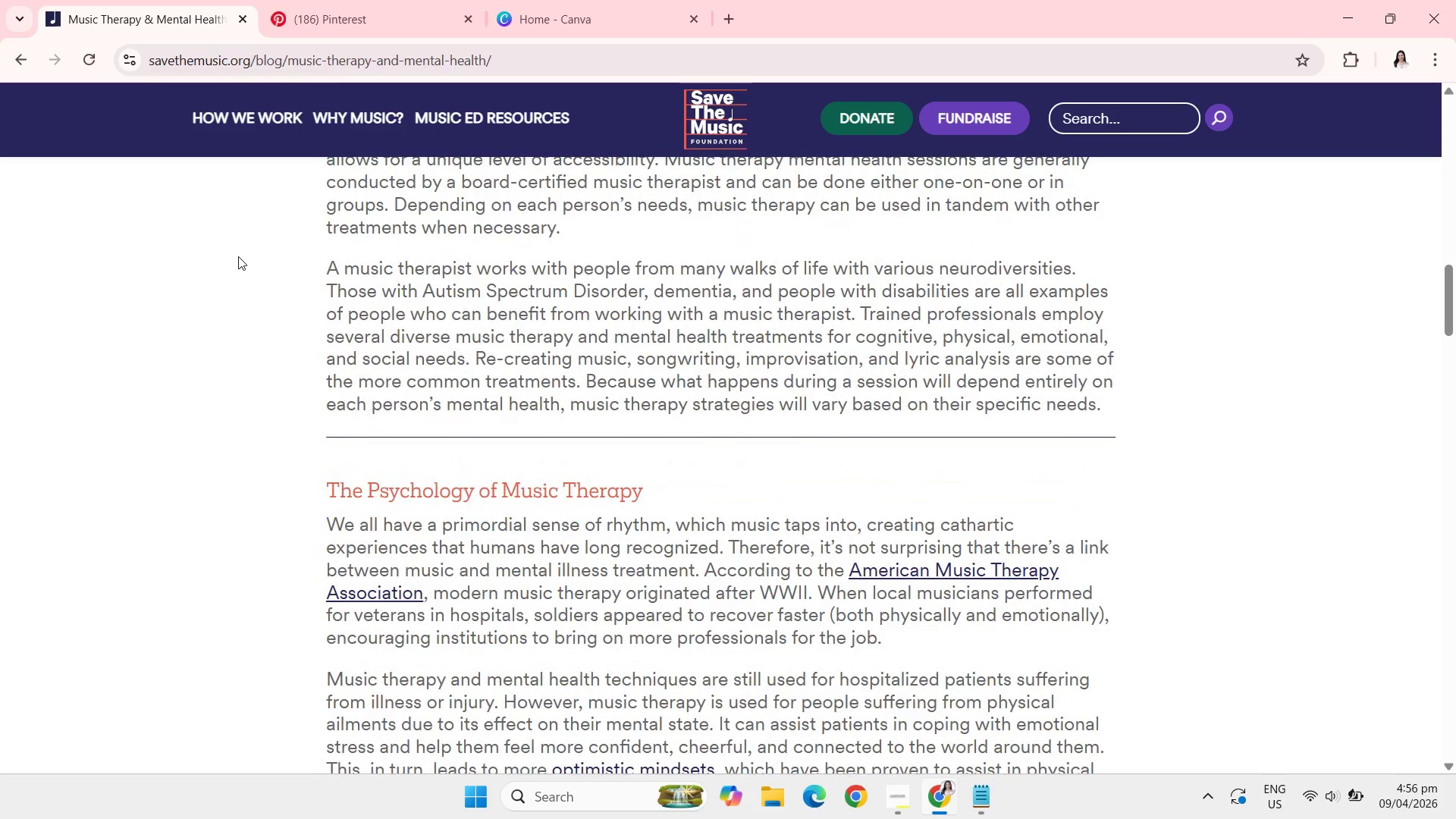 
wait(6.13)
 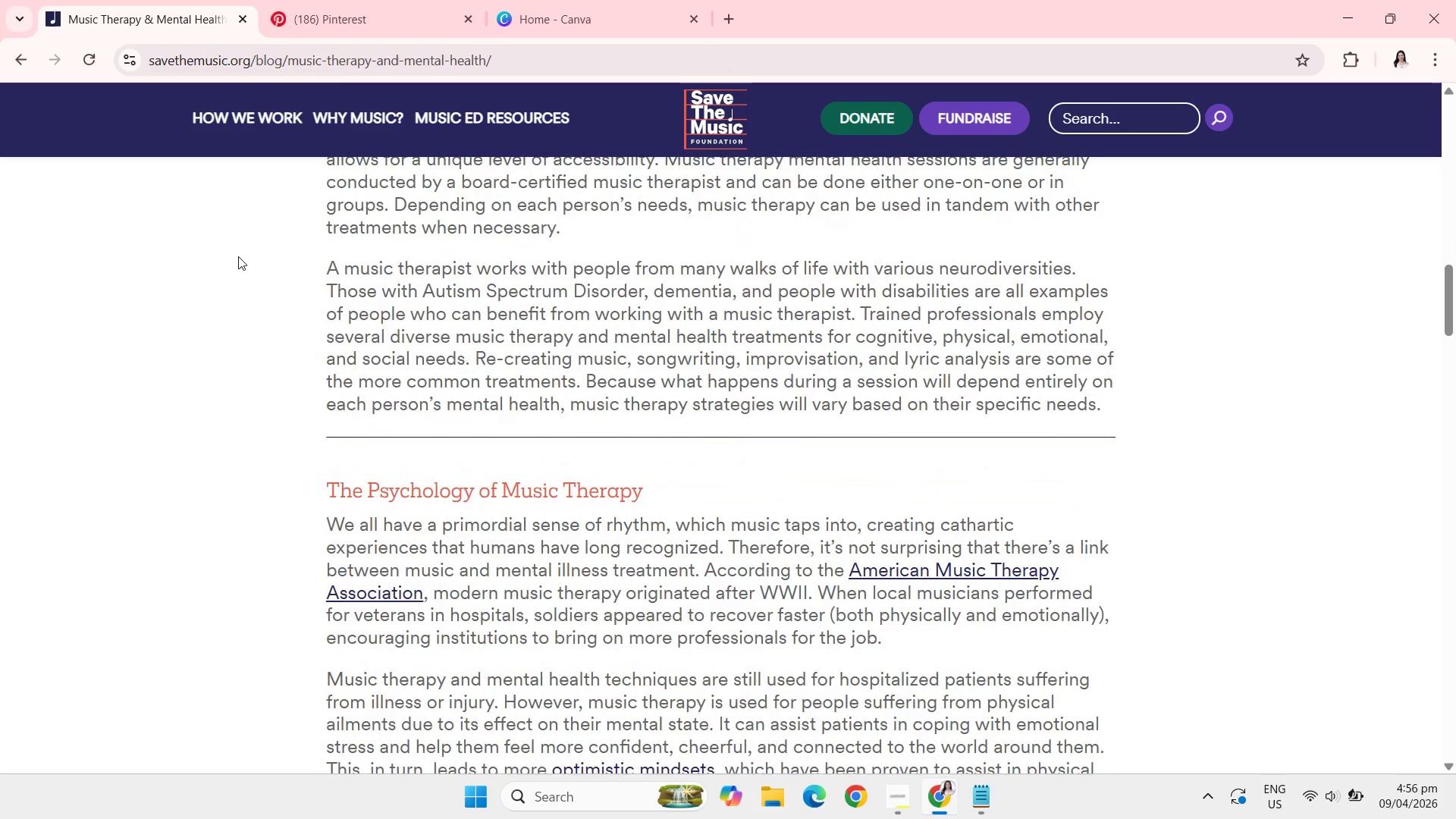 
scroll: coordinate [238, 256], scroll_direction: down, amount: 1.0
 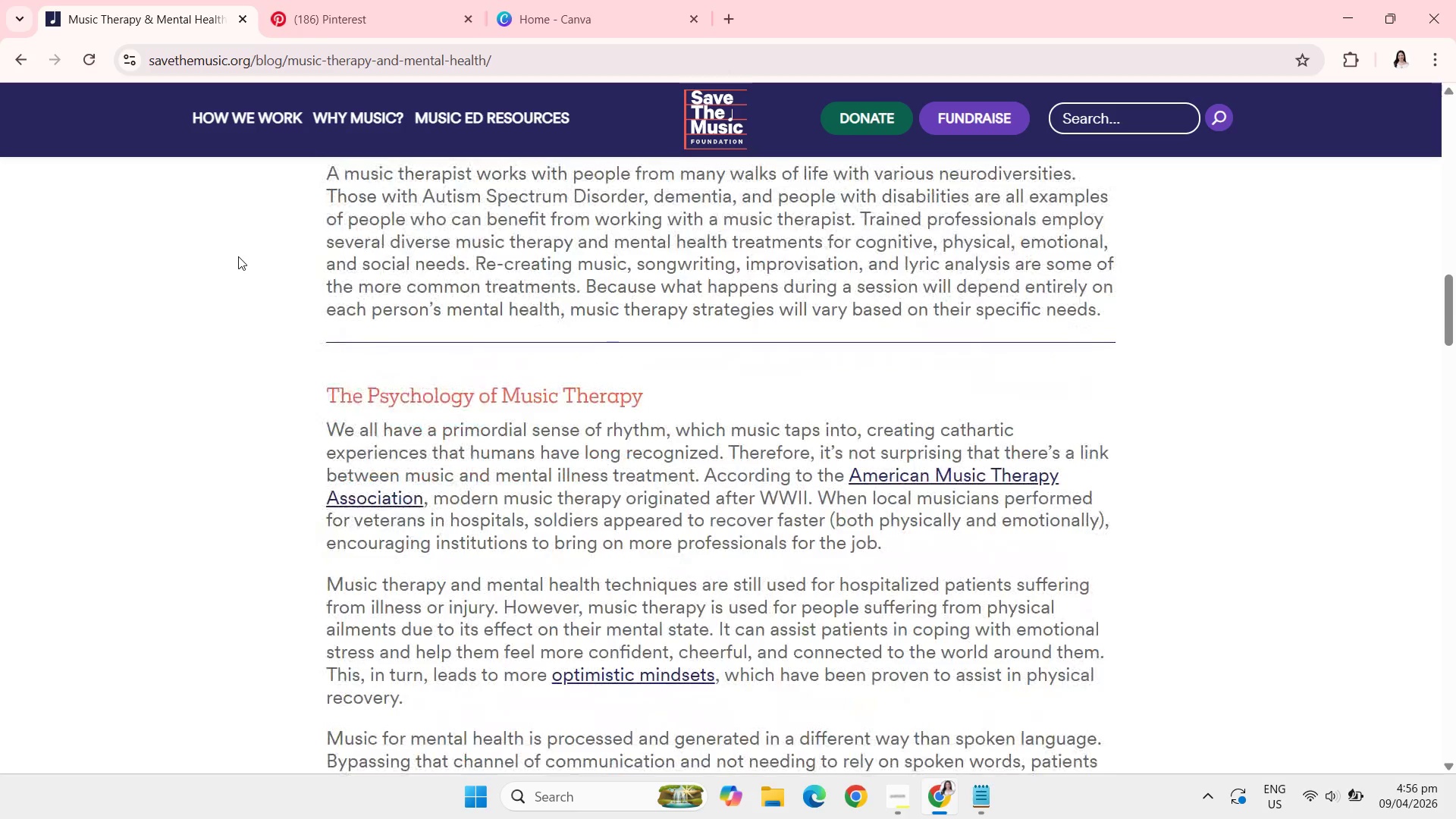 
wait(5.75)
 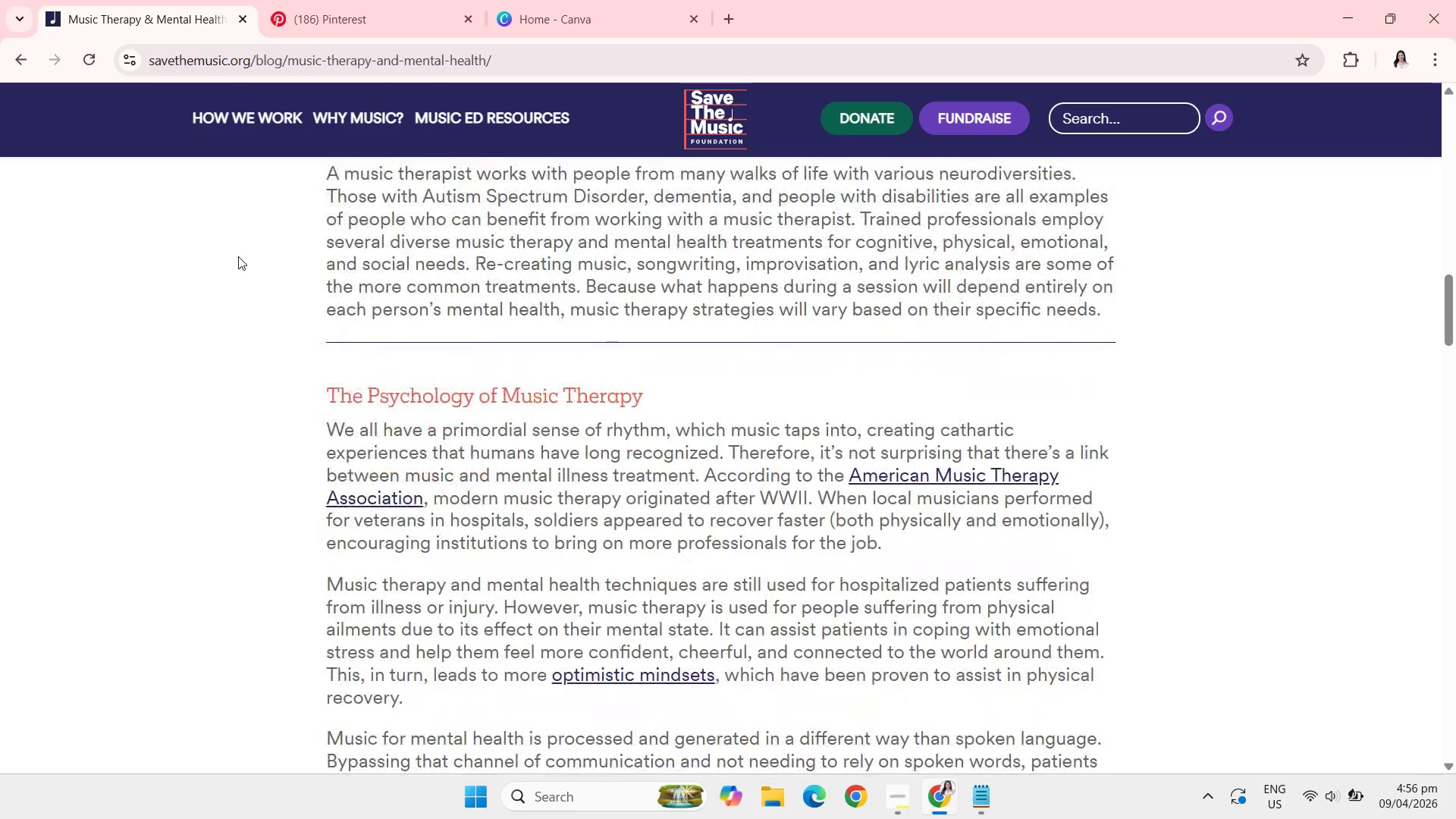 
scroll: coordinate [238, 256], scroll_direction: down, amount: 5.0
 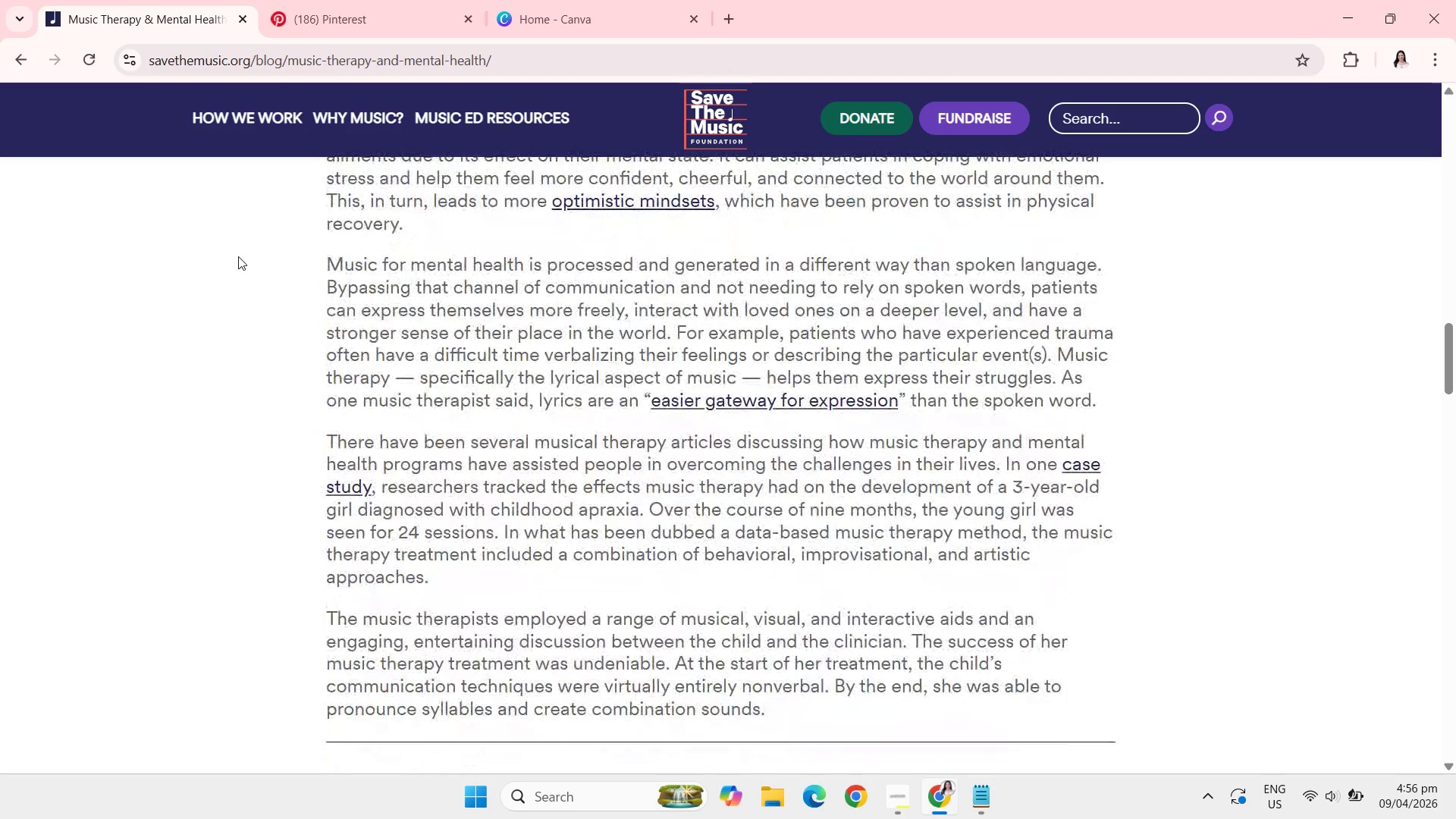 
wait(5.09)
 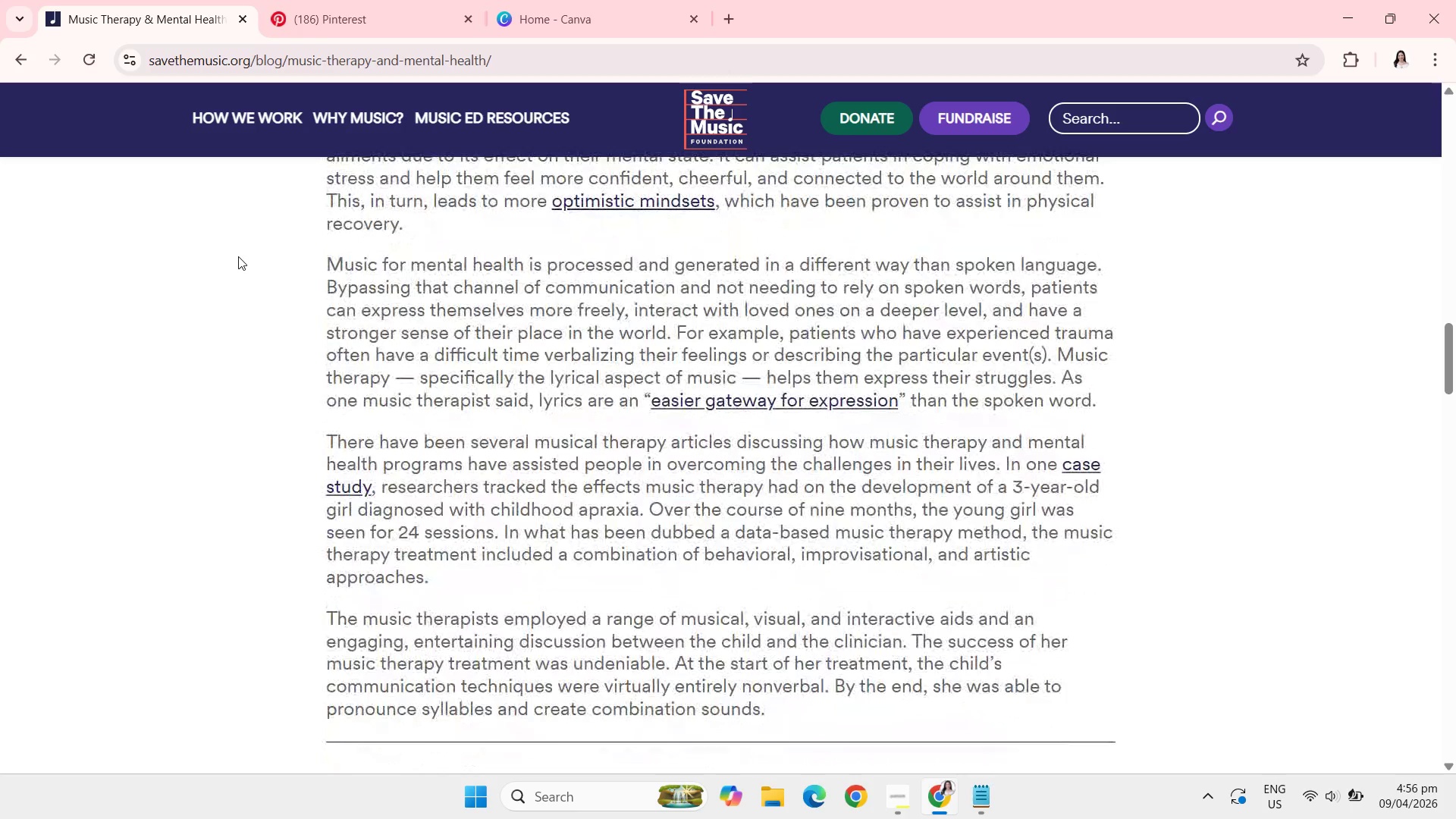 
scroll: coordinate [238, 256], scroll_direction: down, amount: 5.0
 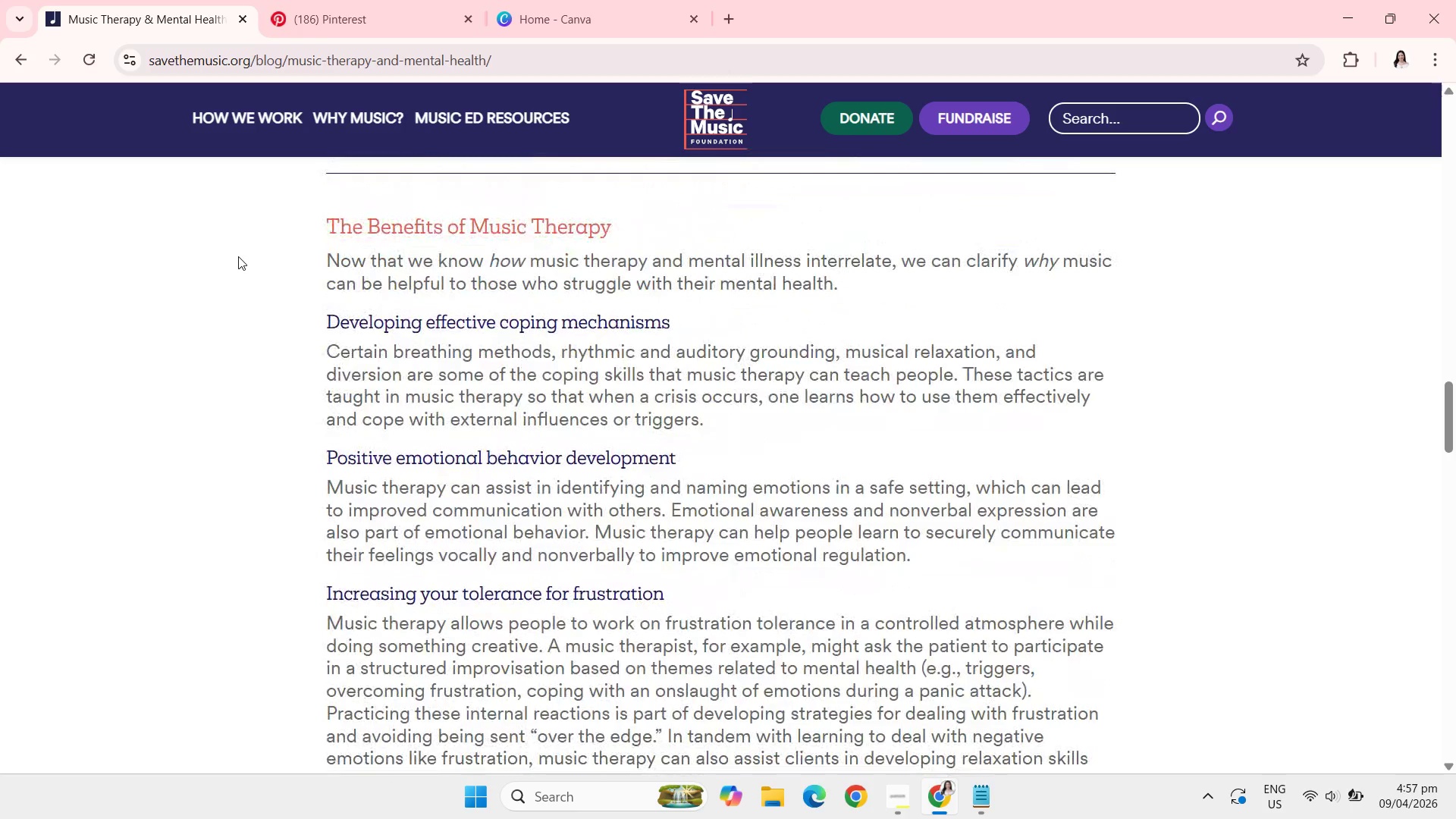 
wait(5.78)
 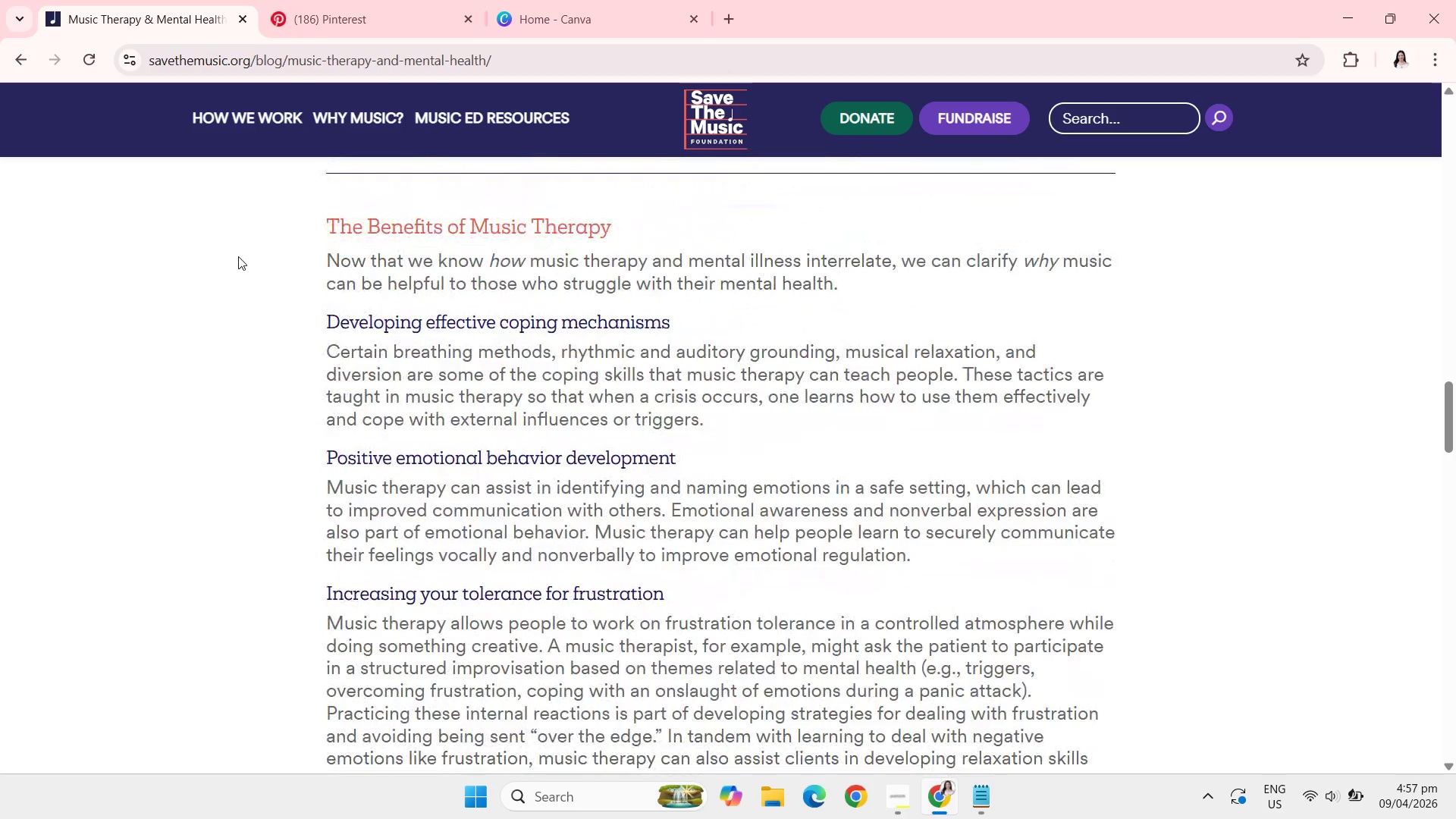 
scroll: coordinate [238, 256], scroll_direction: down, amount: 4.0
 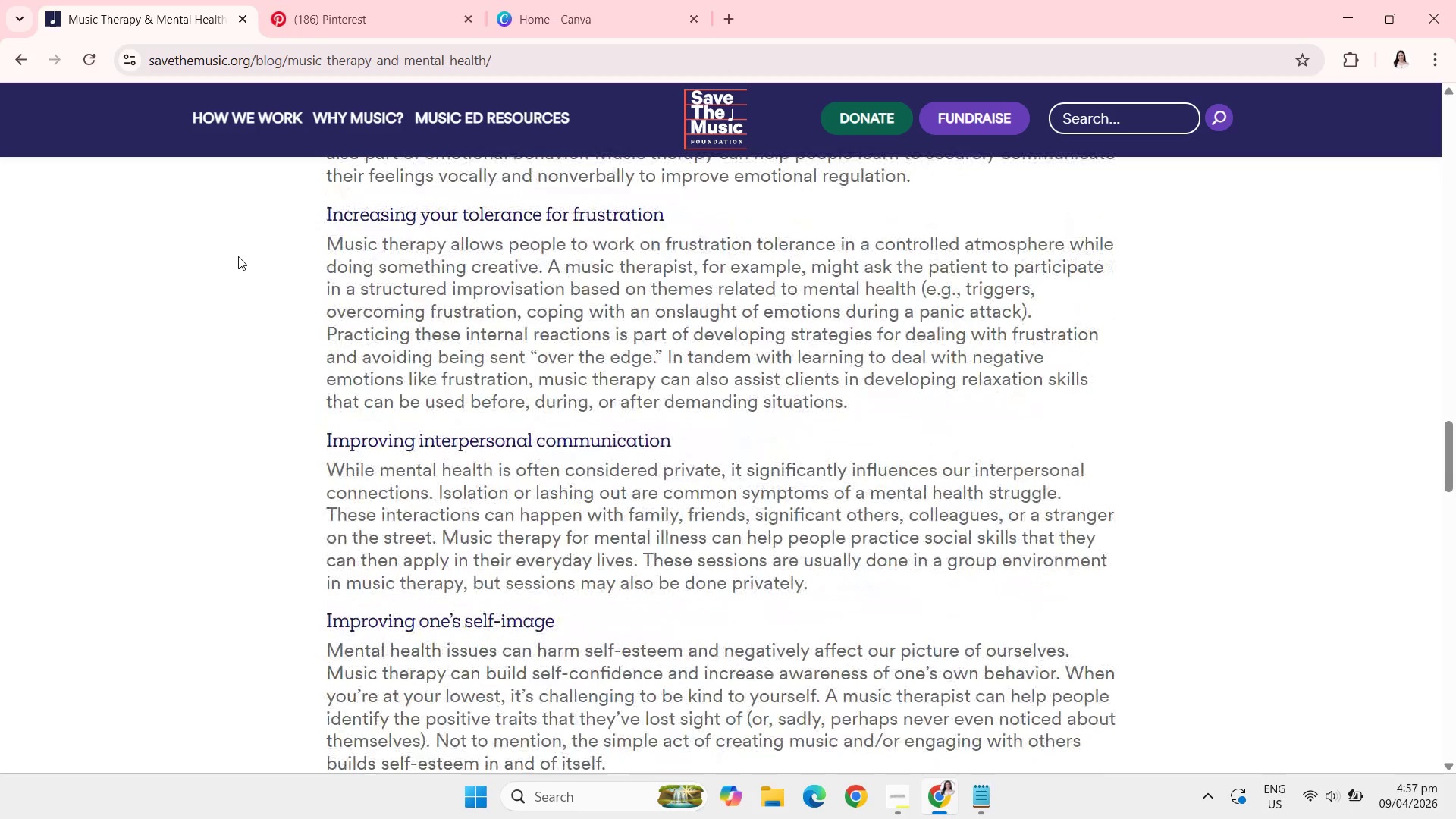 
wait(5.22)
 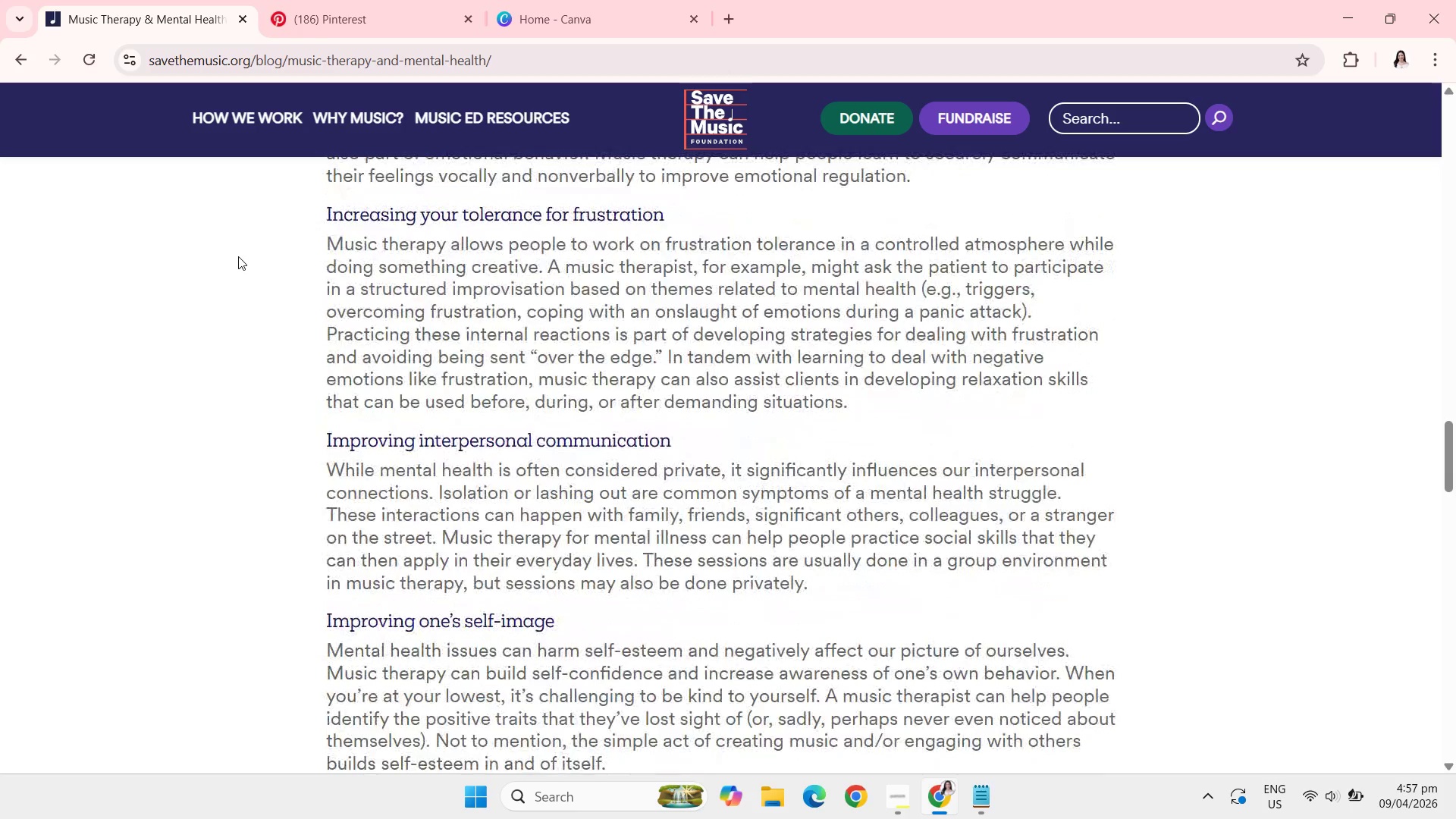 
scroll: coordinate [238, 256], scroll_direction: down, amount: 3.0
 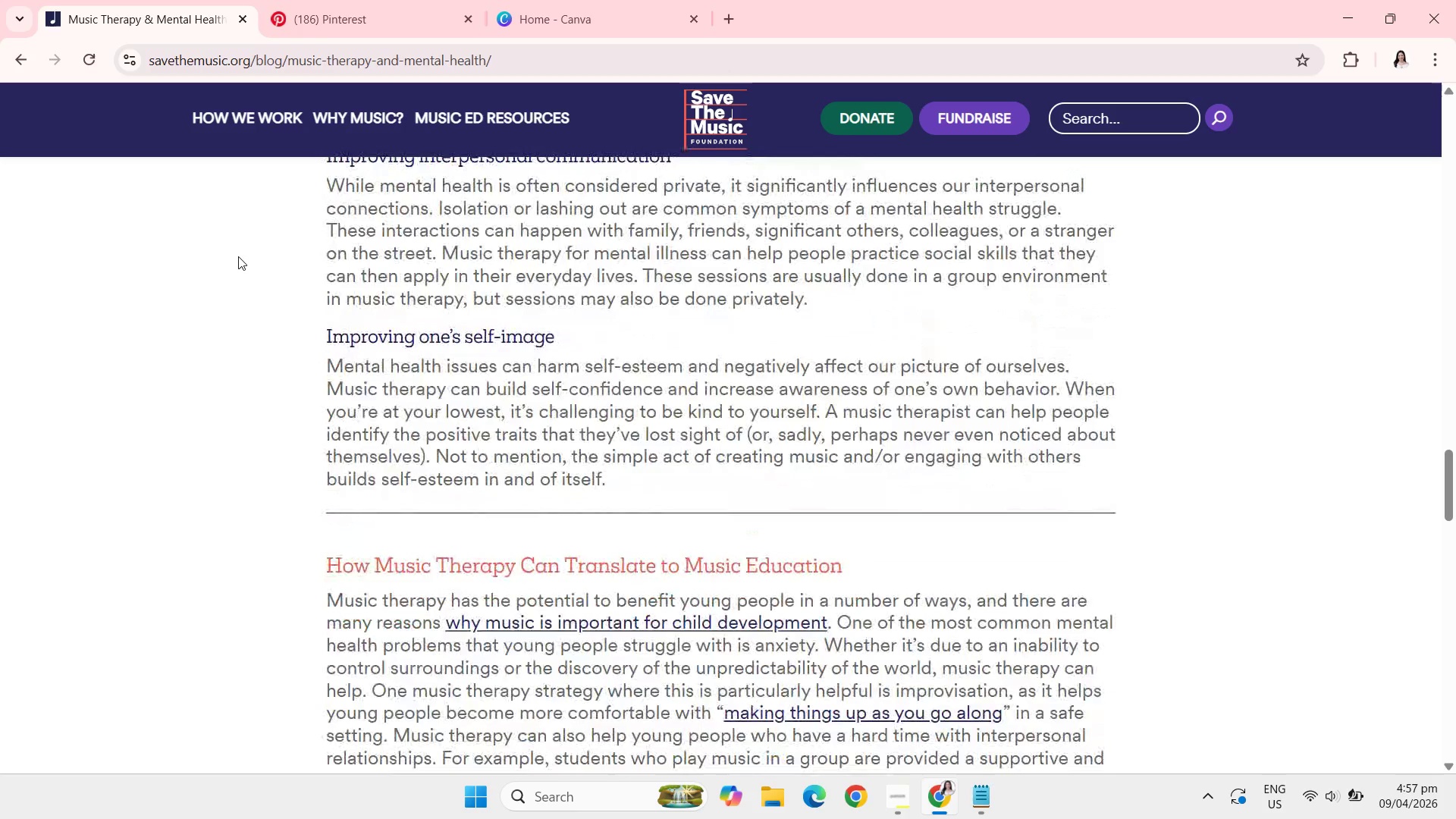 
wait(9.95)
 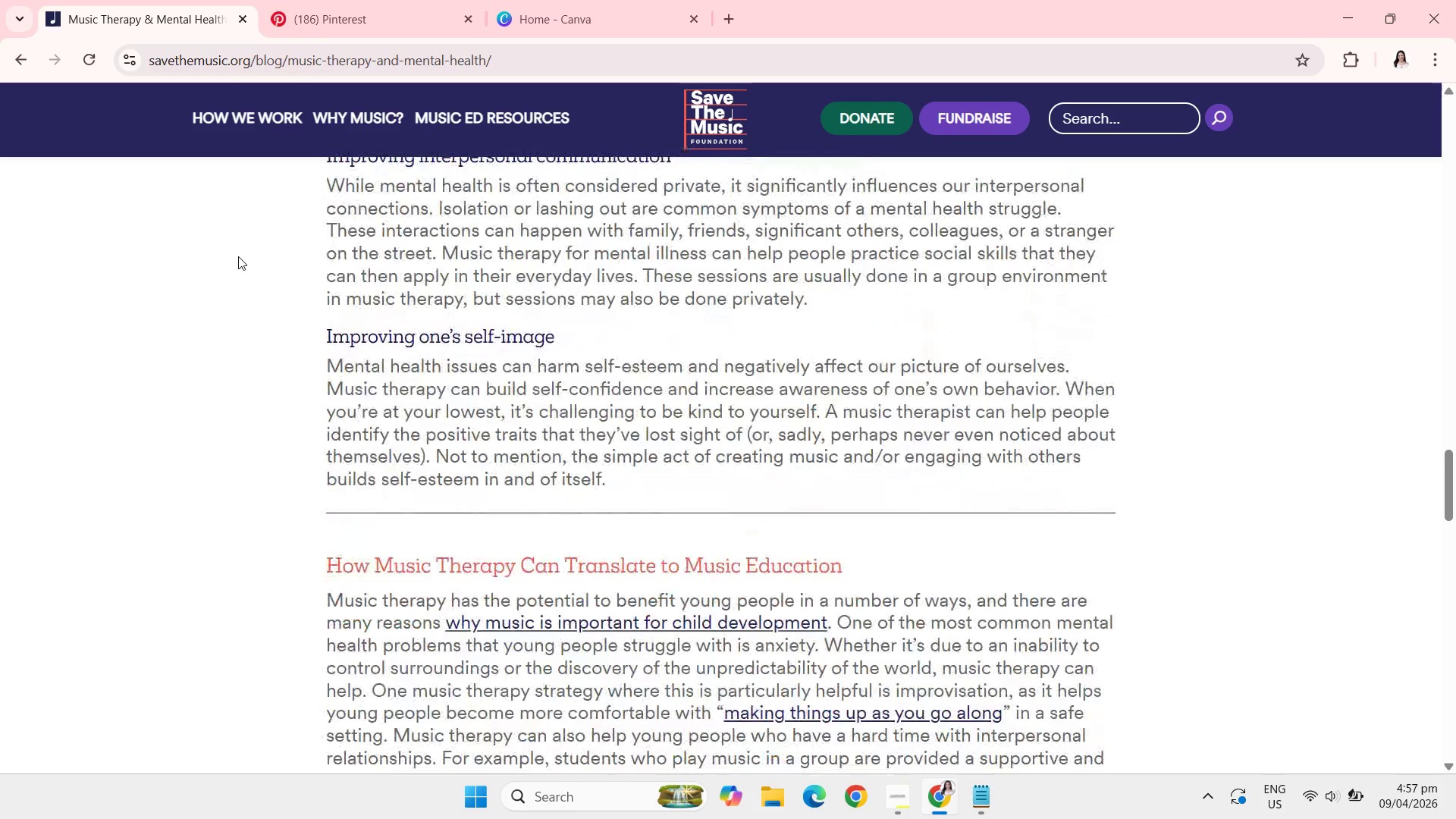 
scroll: coordinate [238, 256], scroll_direction: down, amount: 1.0
 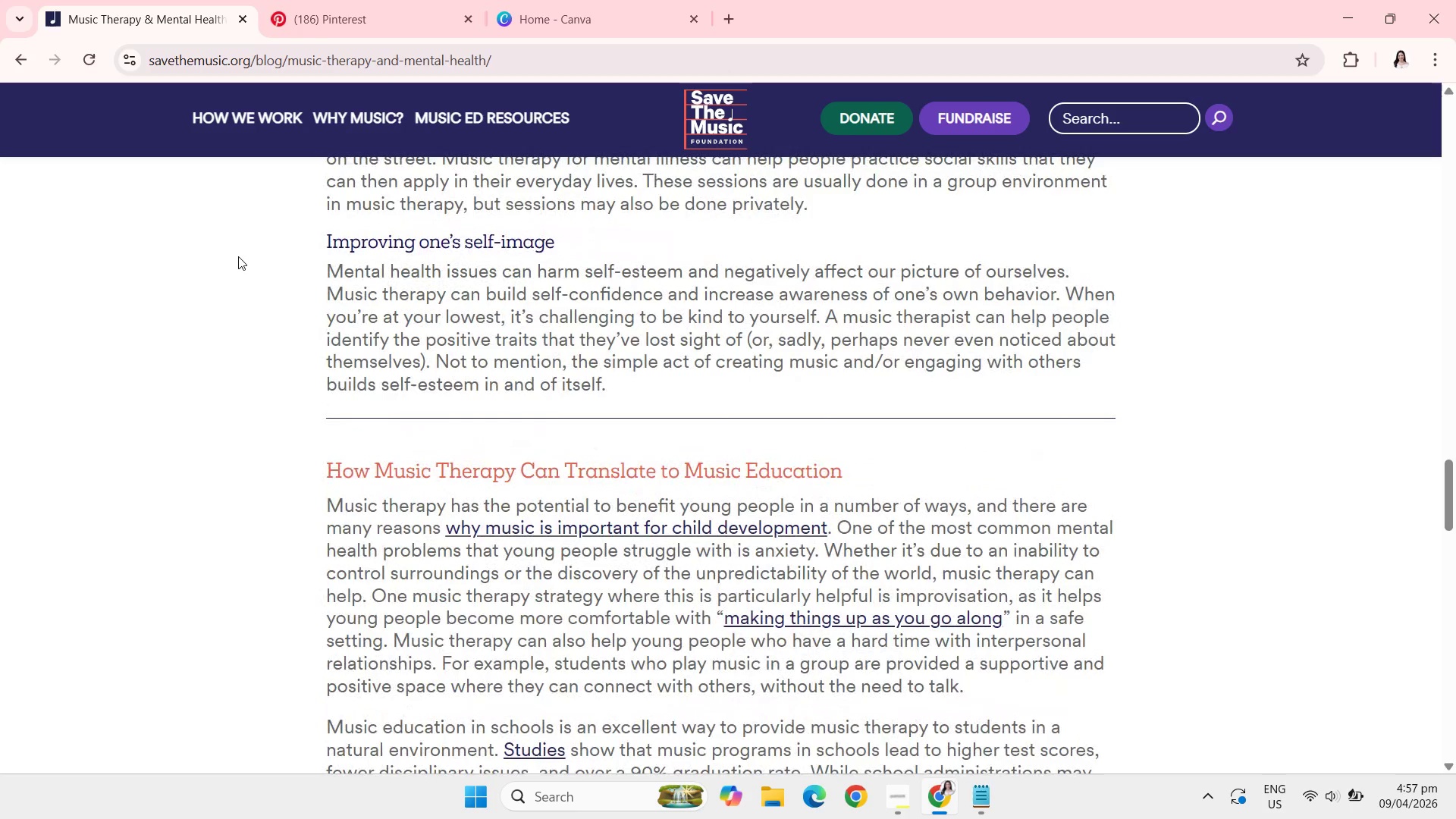 
wait(7.22)
 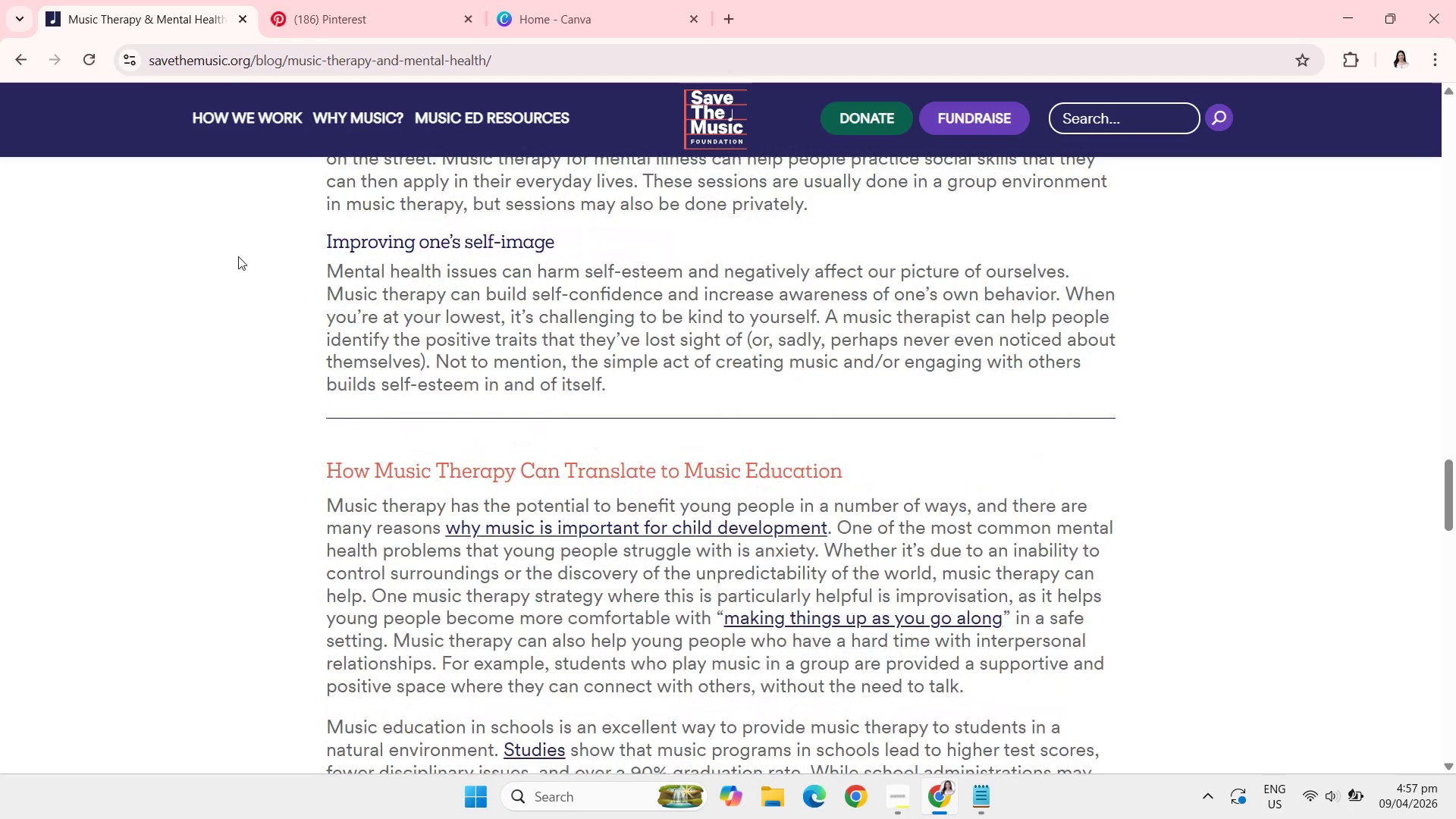 
scroll: coordinate [238, 256], scroll_direction: down, amount: 4.0
 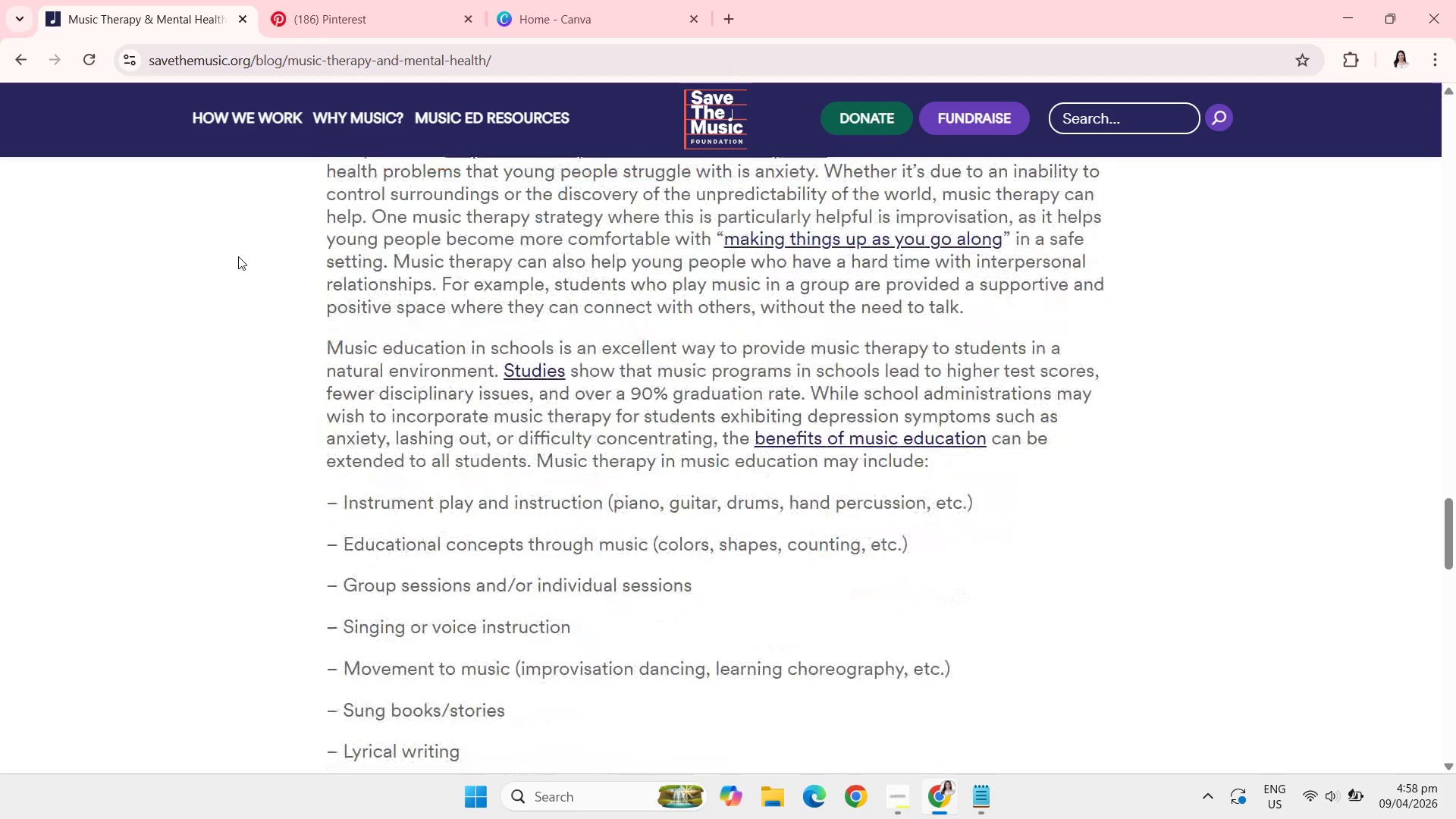 
wait(6.28)
 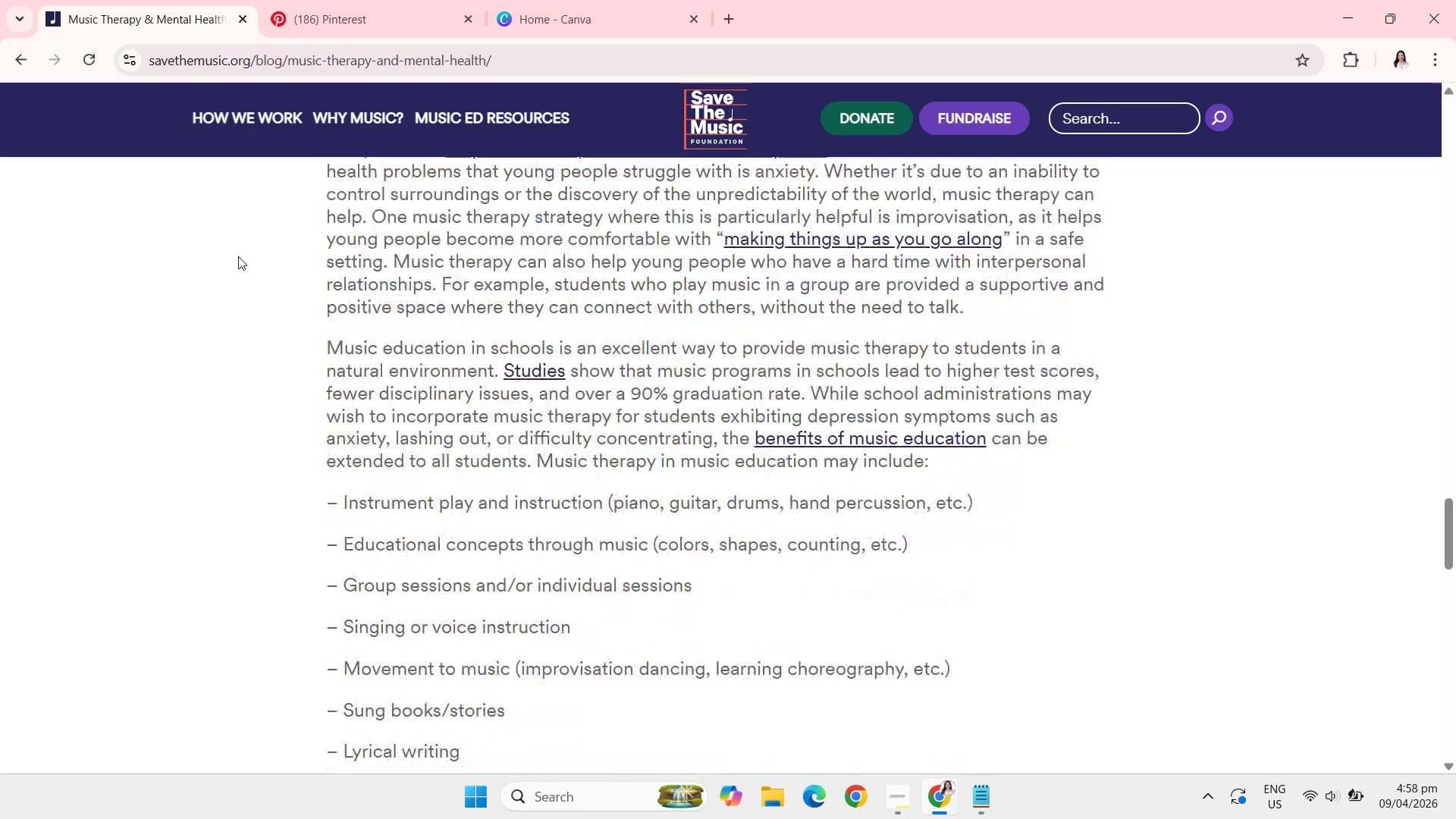 
scroll: coordinate [238, 256], scroll_direction: down, amount: 2.0
 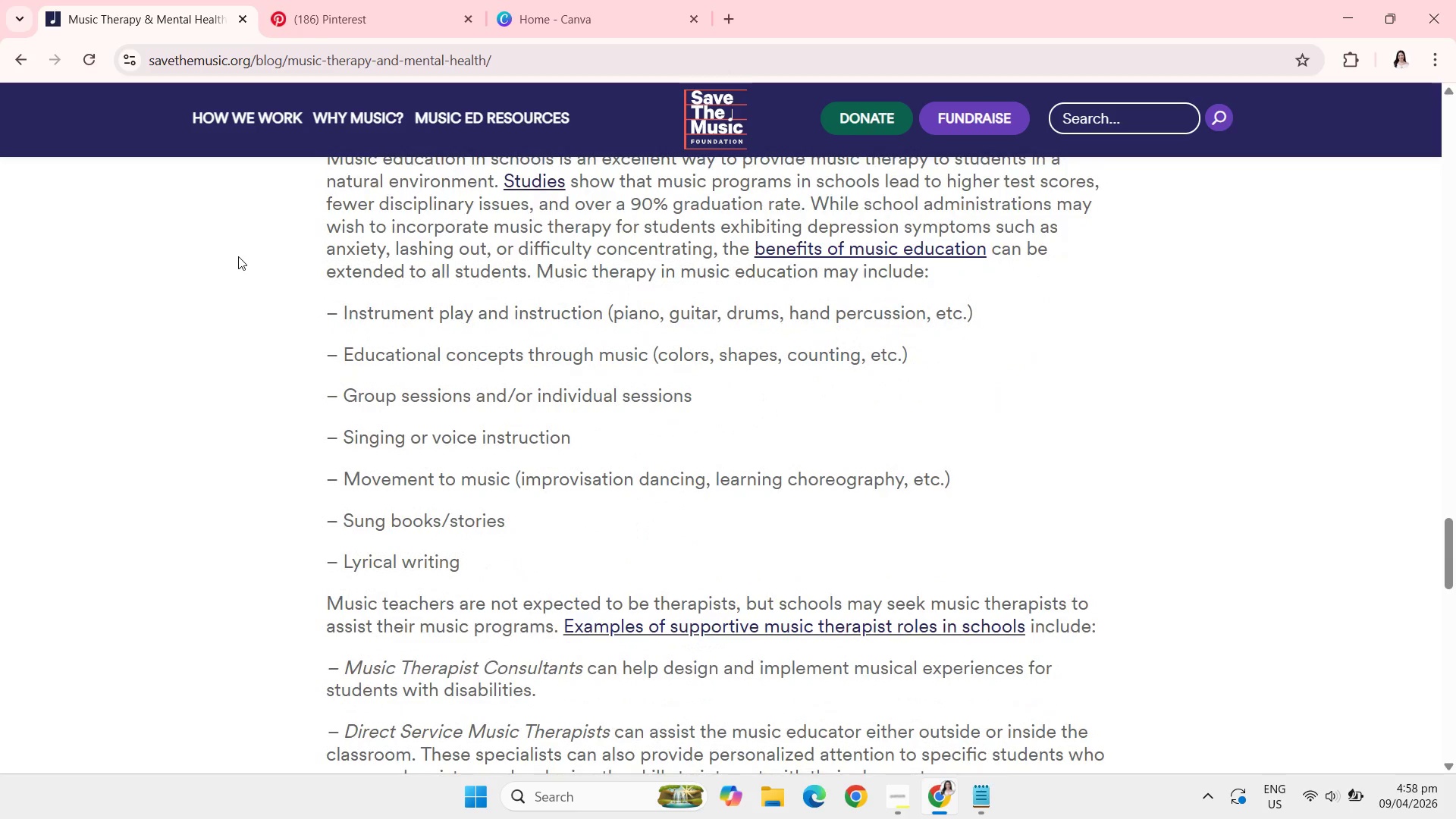 
wait(8.6)
 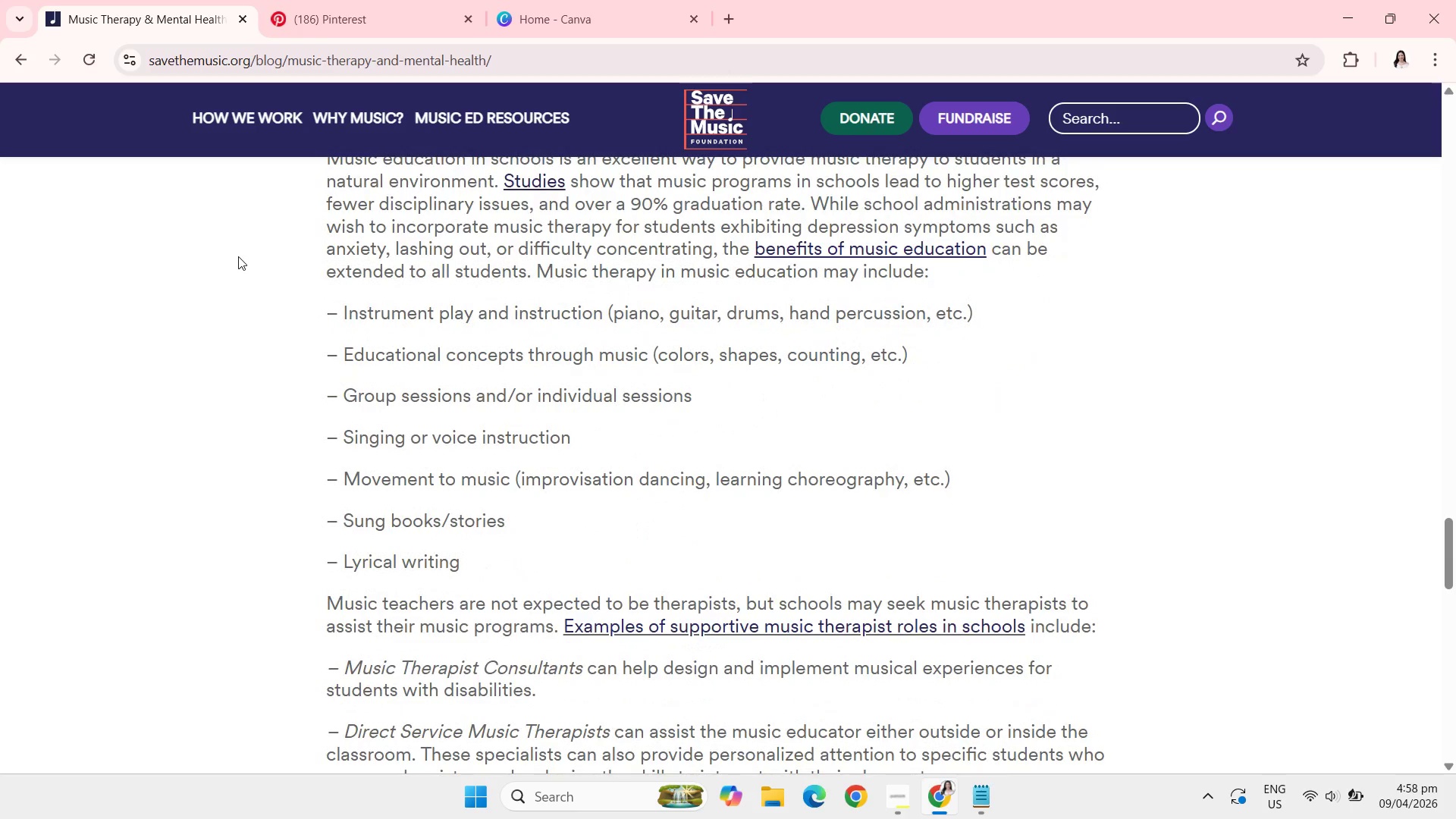 
scroll: coordinate [238, 256], scroll_direction: down, amount: 2.0
 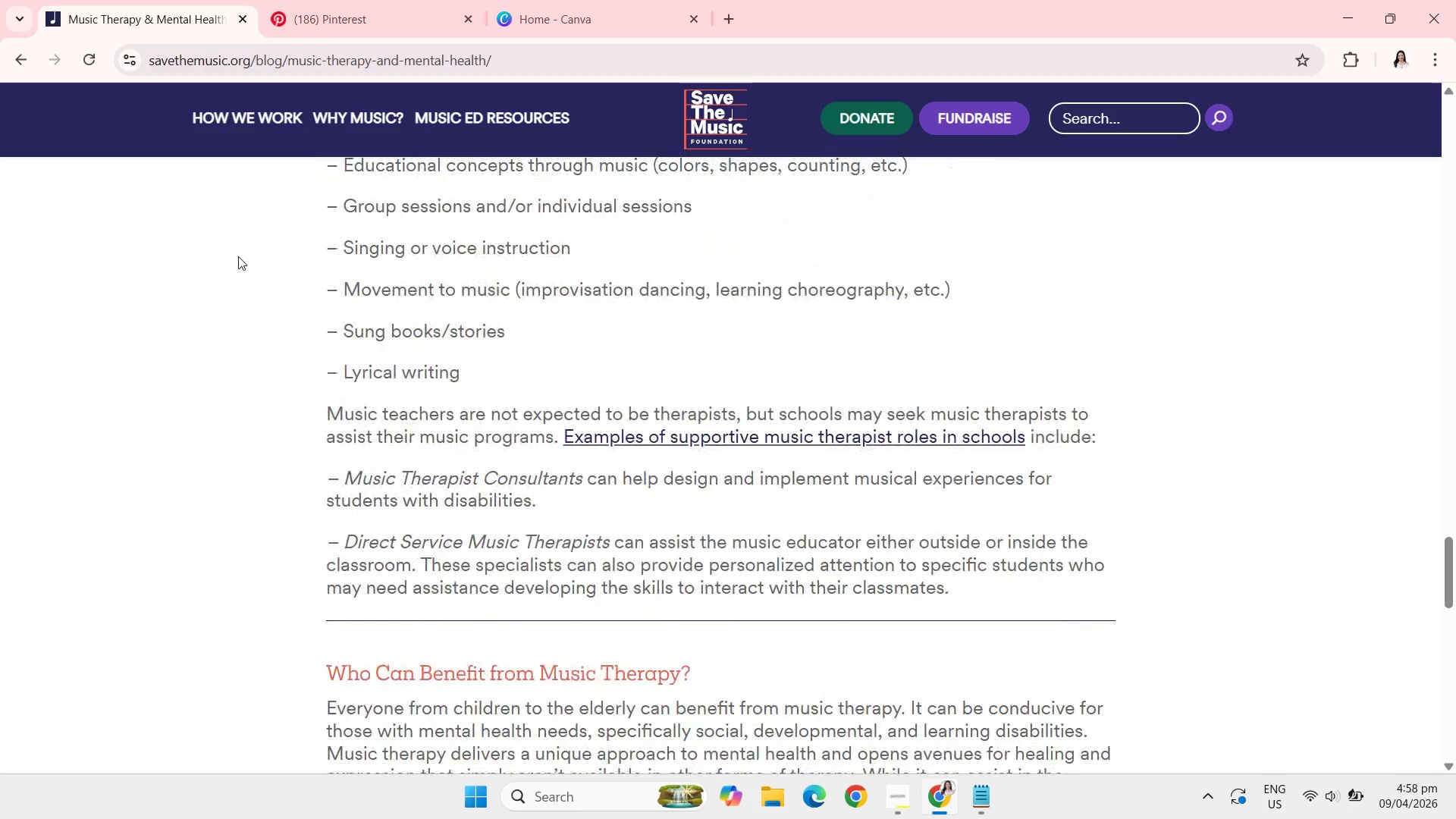 
wait(7.5)
 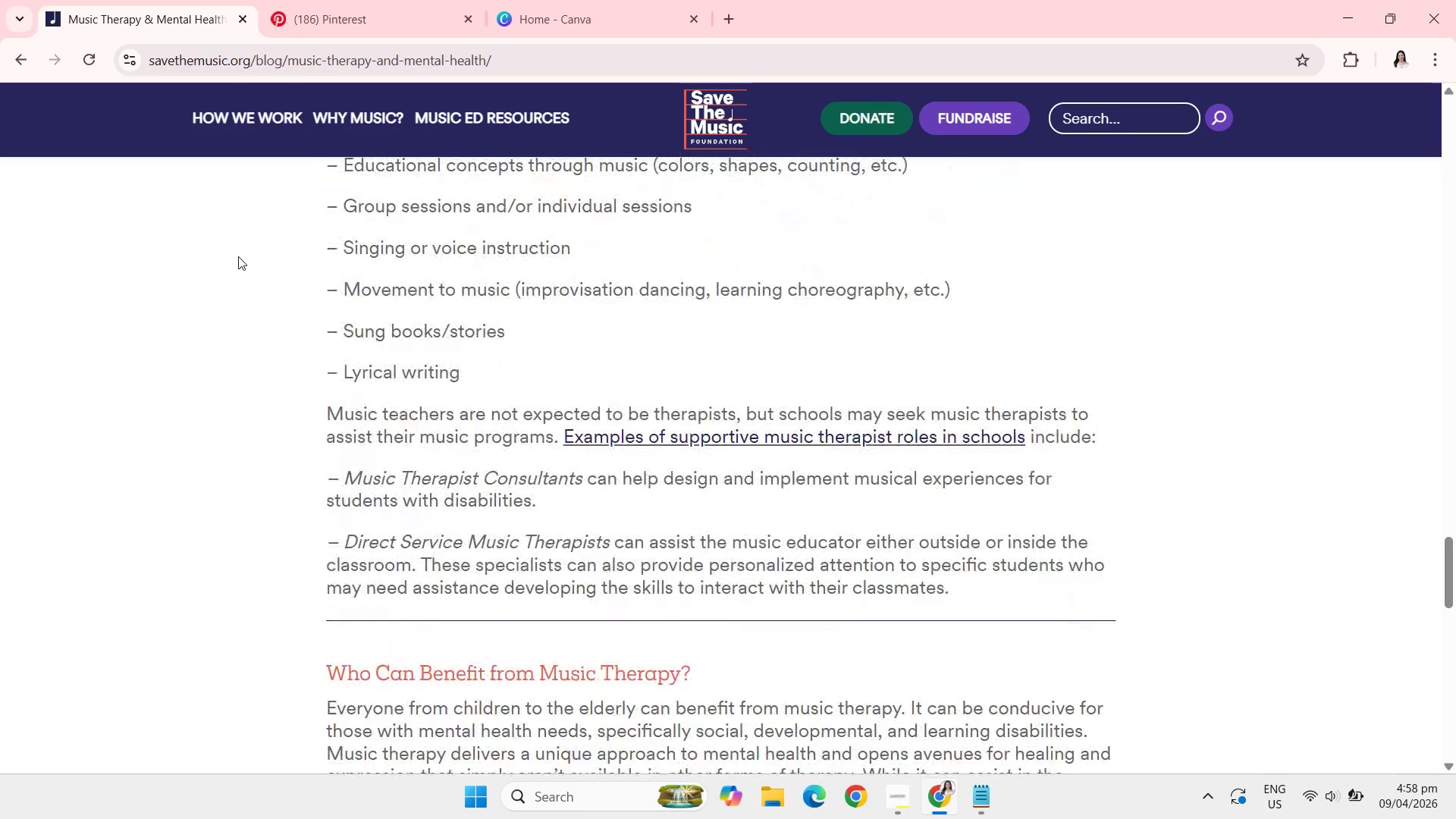 
scroll: coordinate [238, 256], scroll_direction: down, amount: 1.0
 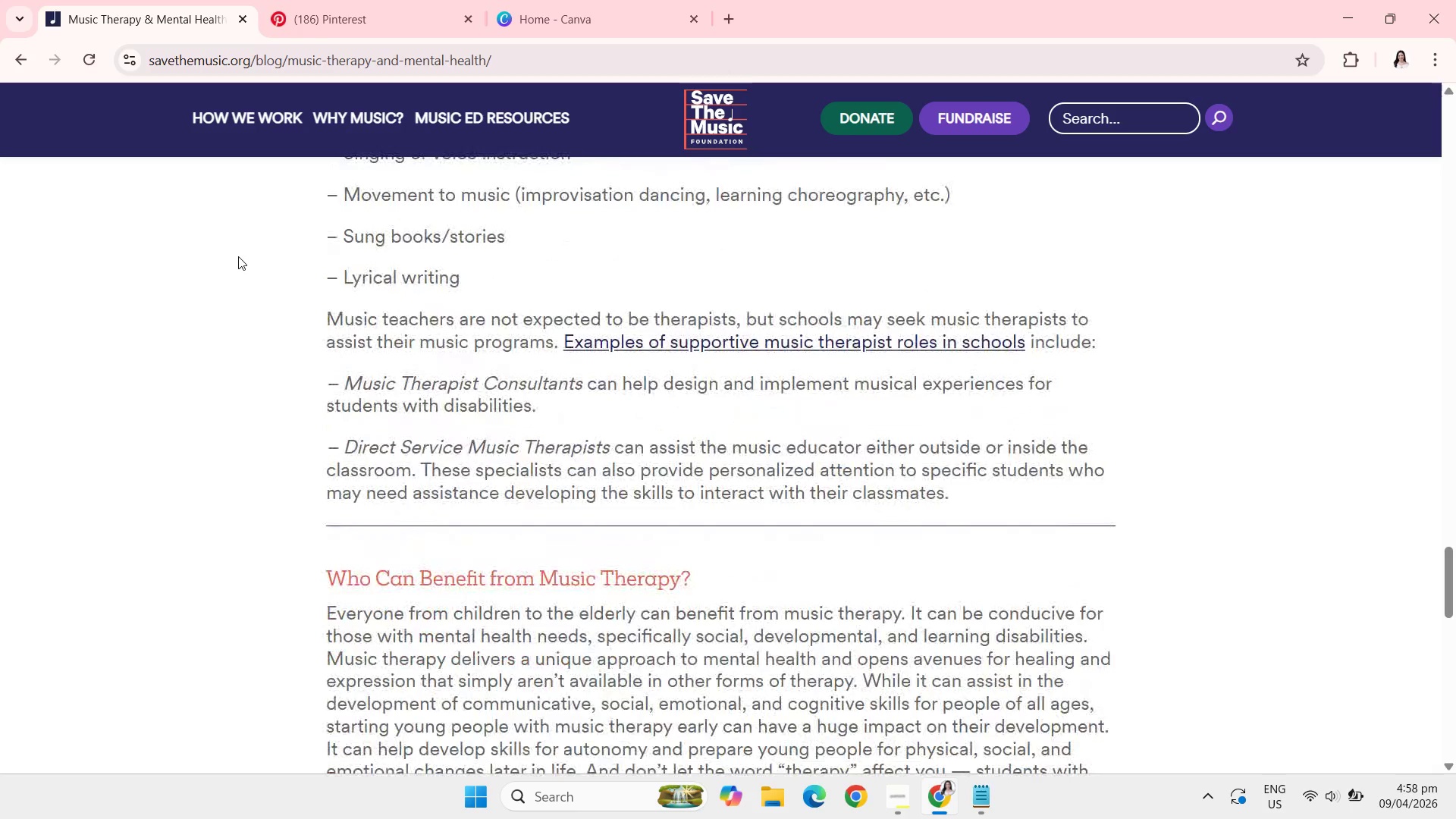 
wait(5.49)
 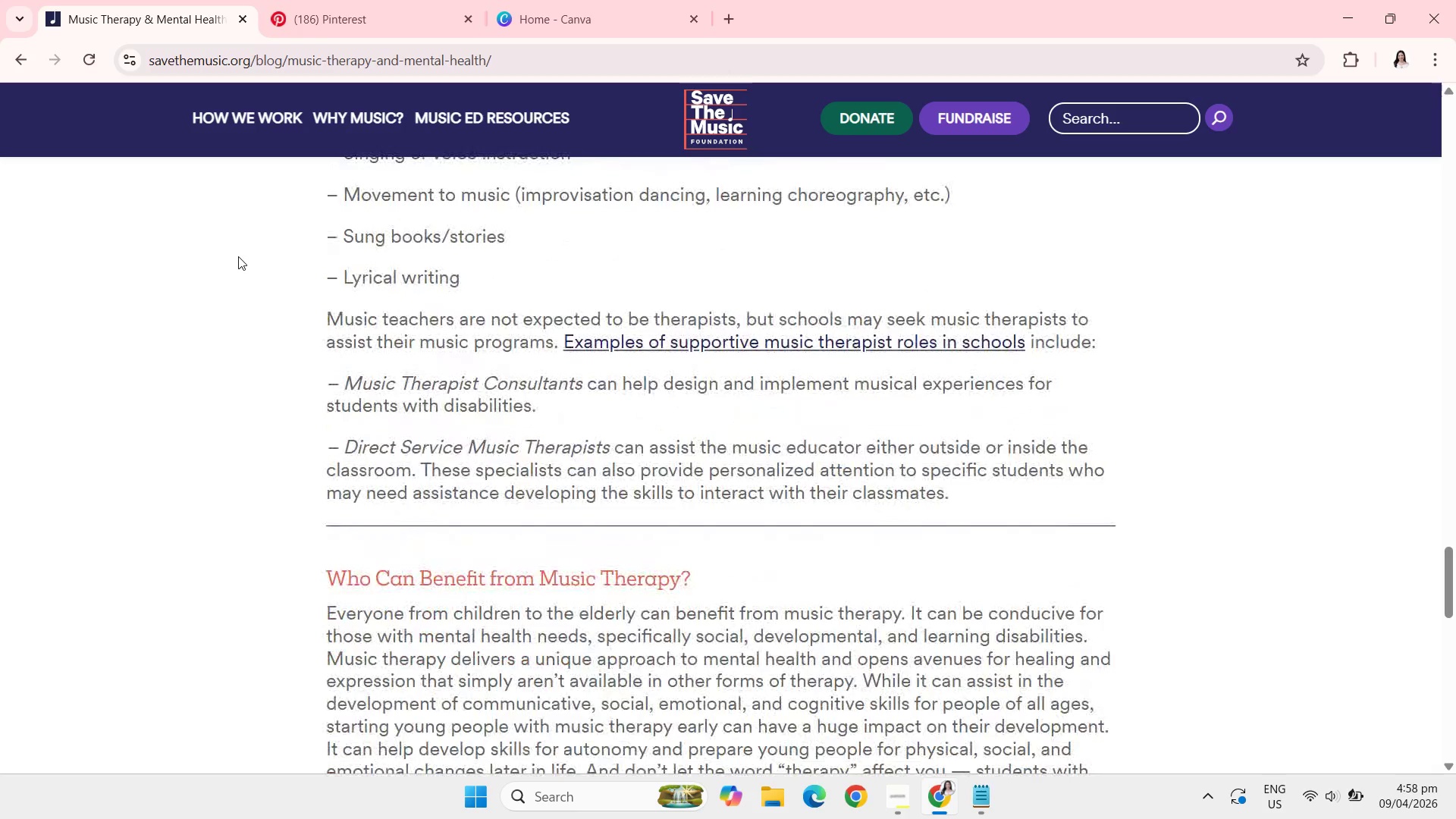 
scroll: coordinate [238, 256], scroll_direction: down, amount: 5.0
 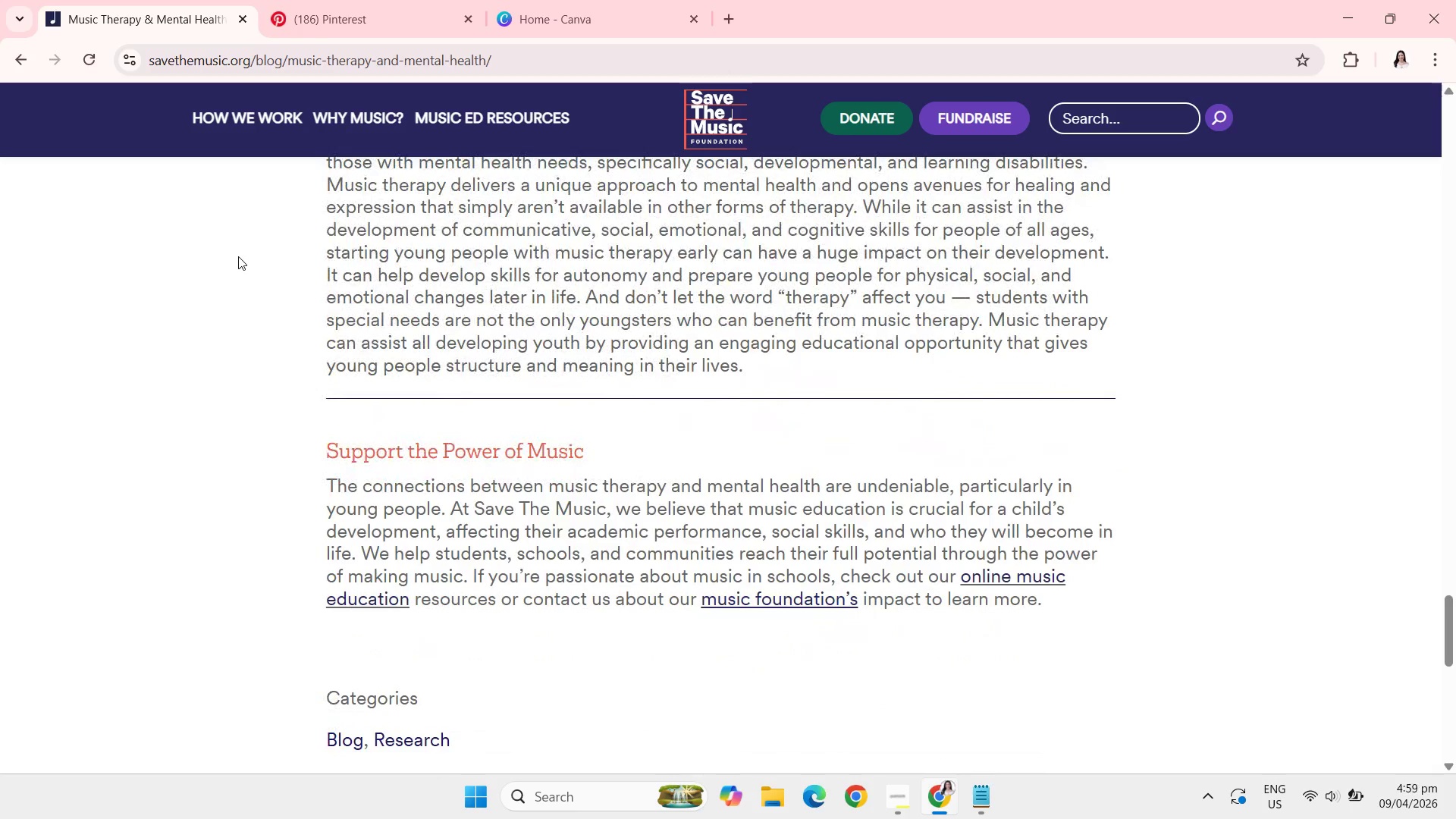 
scroll: coordinate [238, 256], scroll_direction: down, amount: 2.0
 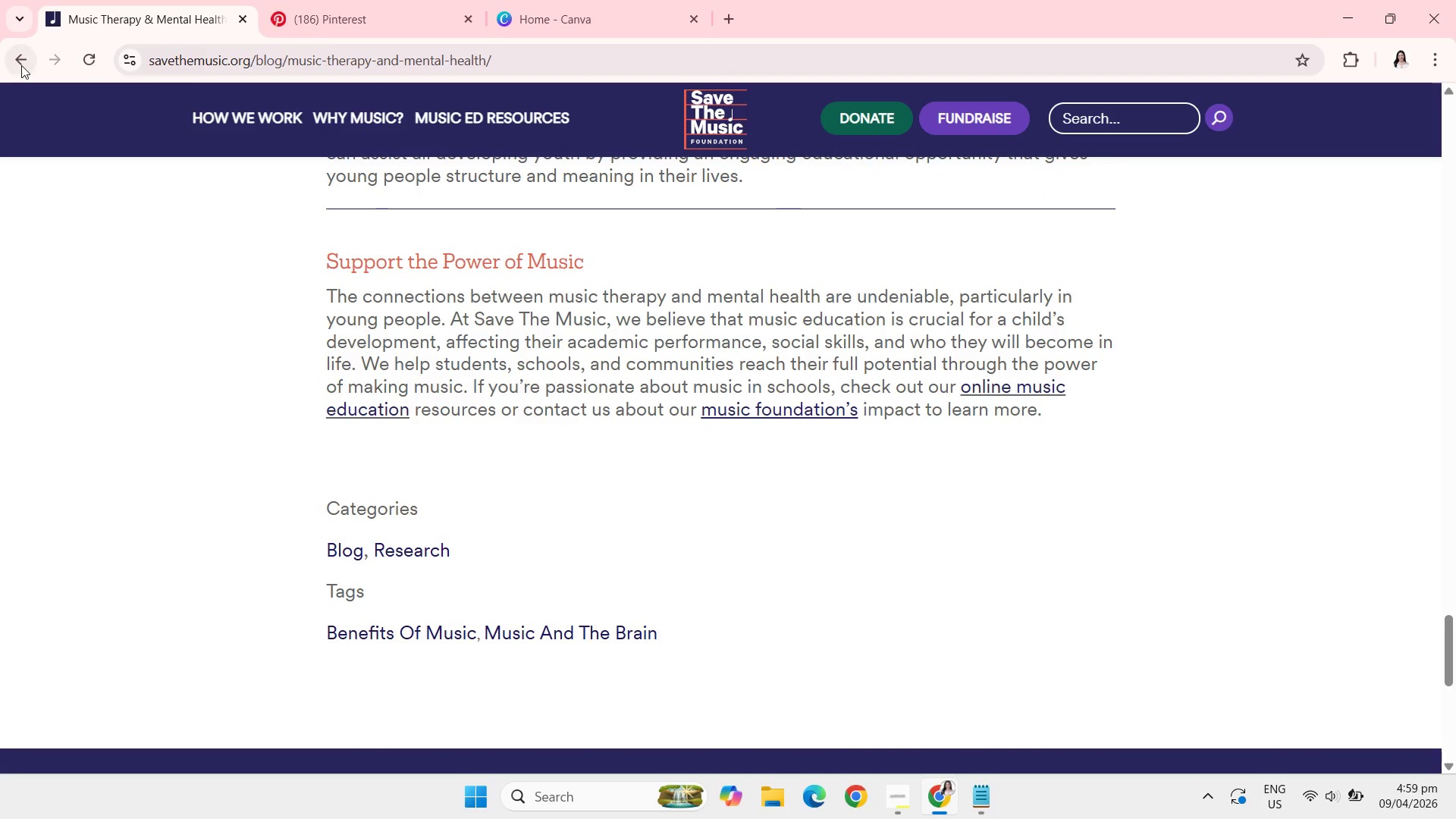 
left_click([21, 65])
 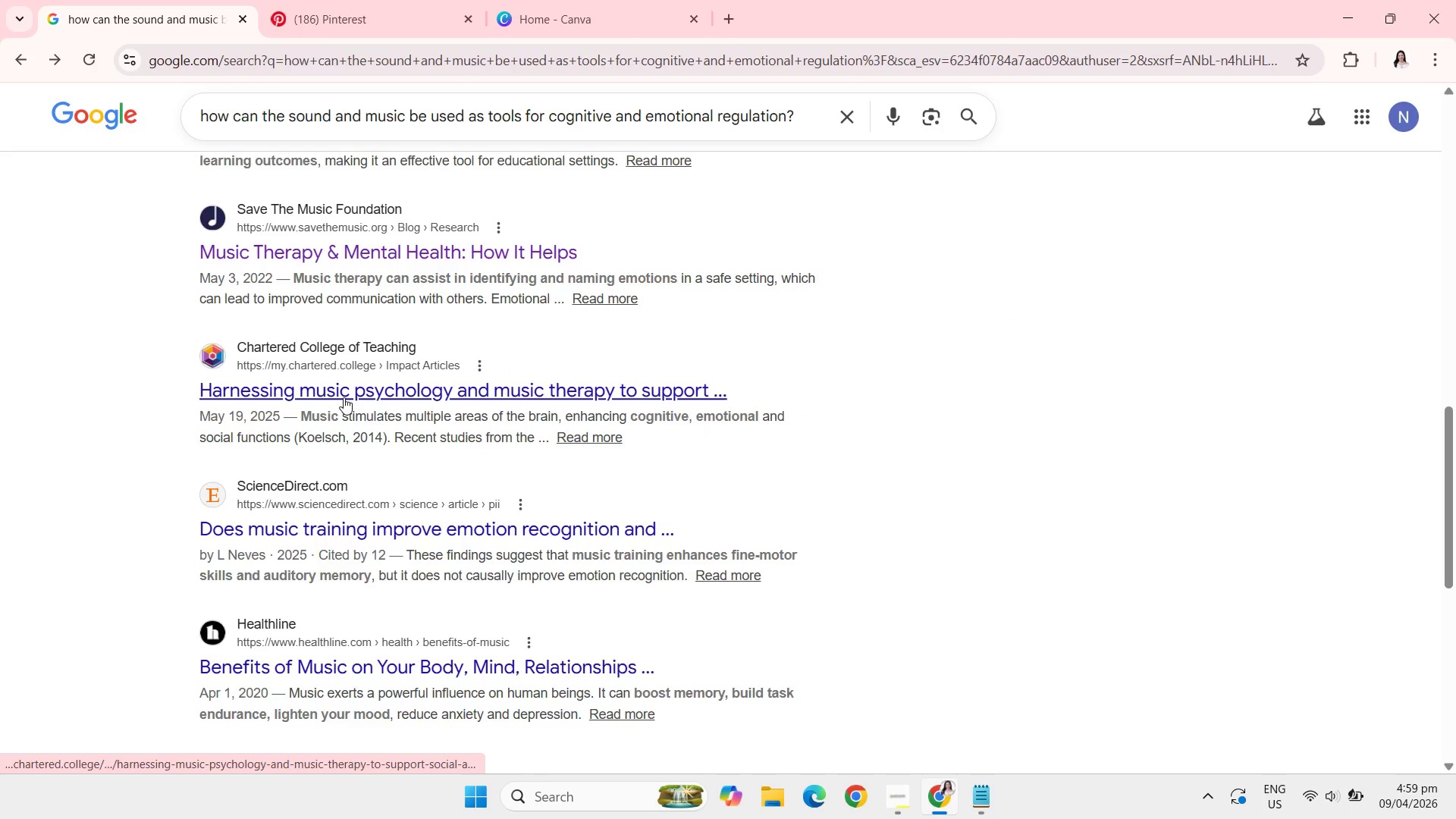 
wait(6.09)
 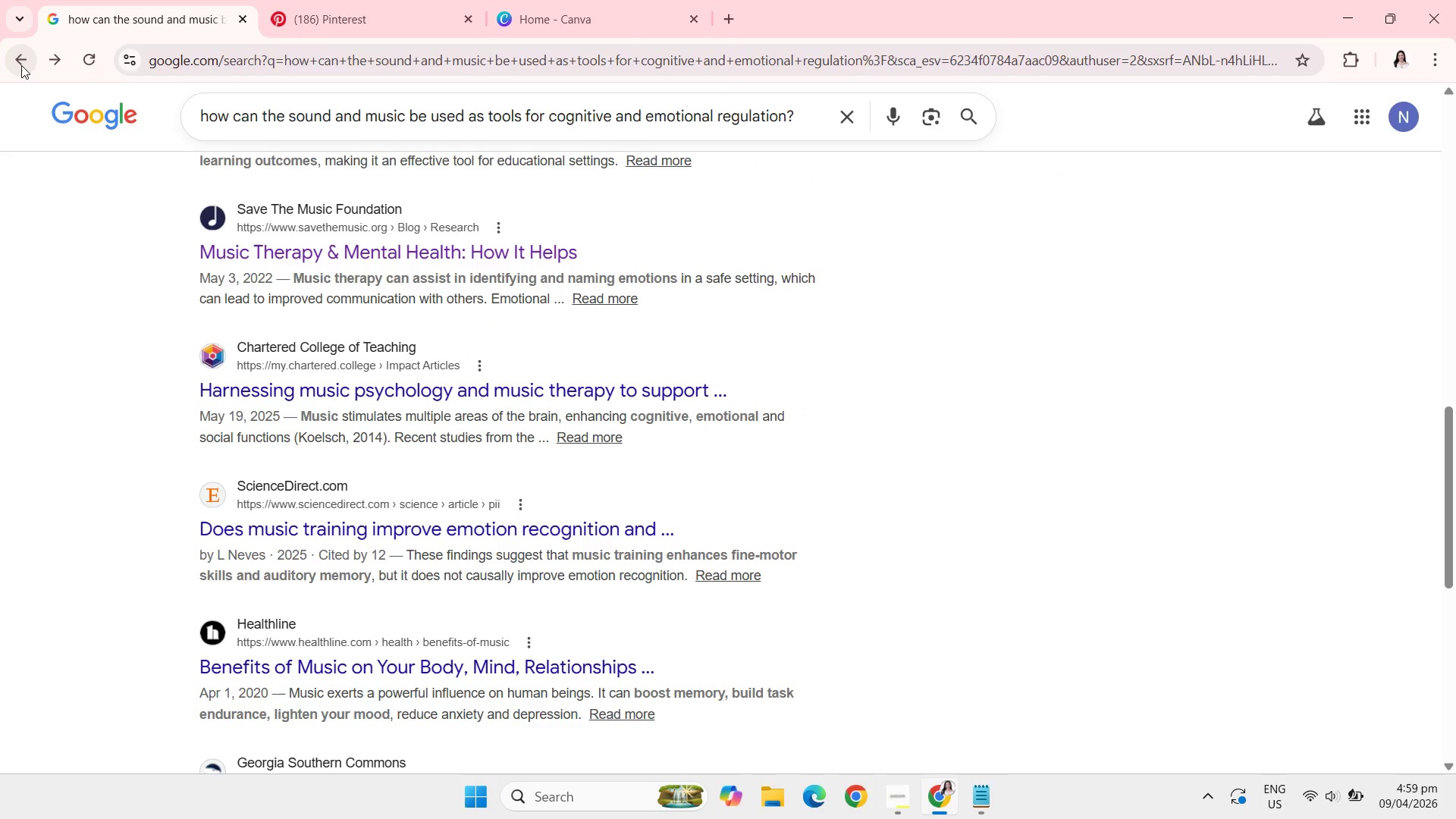 
left_click([369, 261])
 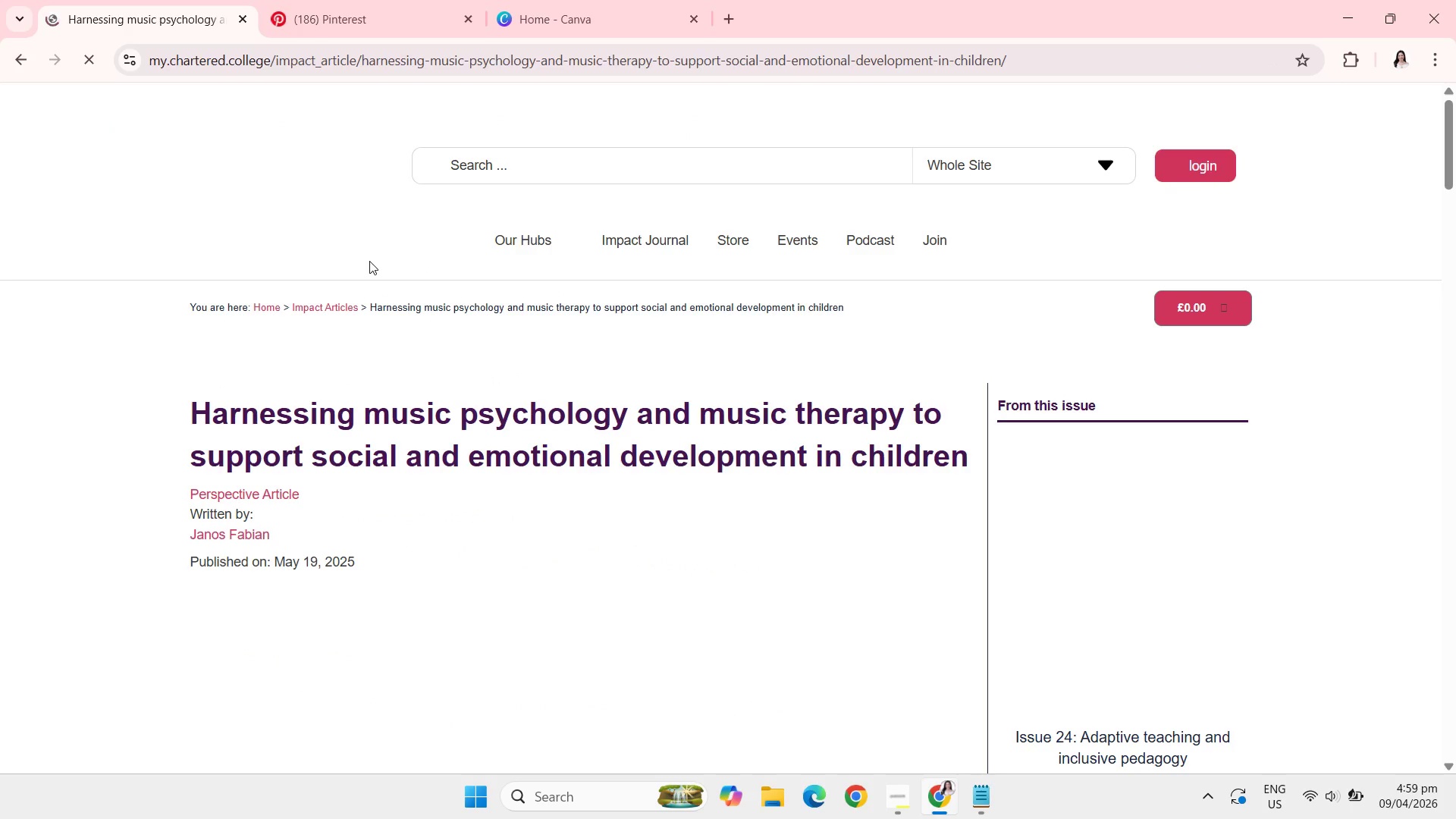 
wait(8.17)
 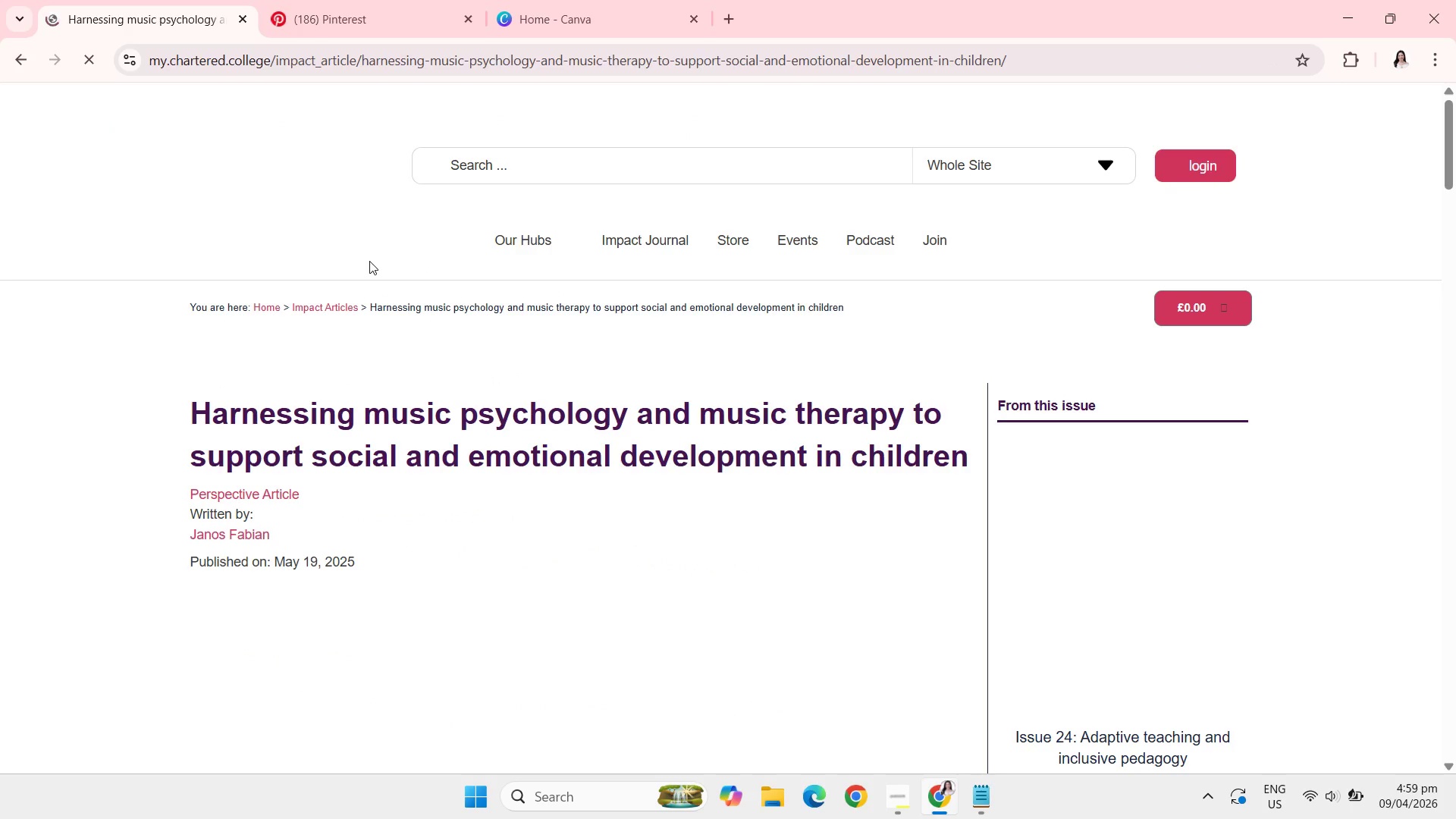 
left_click([27, 64])
 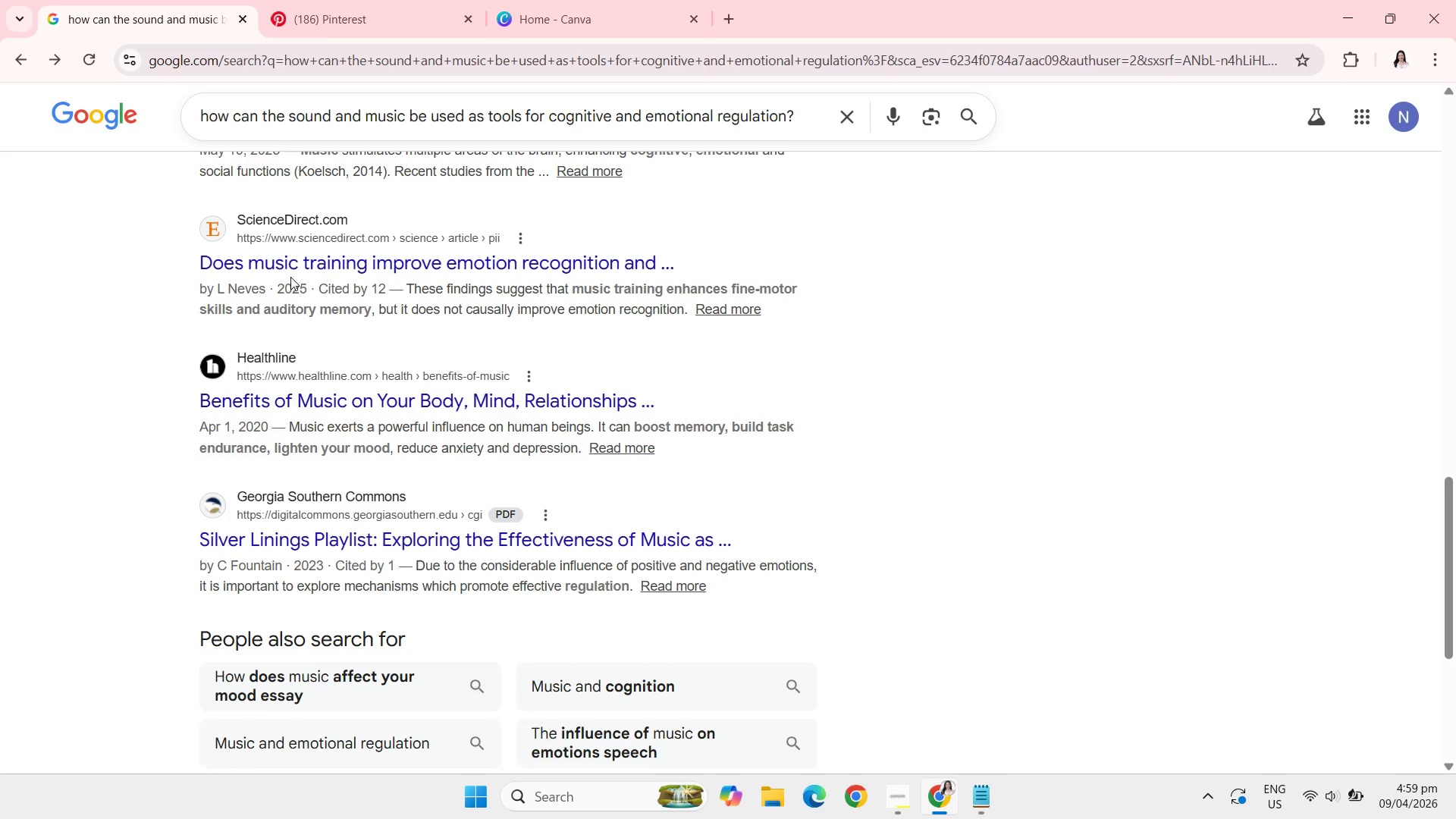 
left_click([315, 265])
 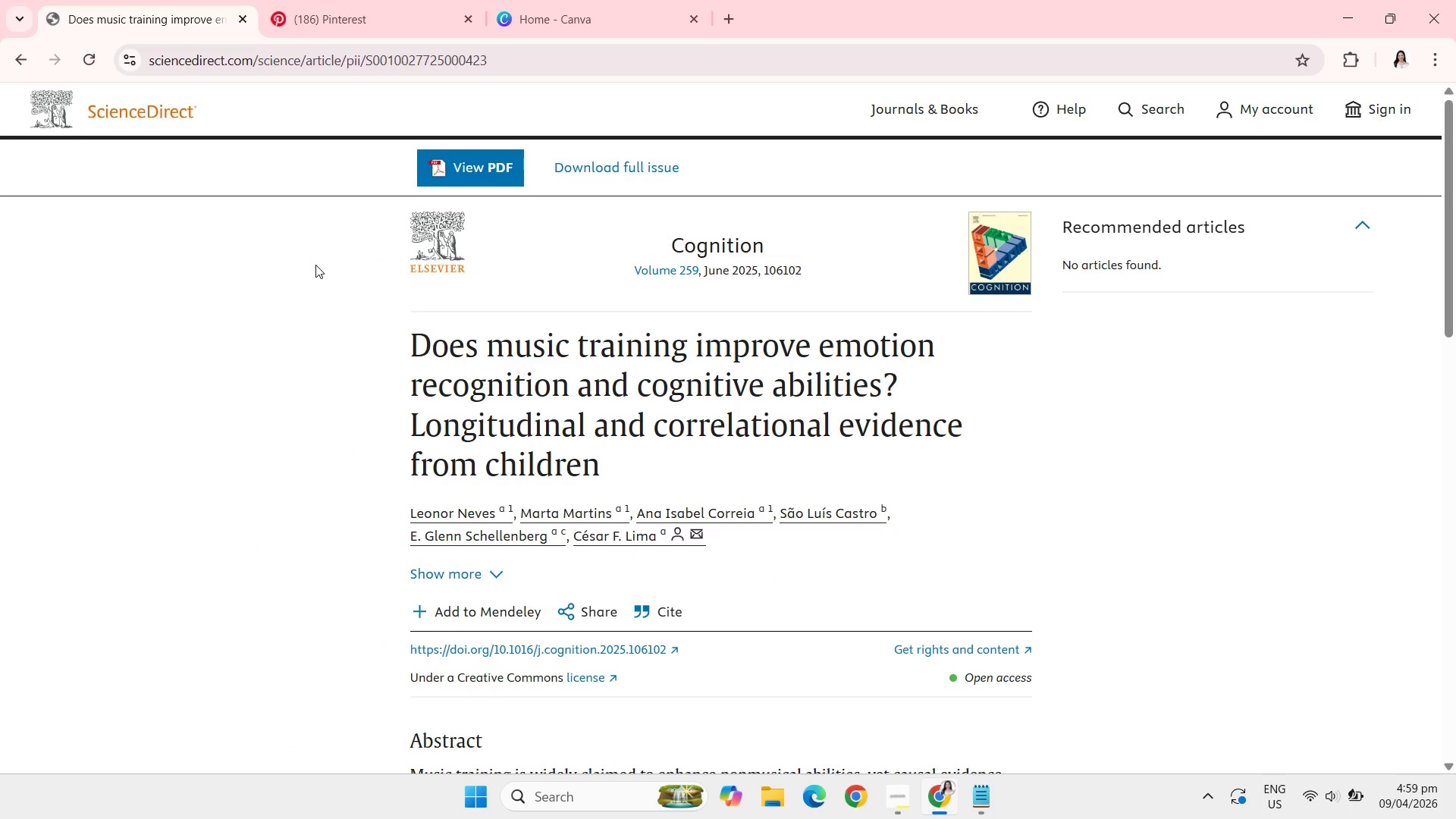 
scroll: coordinate [315, 265], scroll_direction: down, amount: 6.0
 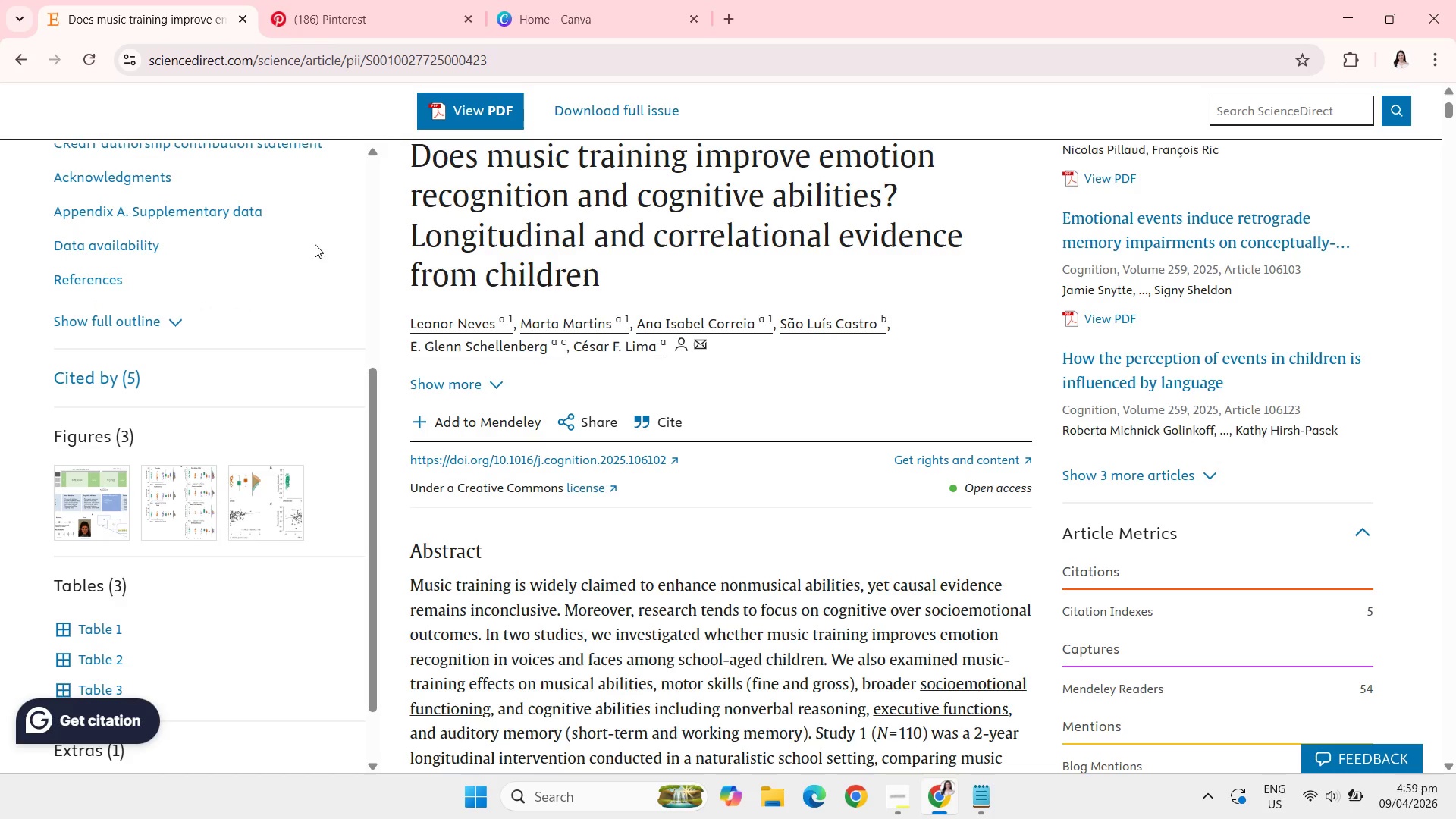 
scroll: coordinate [720, 441], scroll_direction: down, amount: 6.0
 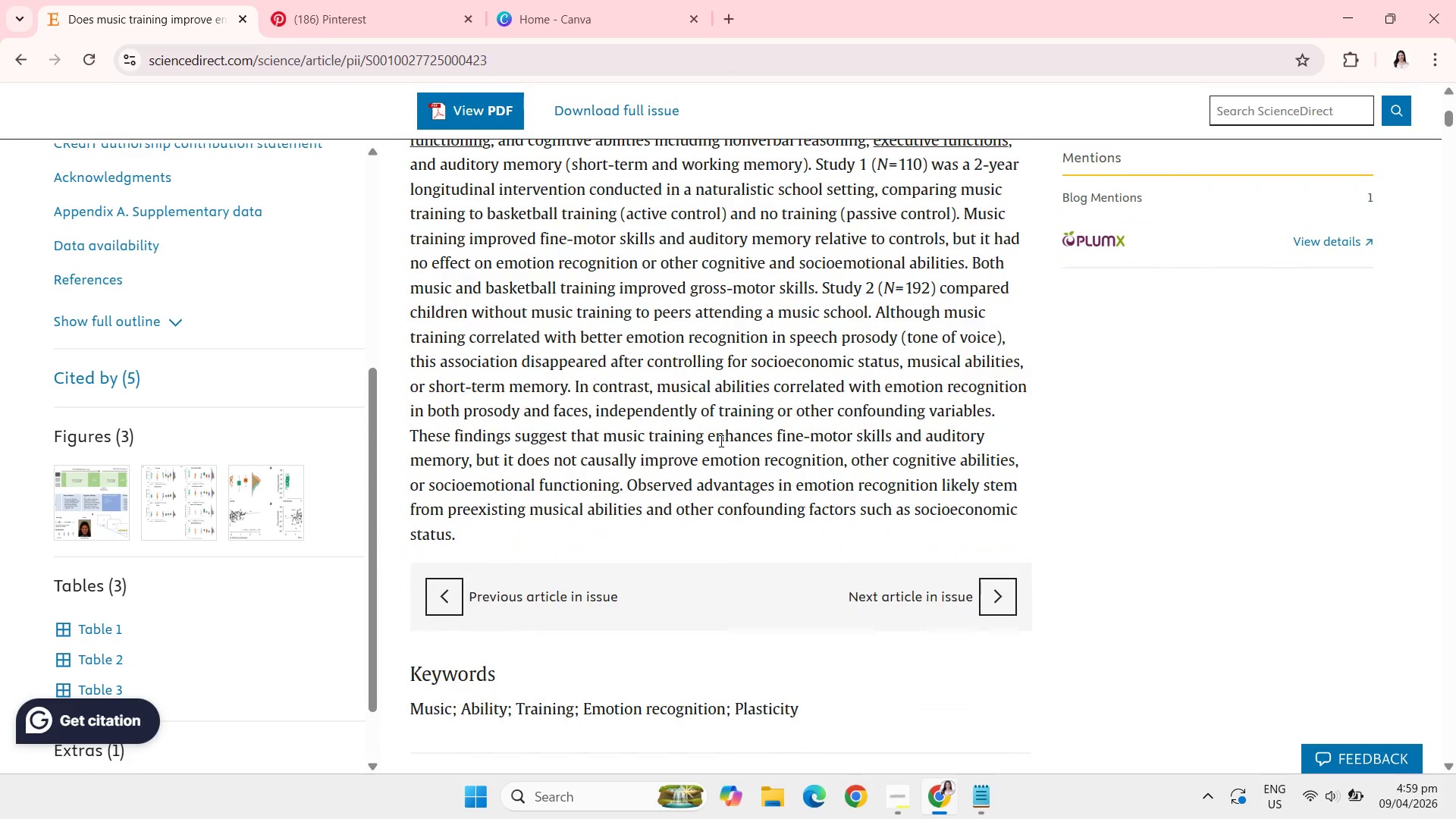 
scroll: coordinate [720, 441], scroll_direction: down, amount: 5.0
 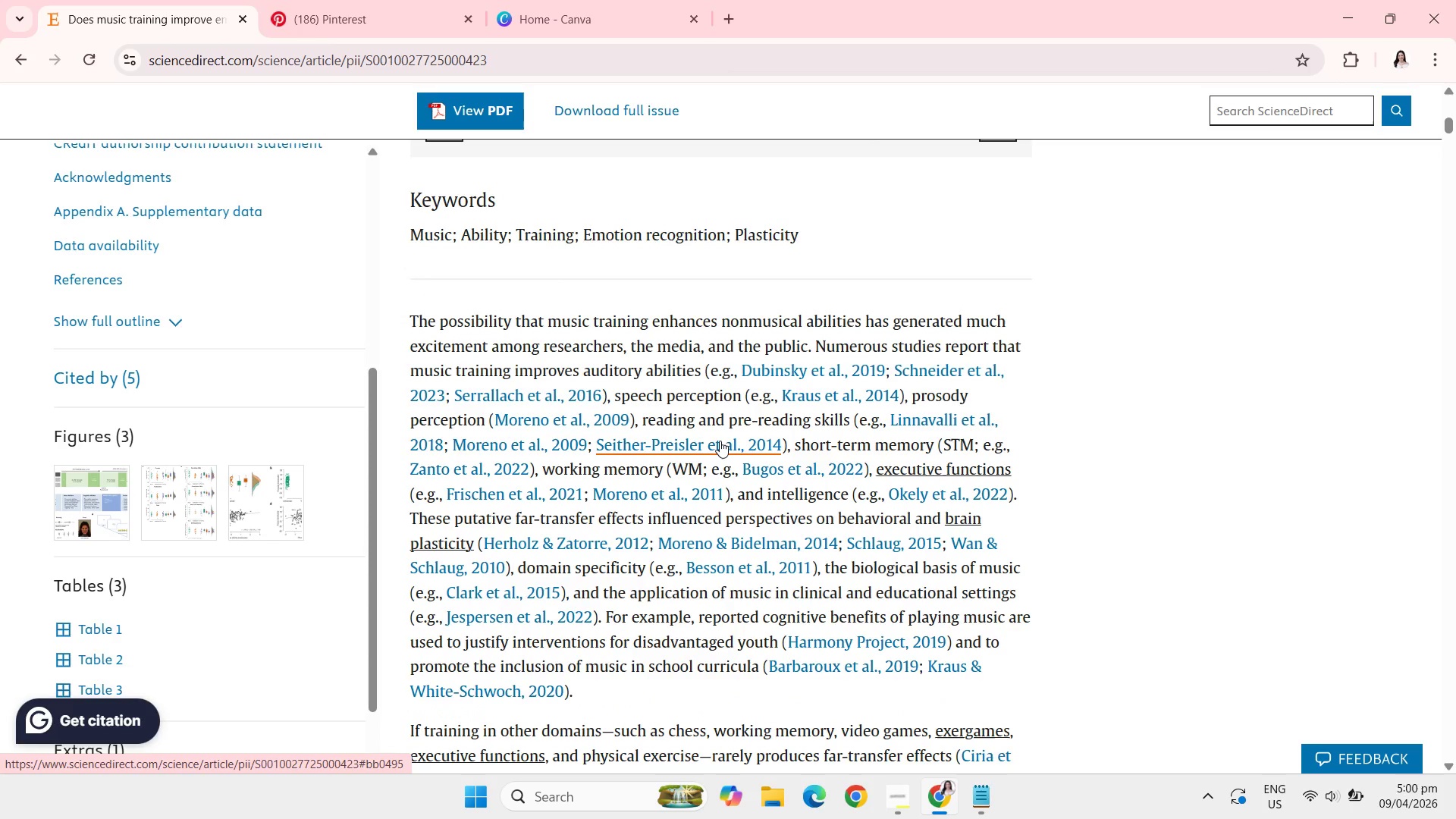 
scroll: coordinate [720, 441], scroll_direction: down, amount: 5.0
 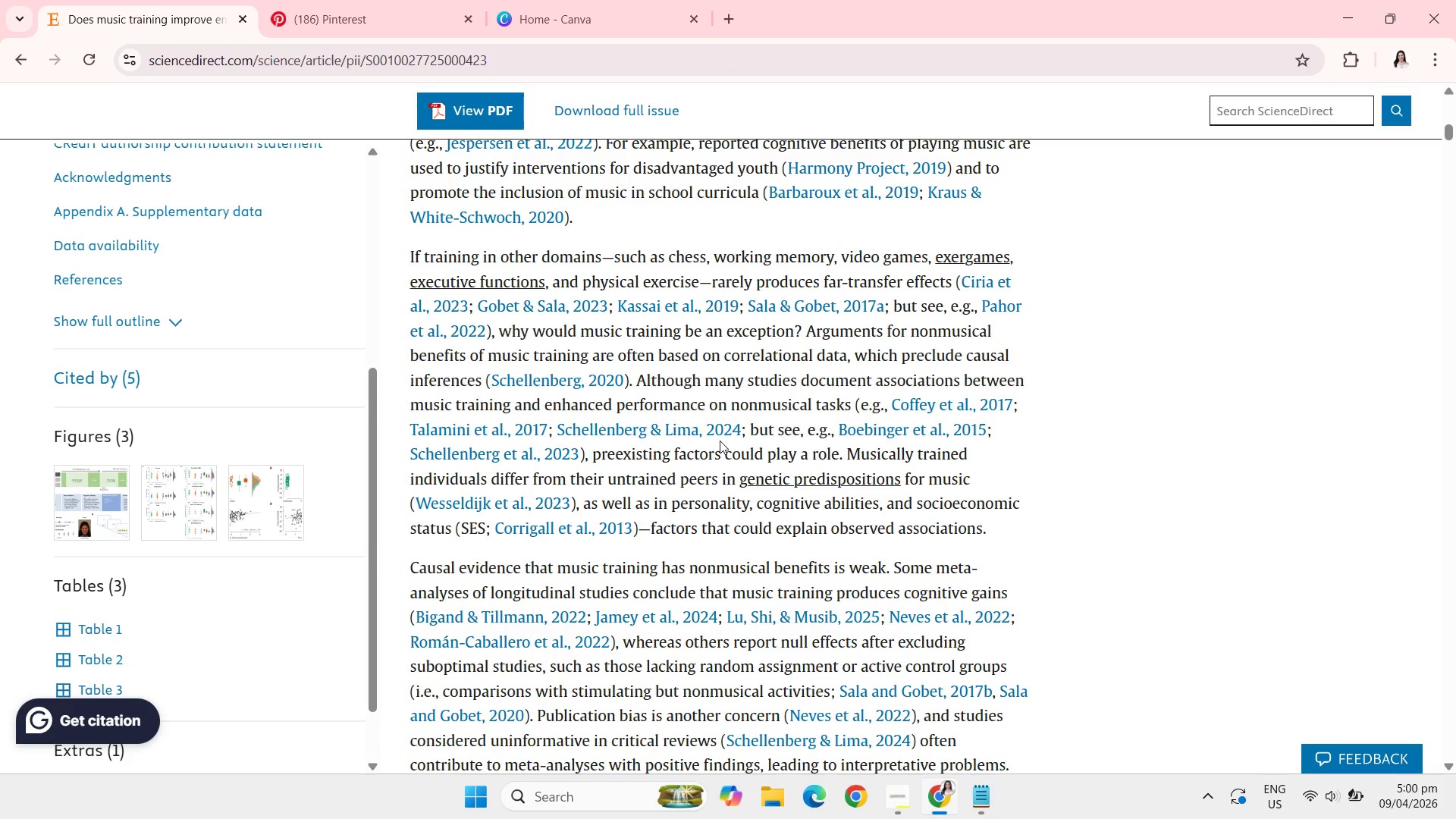 
scroll: coordinate [720, 441], scroll_direction: down, amount: 5.0
 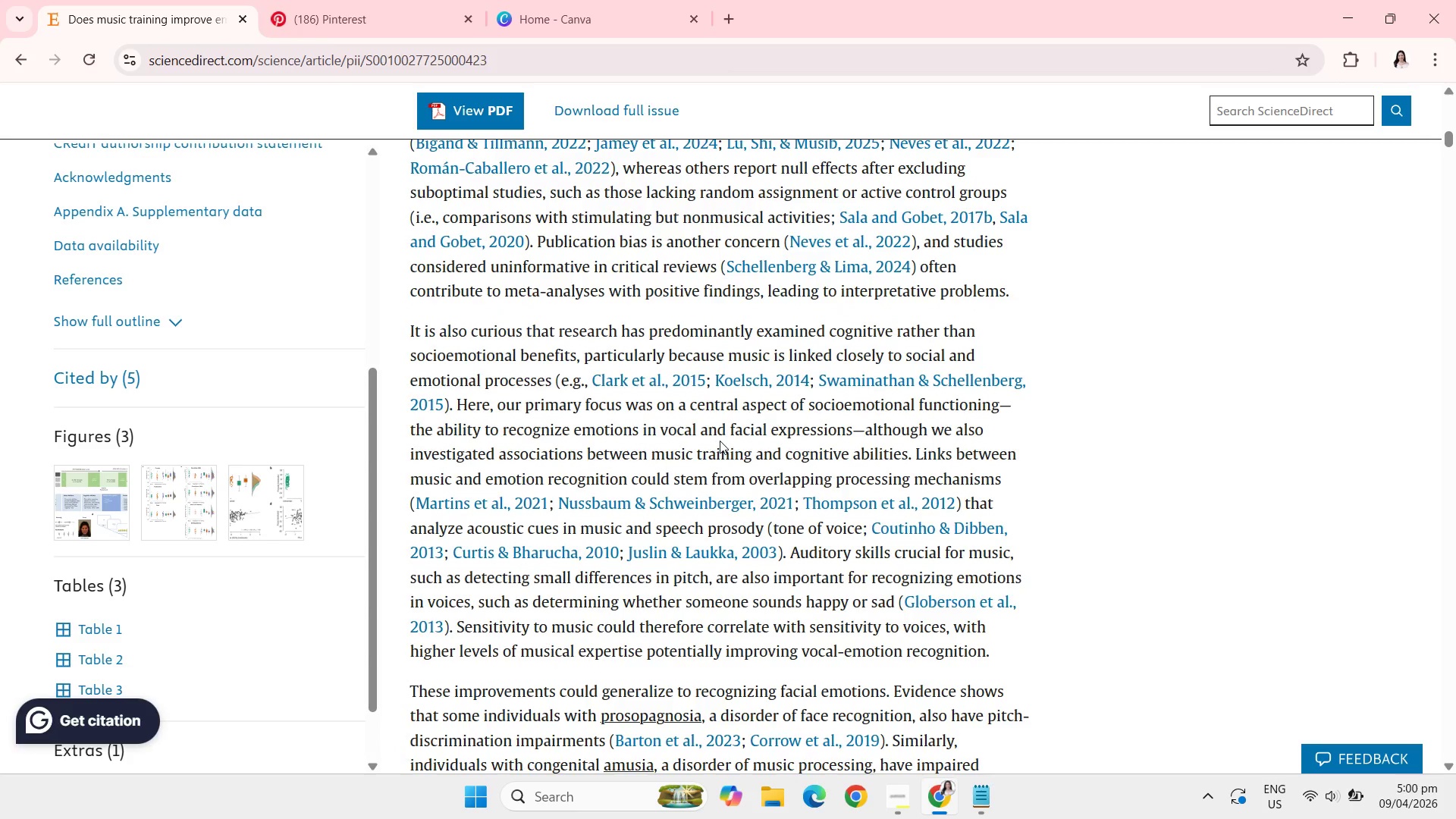 
scroll: coordinate [720, 441], scroll_direction: down, amount: 5.0
 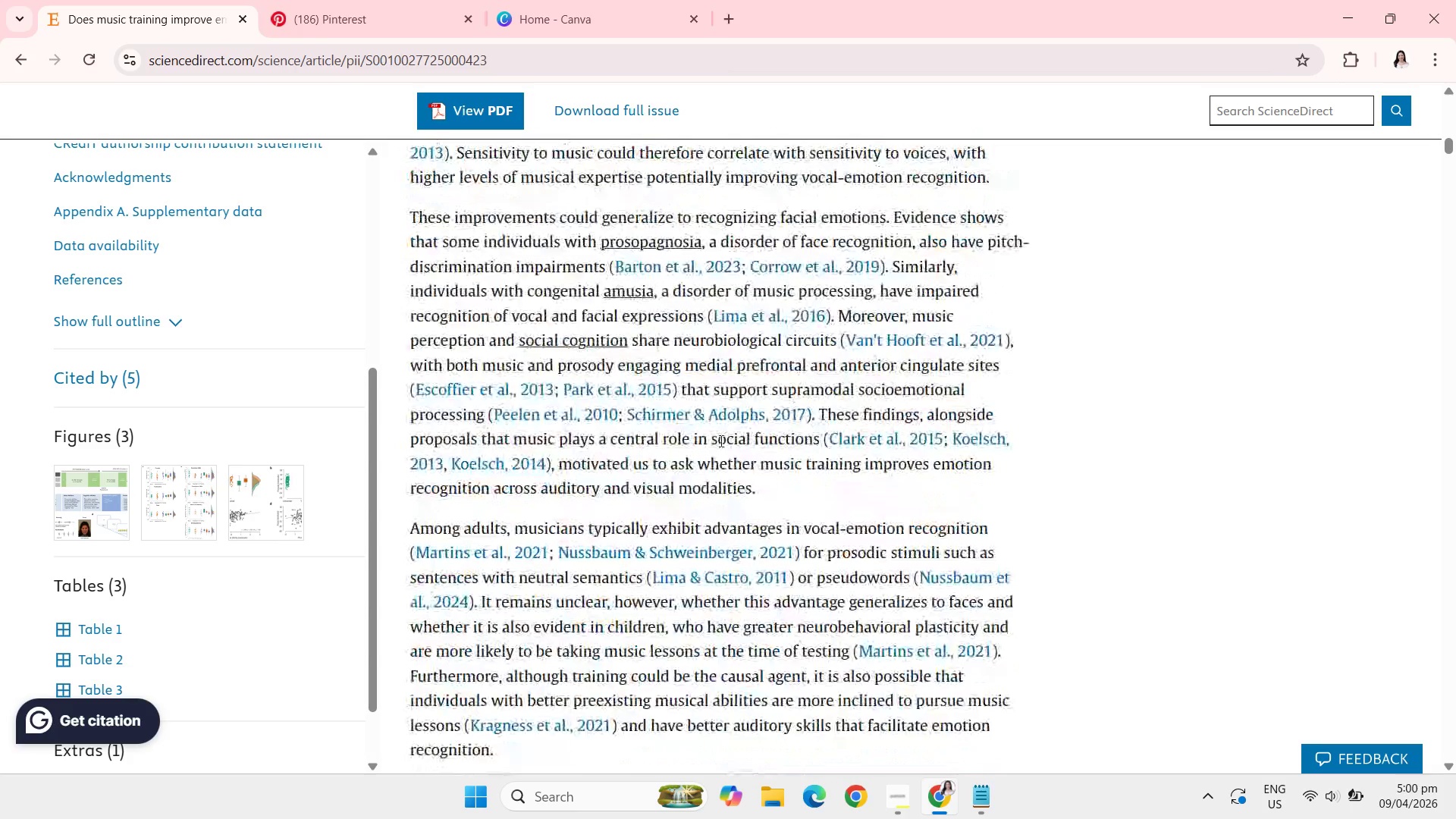 
scroll: coordinate [720, 441], scroll_direction: down, amount: 3.0
 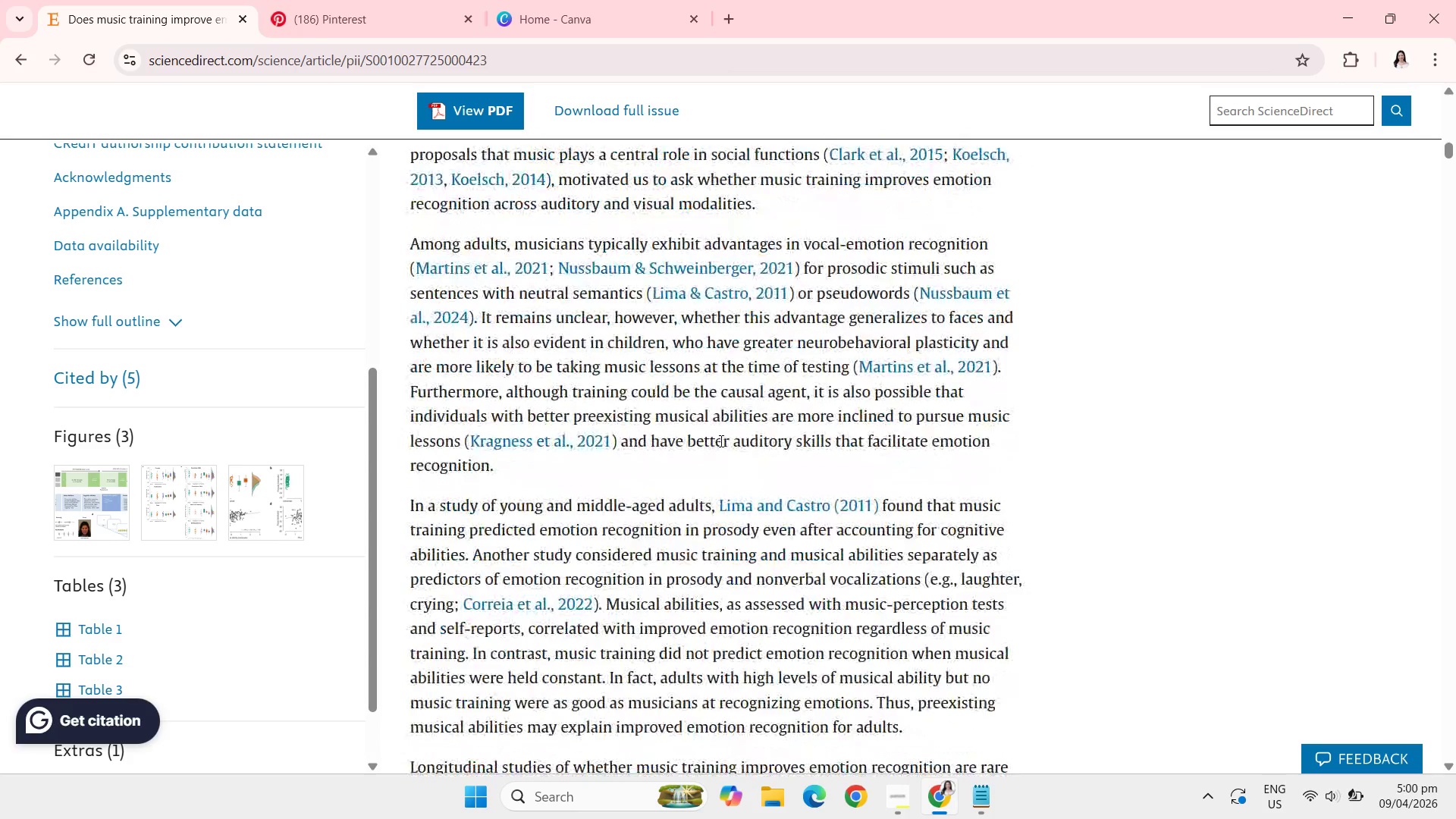 
wait(6.1)
 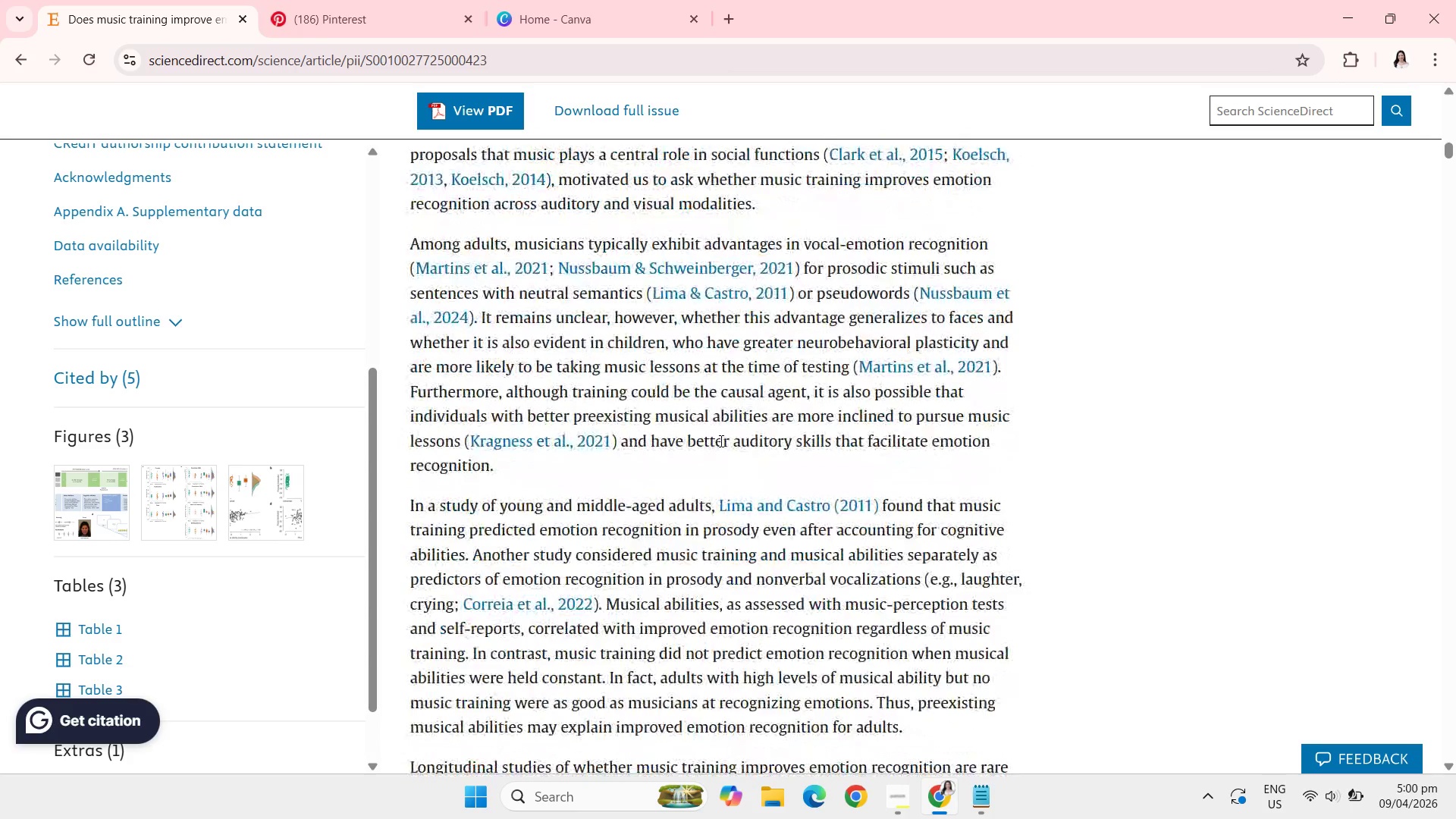 
scroll: coordinate [720, 441], scroll_direction: down, amount: 4.0
 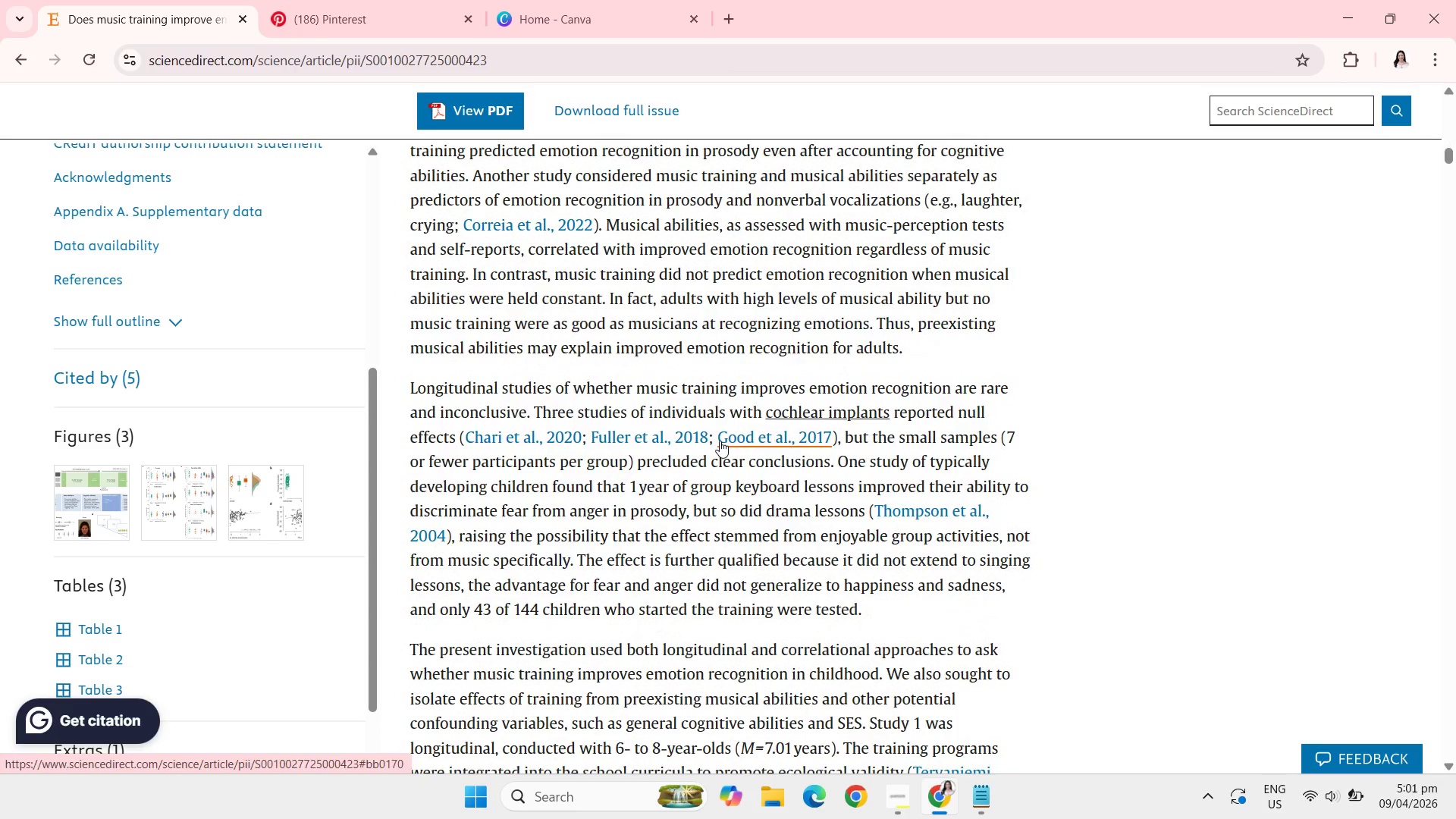 
wait(6.76)
 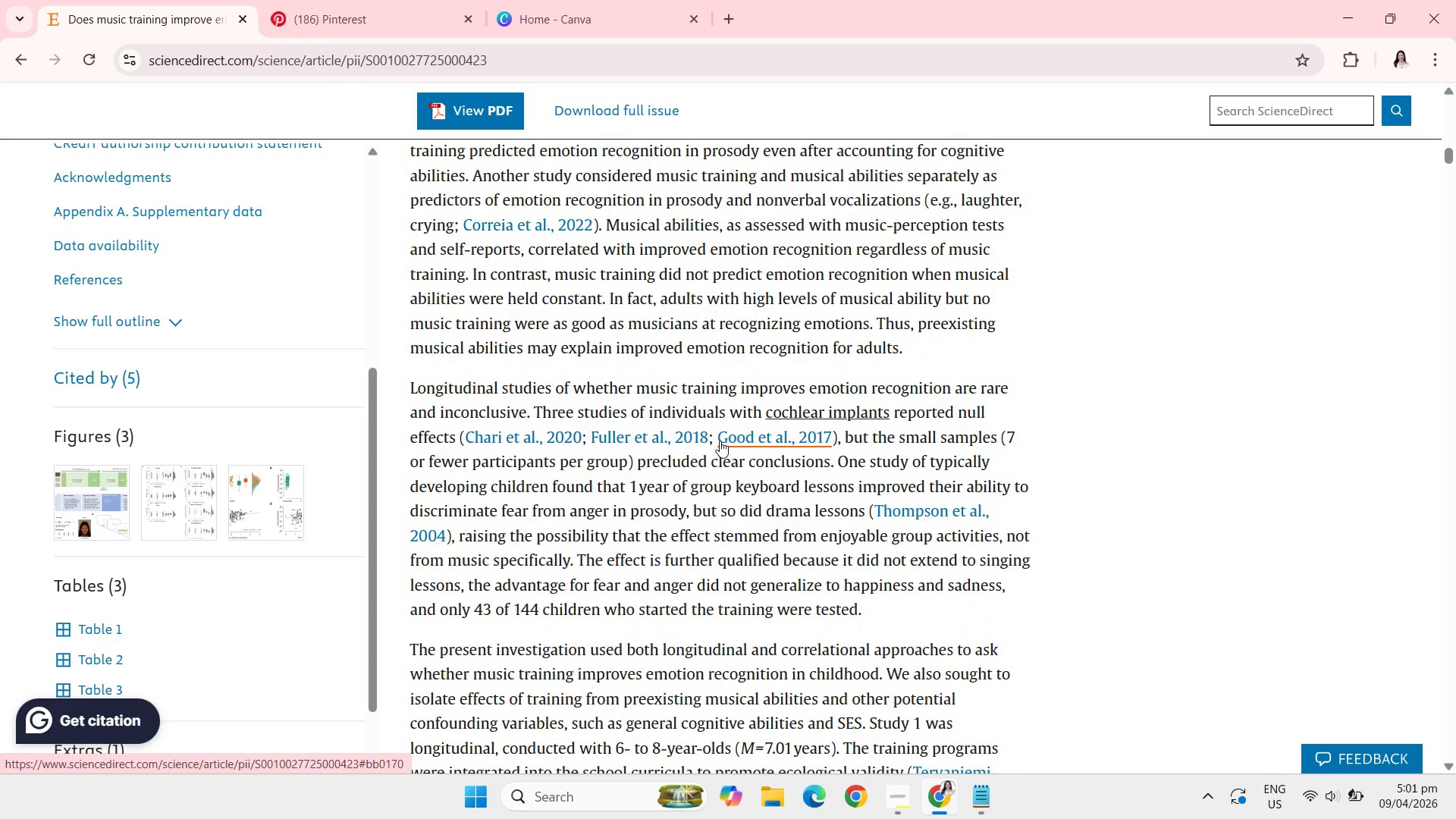 
scroll: coordinate [720, 441], scroll_direction: down, amount: 7.0
 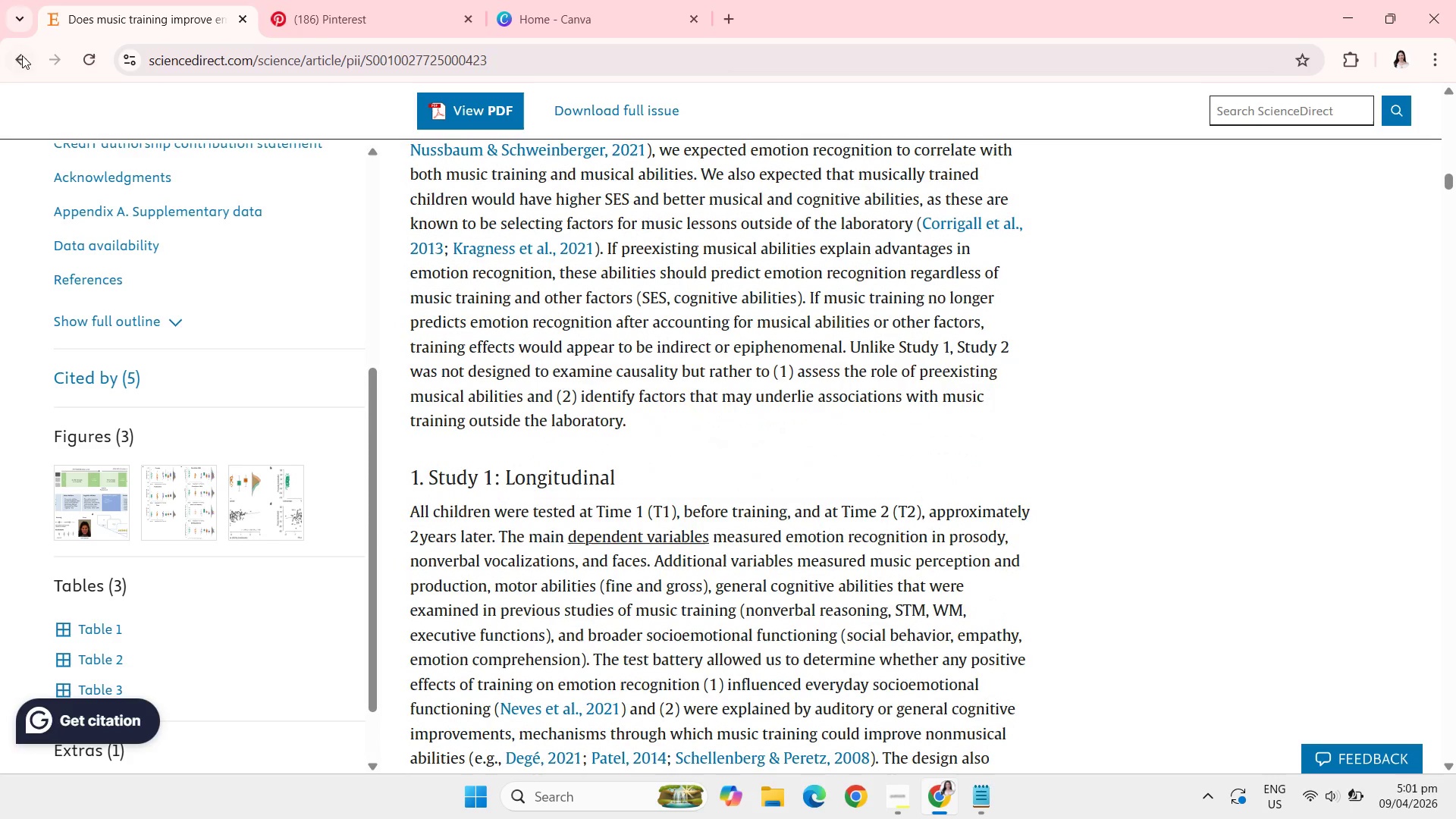 
left_click([20, 58])
 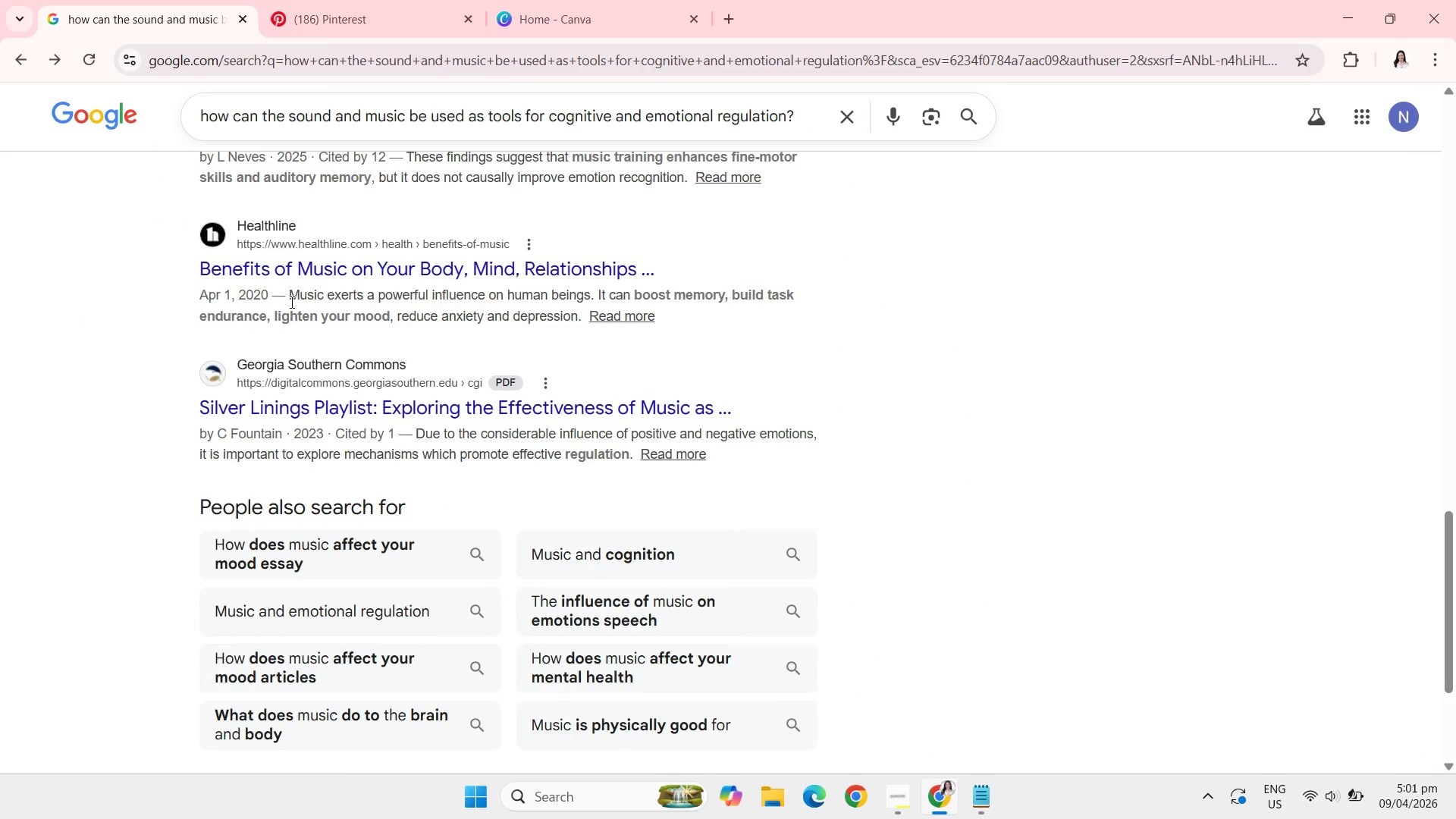 
left_click([296, 267])
 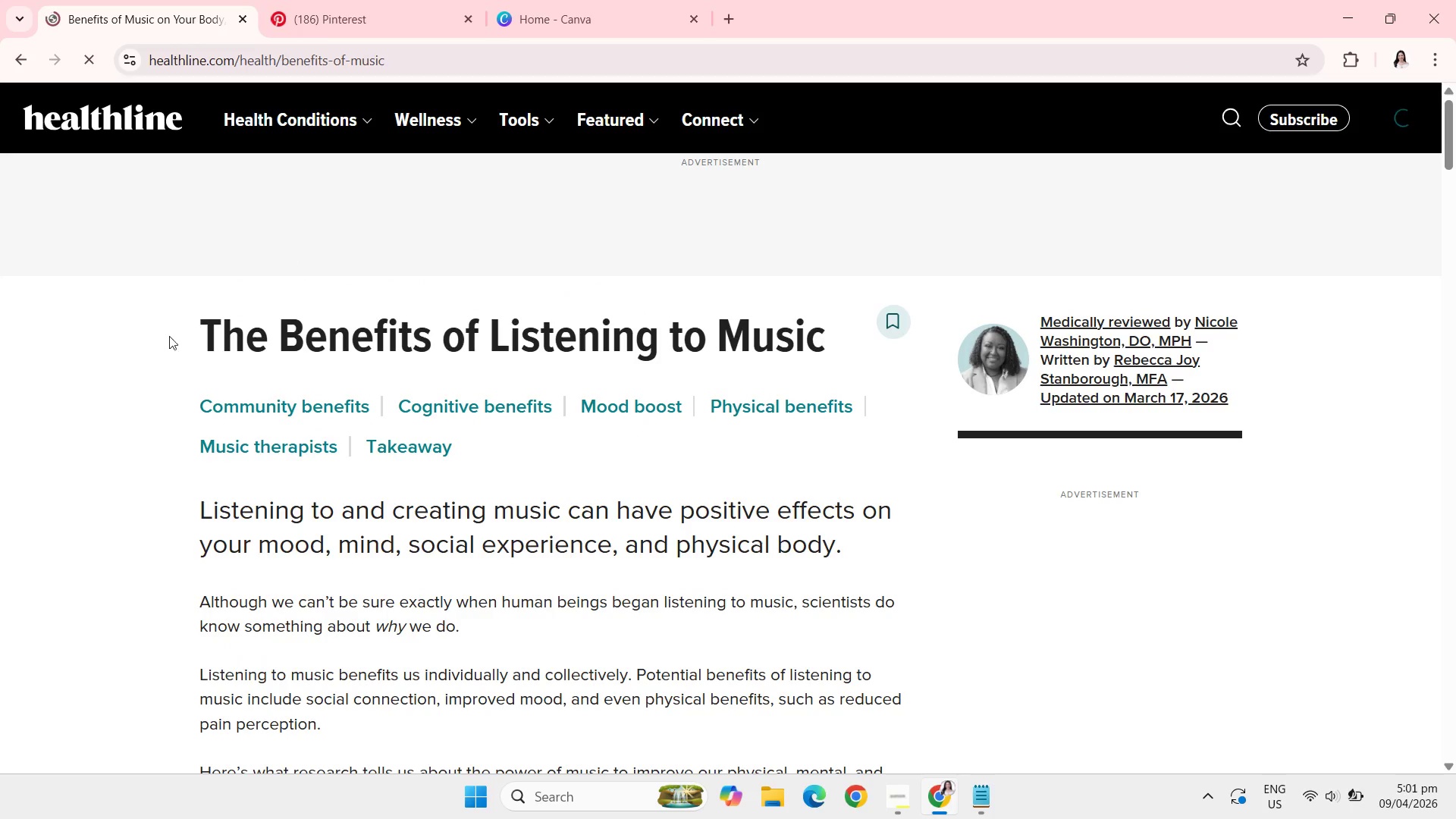 
scroll: coordinate [149, 439], scroll_direction: down, amount: 1.0
 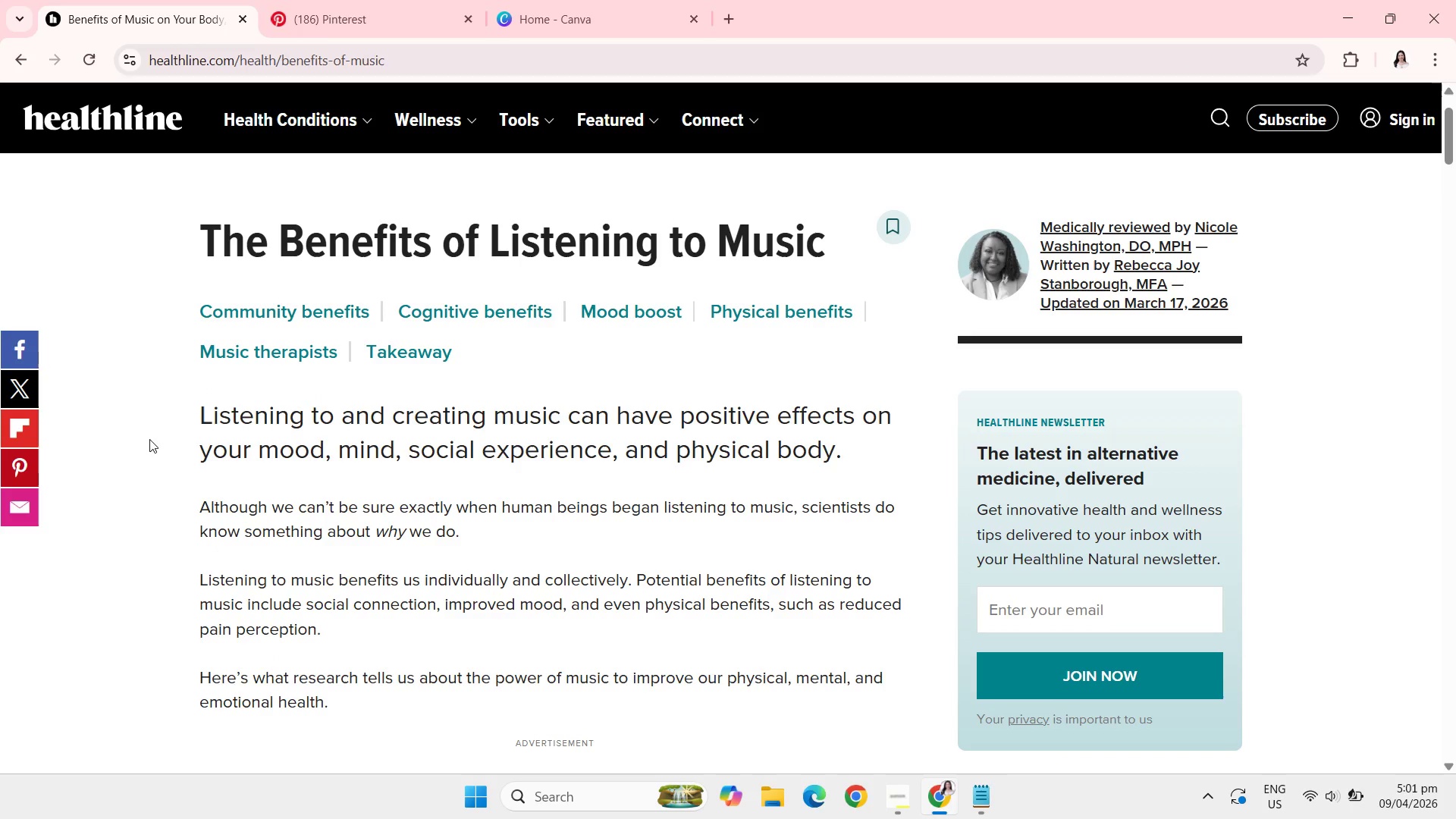 
wait(5.38)
 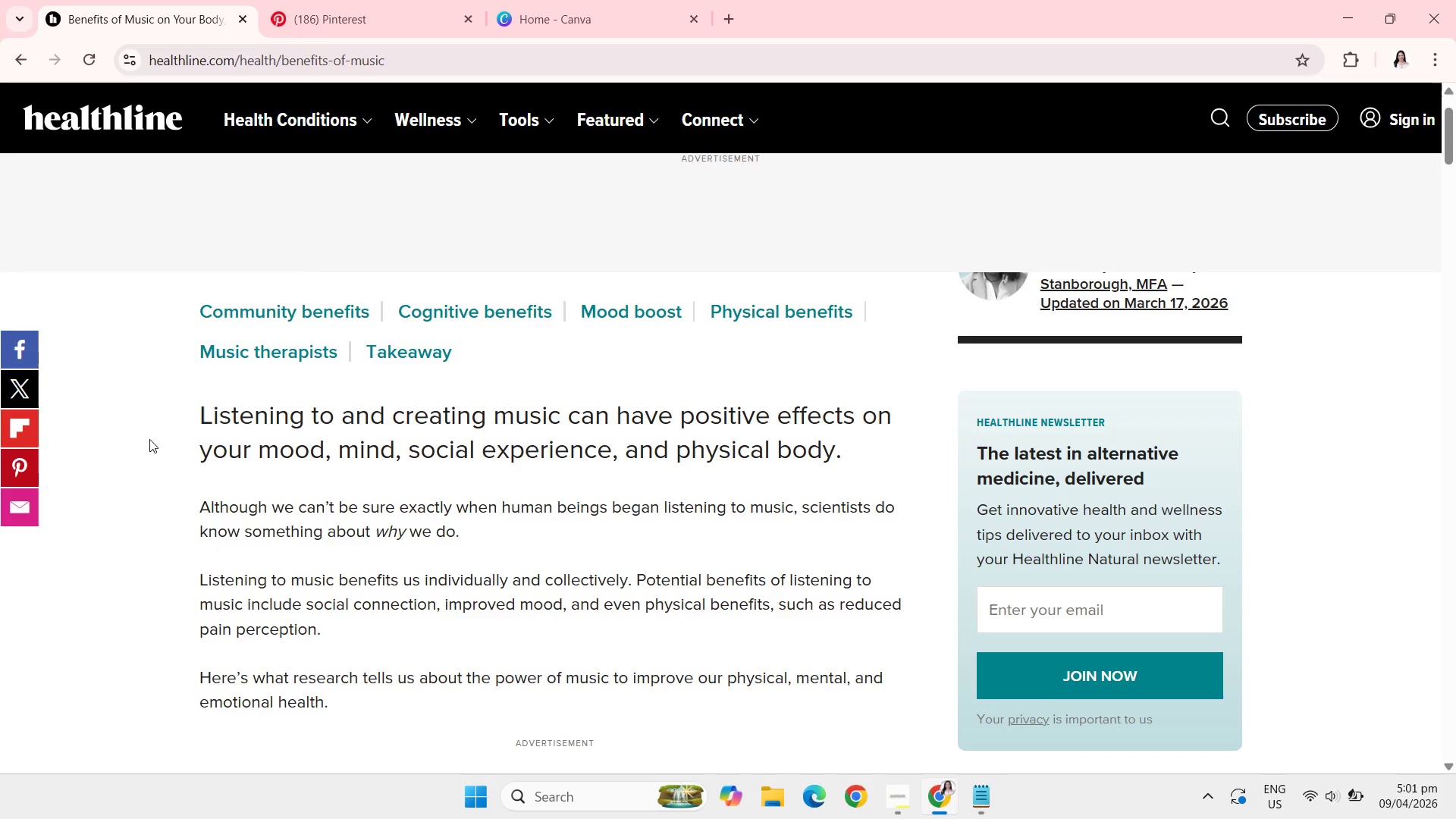 
scroll: coordinate [149, 439], scroll_direction: down, amount: 5.0
 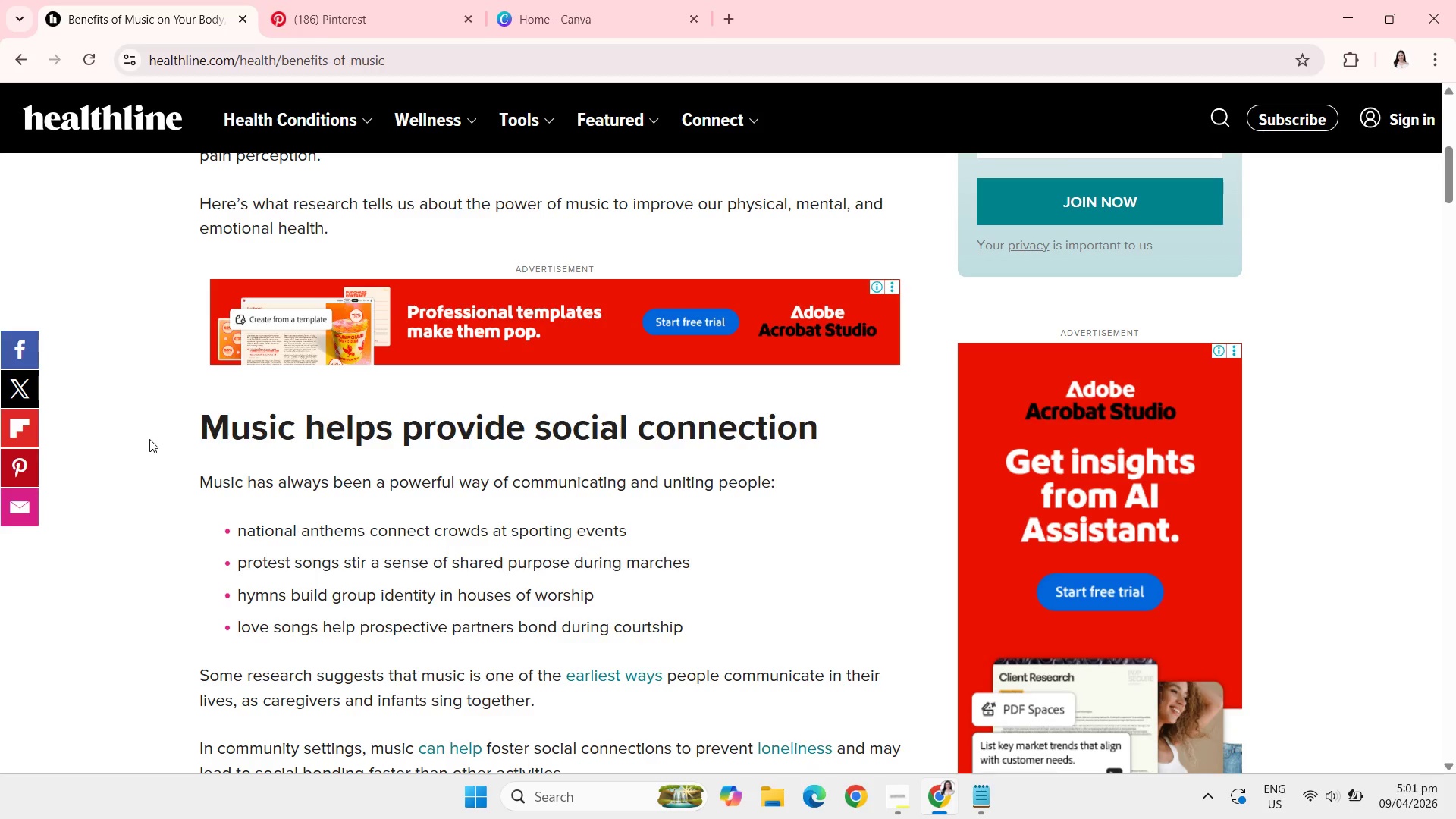 
scroll: coordinate [149, 439], scroll_direction: down, amount: 2.0
 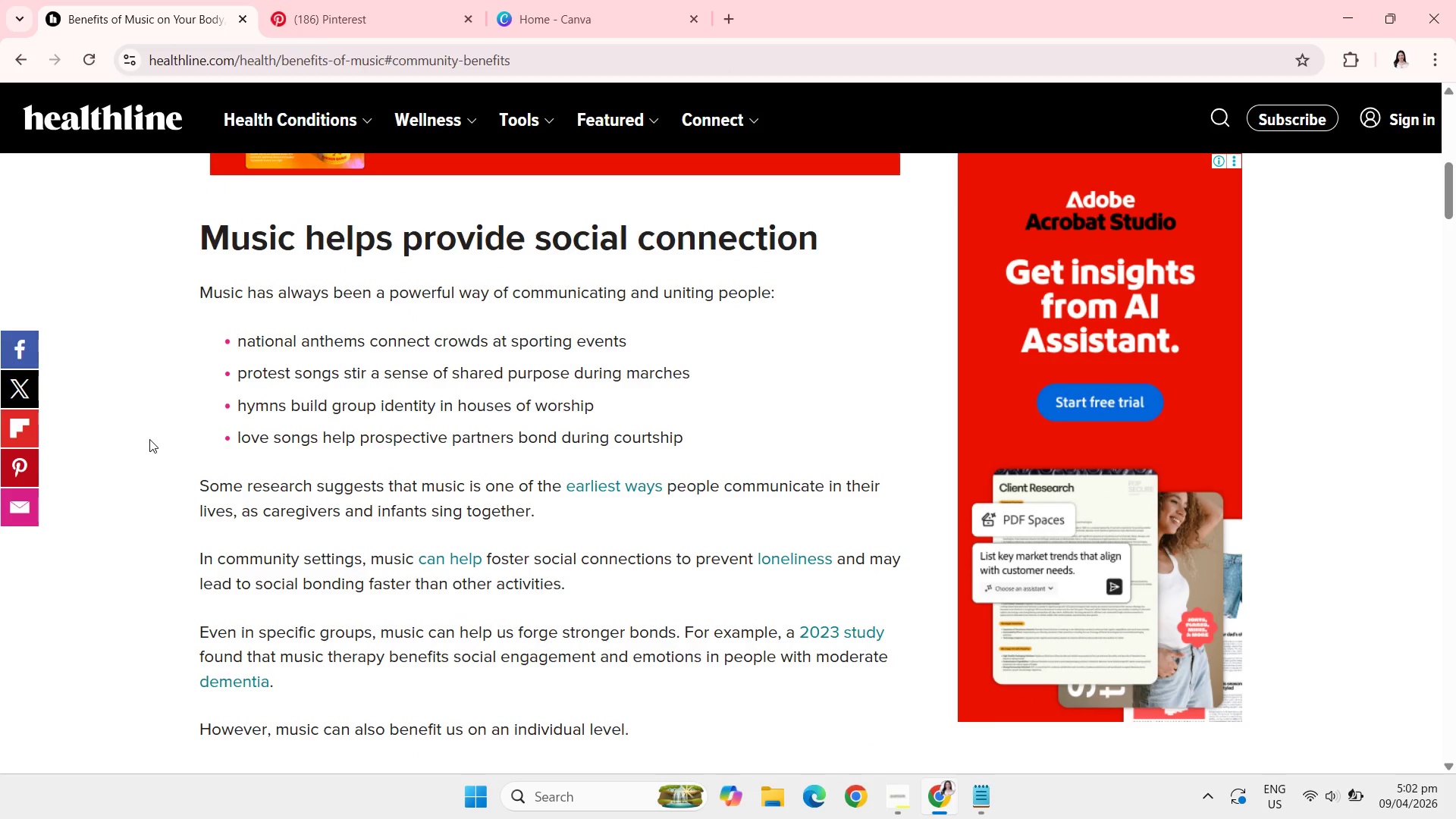 
wait(7.39)
 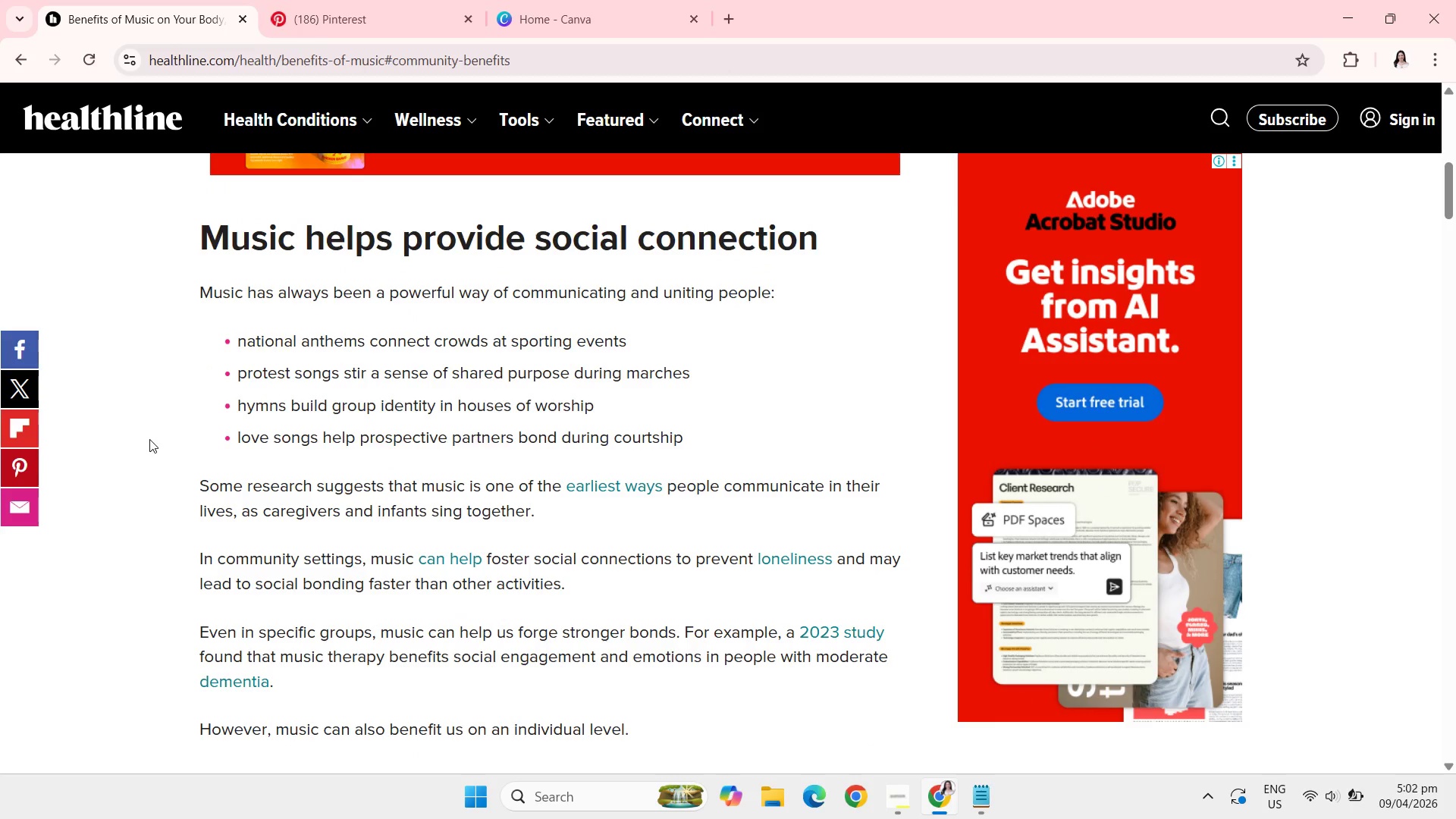 
scroll: coordinate [149, 439], scroll_direction: down, amount: 1.0
 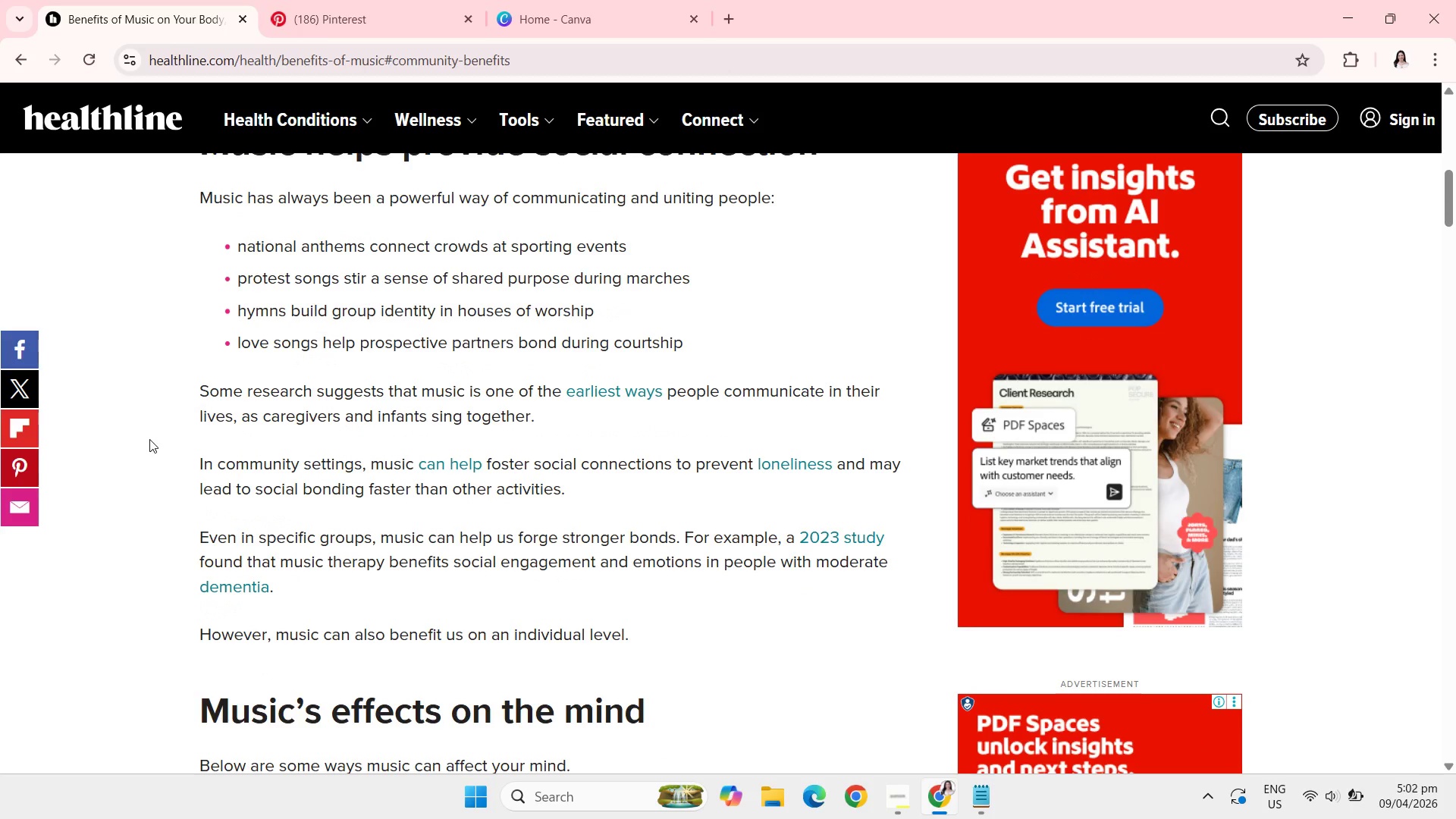 
wait(5.64)
 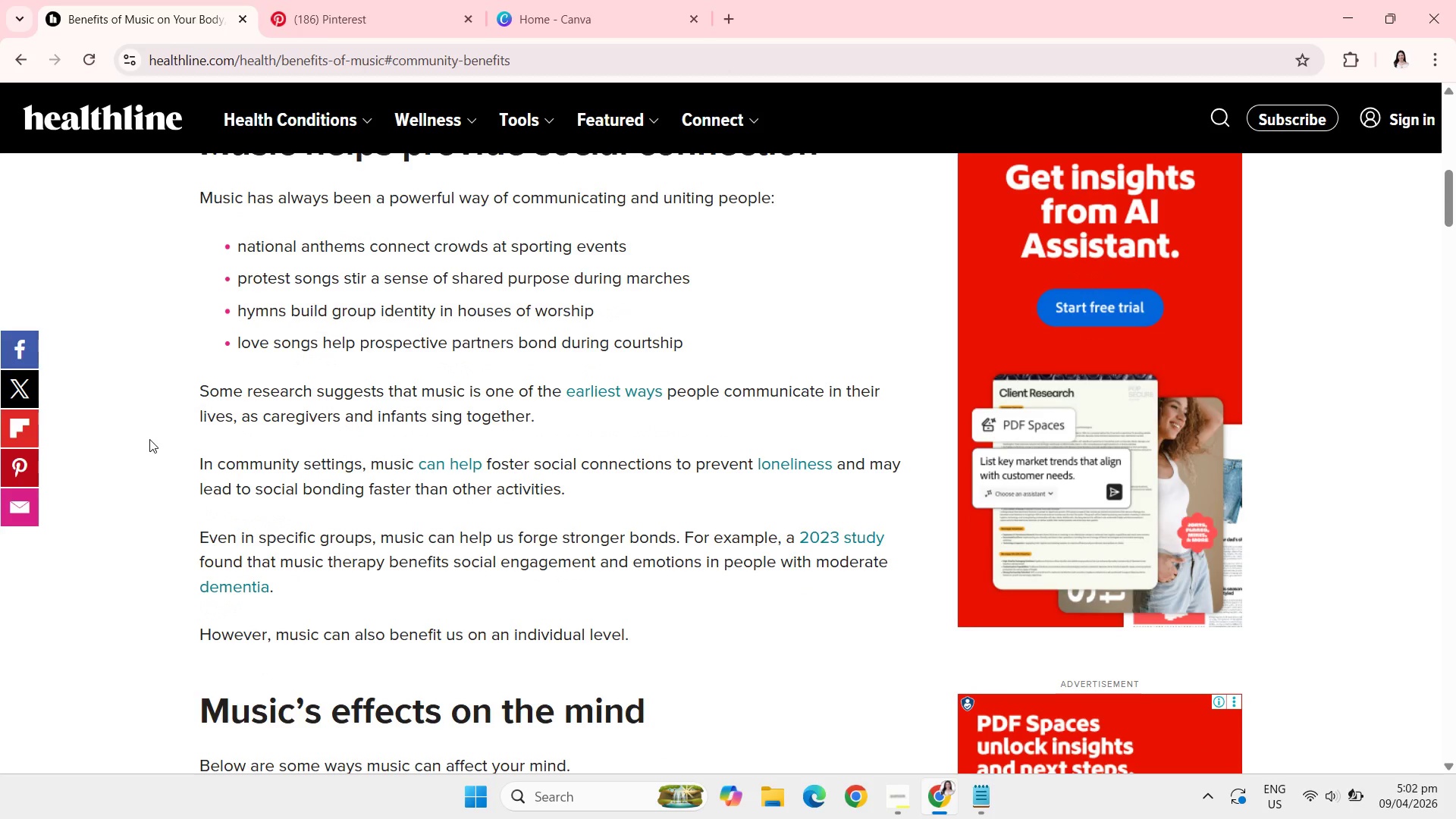 
scroll: coordinate [149, 439], scroll_direction: down, amount: 5.0
 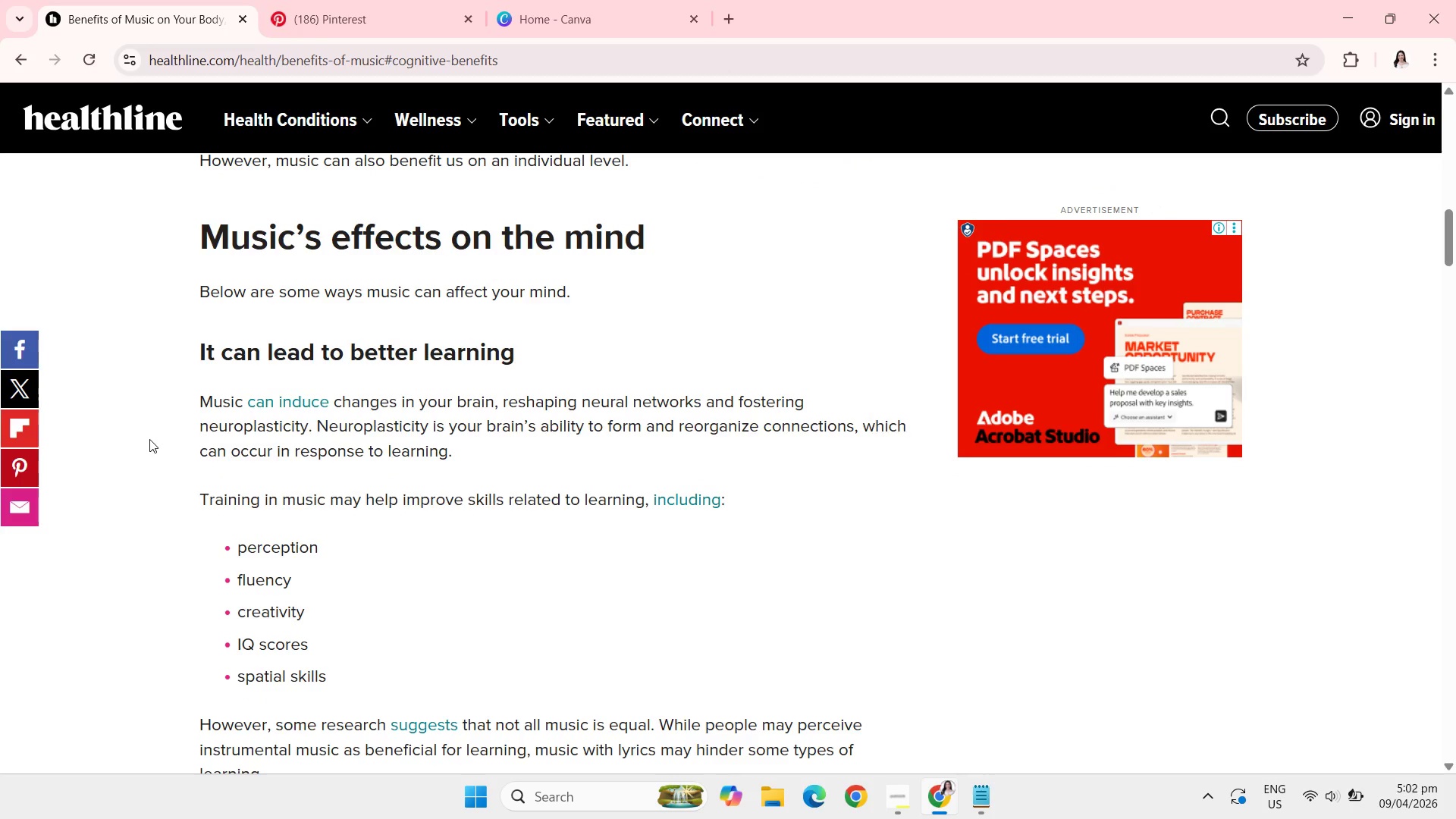 
scroll: coordinate [149, 439], scroll_direction: down, amount: 1.0
 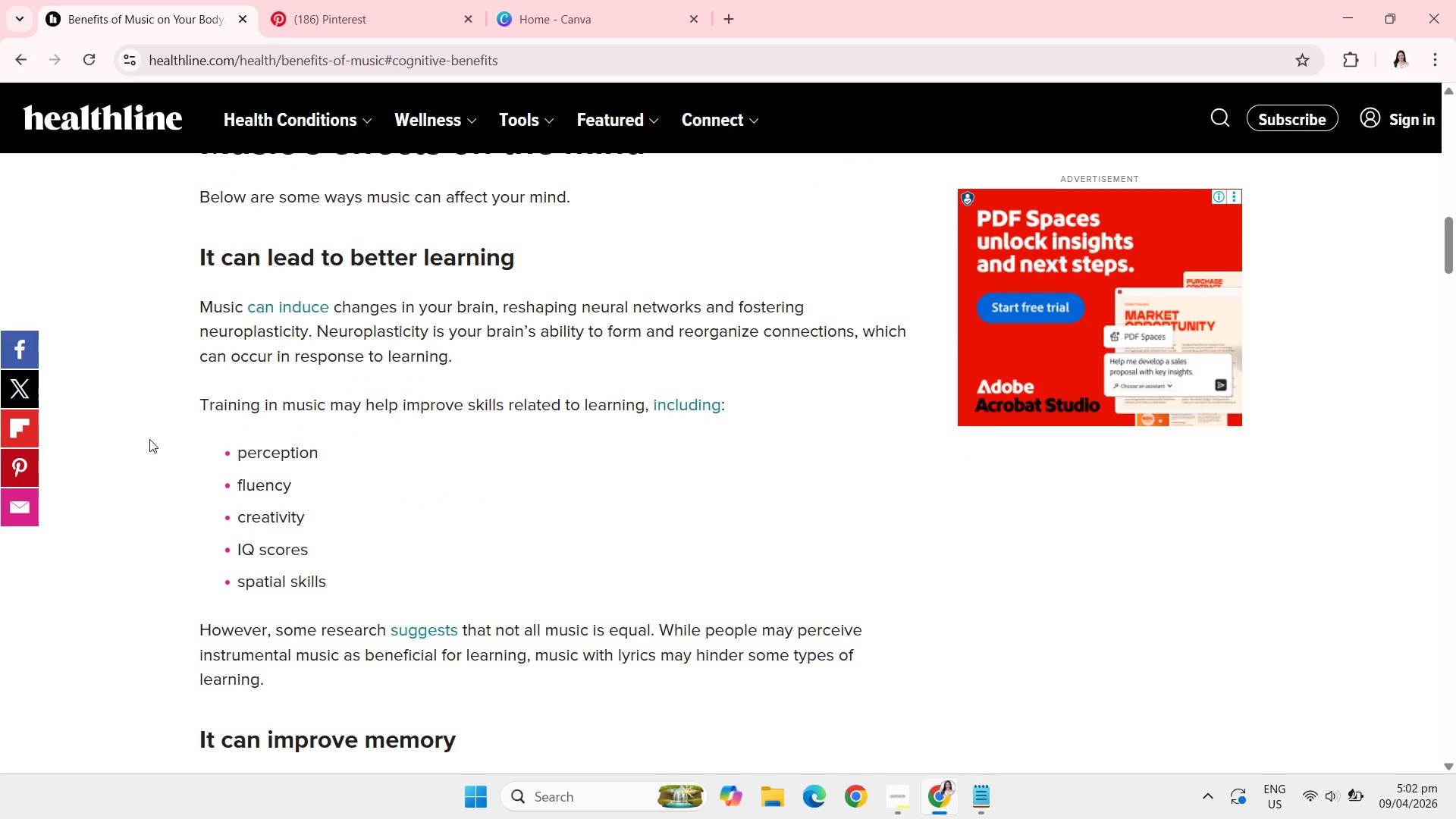 
wait(5.35)
 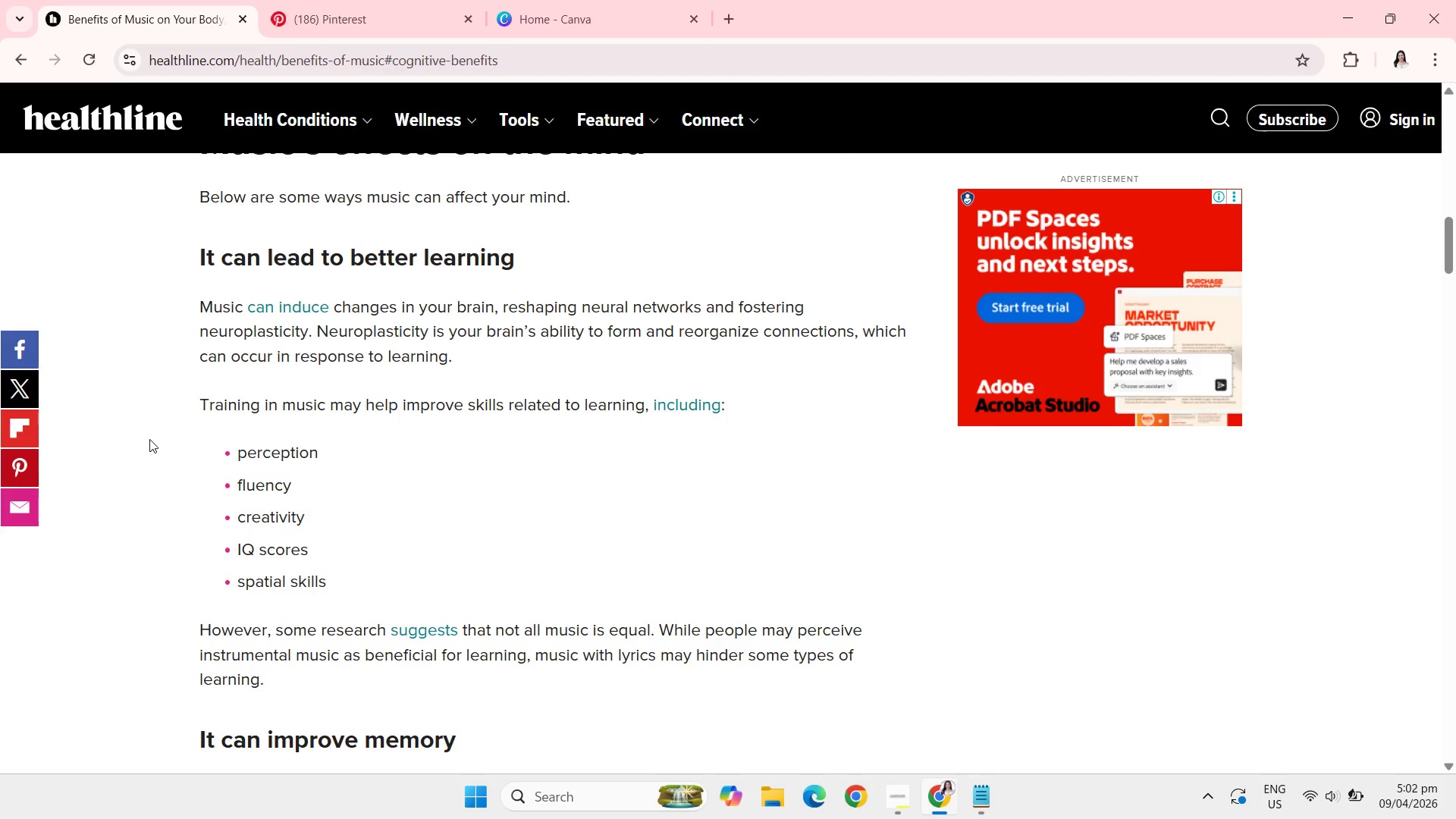 
scroll: coordinate [149, 439], scroll_direction: down, amount: 1.0
 